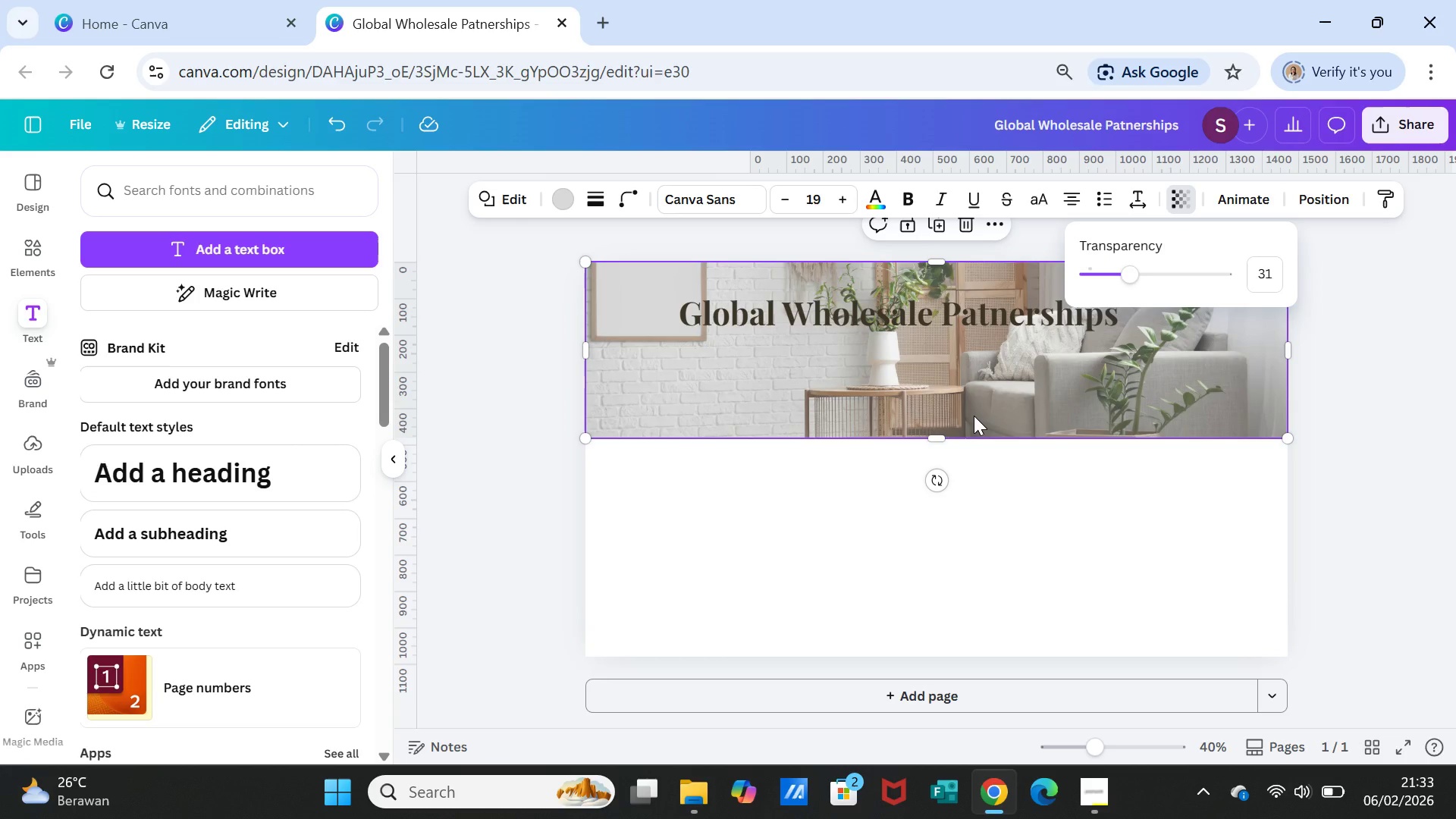 
scroll: coordinate [899, 513], scroll_direction: down, amount: 11.0
 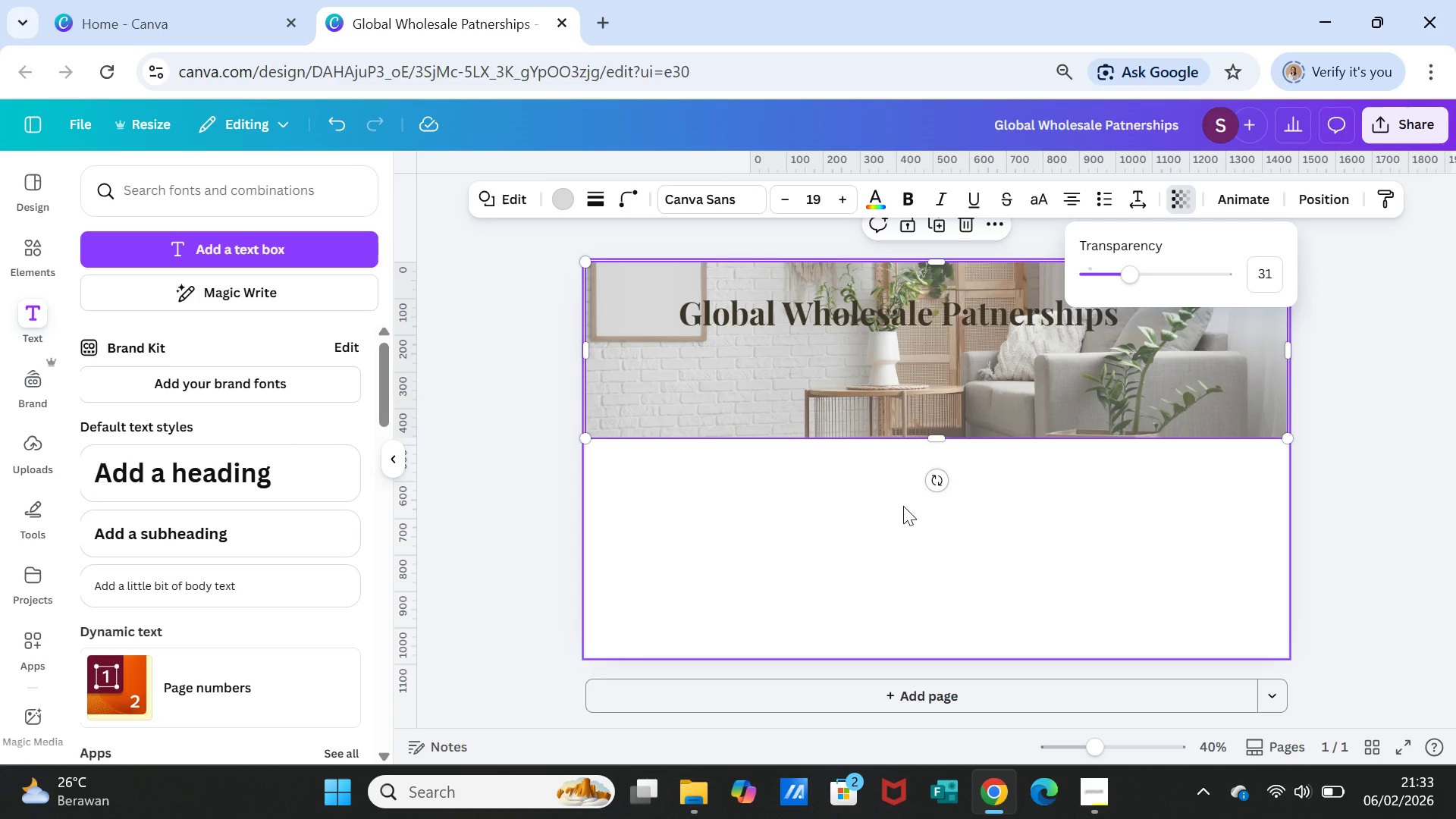 
wait(10.5)
 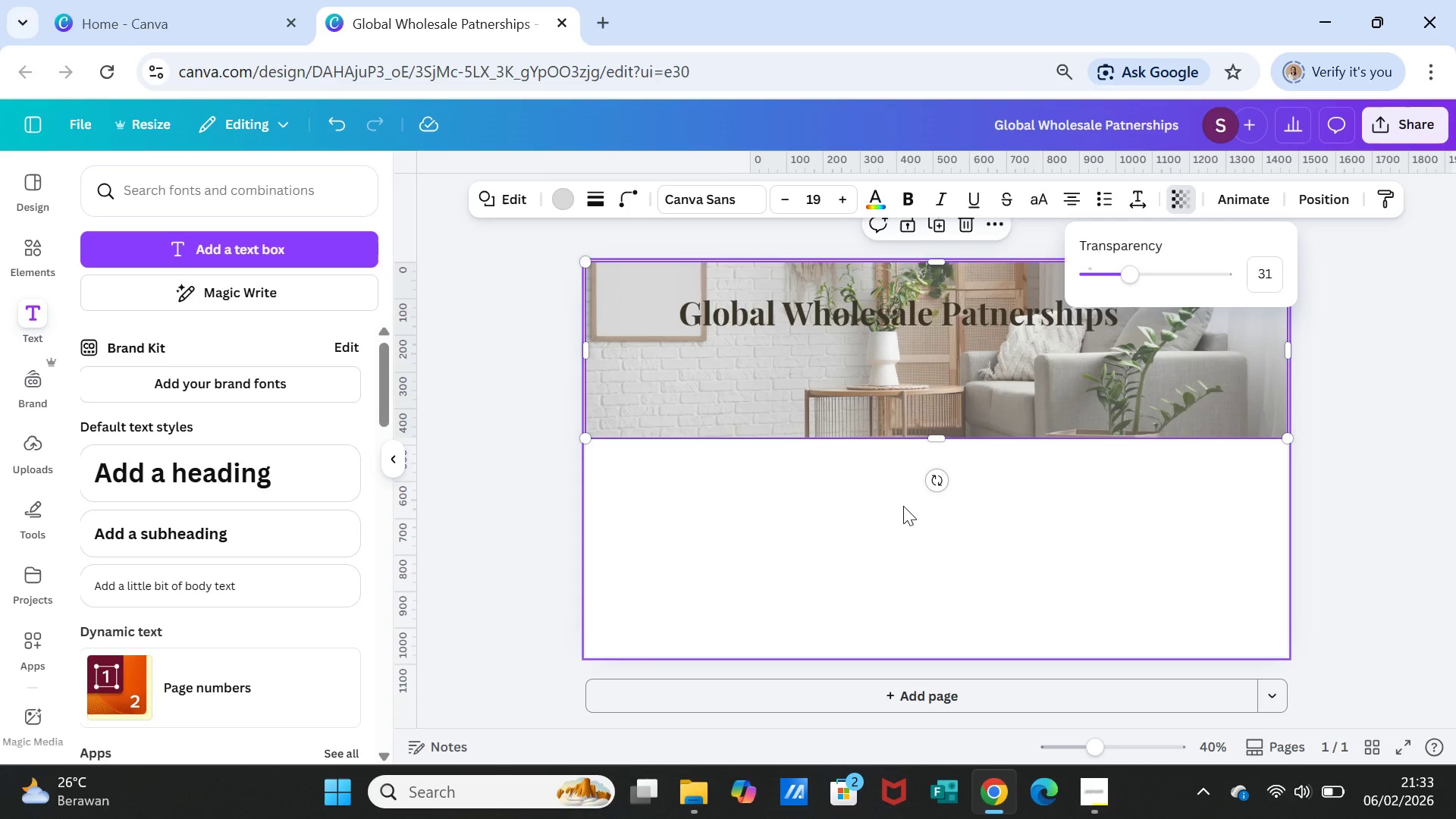 
left_click_drag(start_coordinate=[1128, 268], to_coordinate=[1181, 268])
 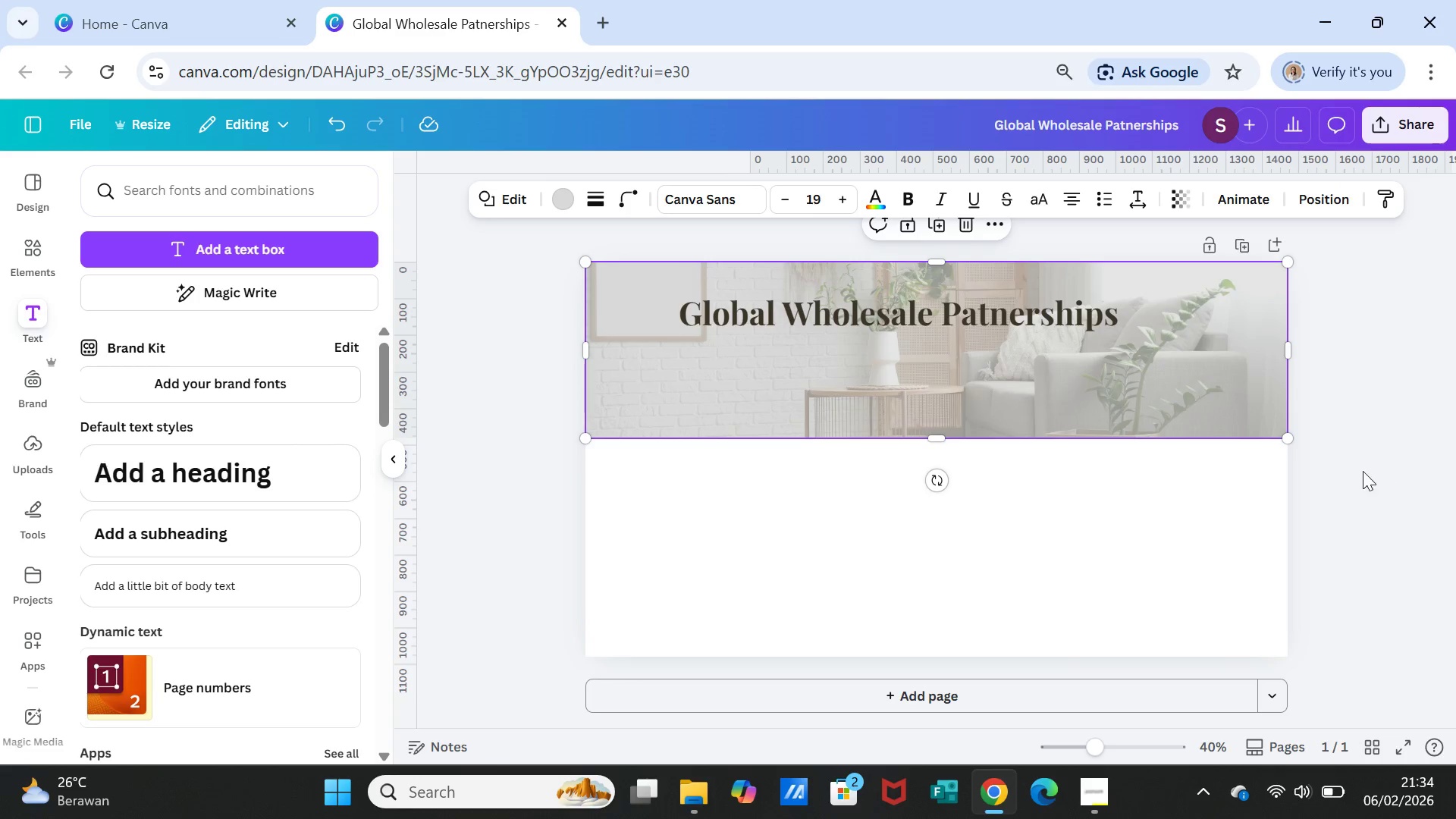 
left_click([1362, 469])
 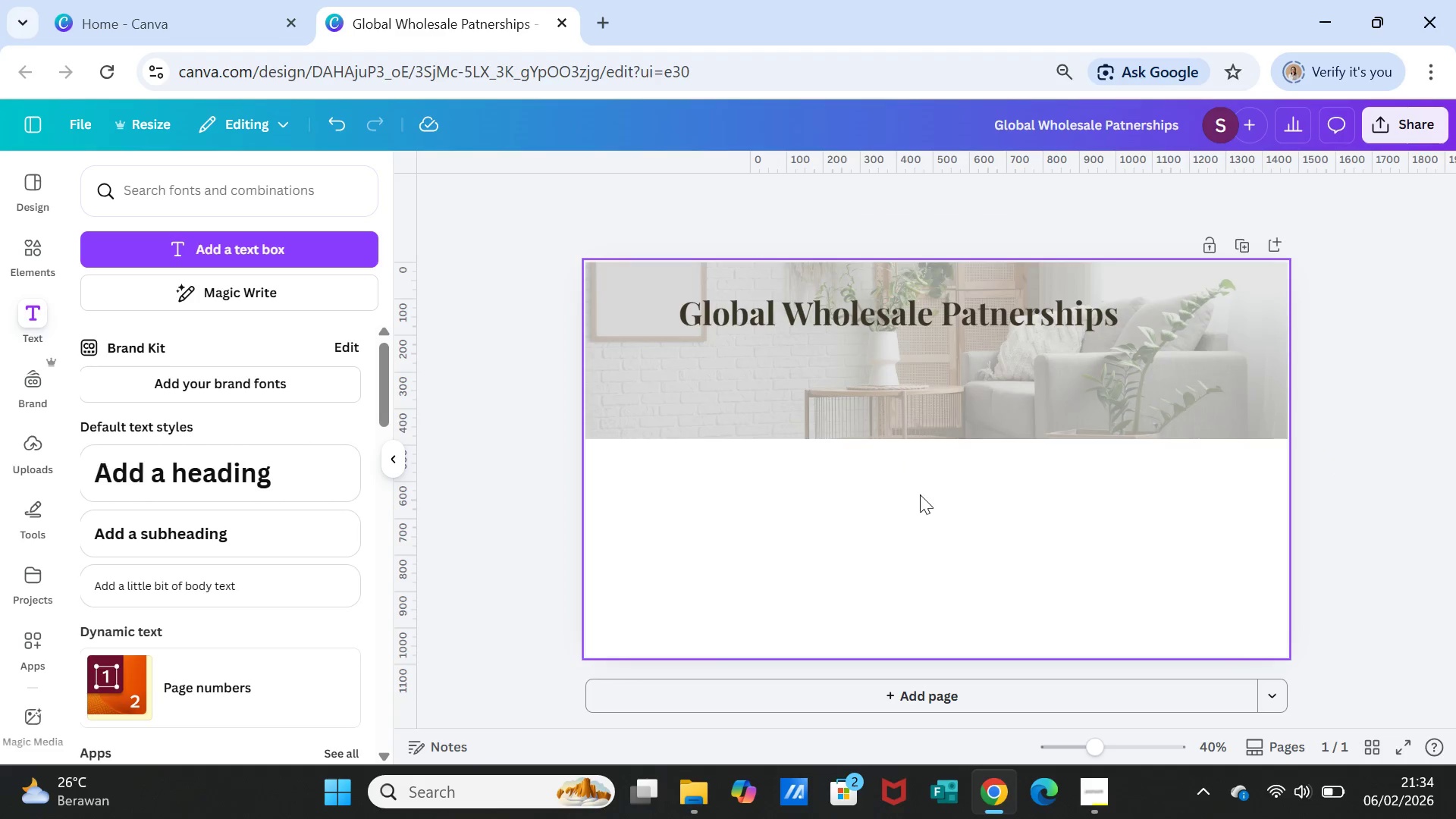 
left_click([925, 505])
 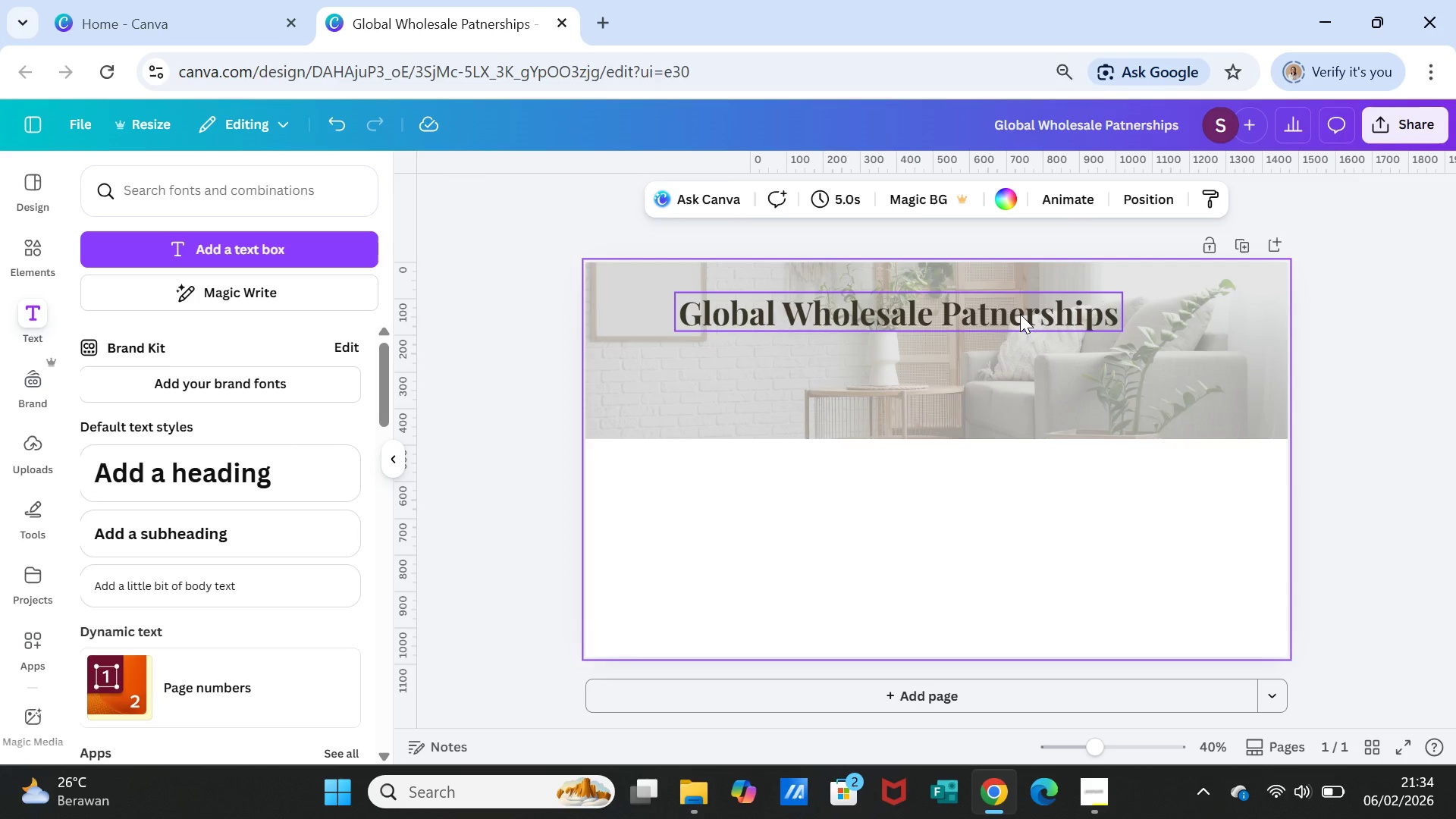 
left_click_drag(start_coordinate=[1020, 314], to_coordinate=[1033, 308])
 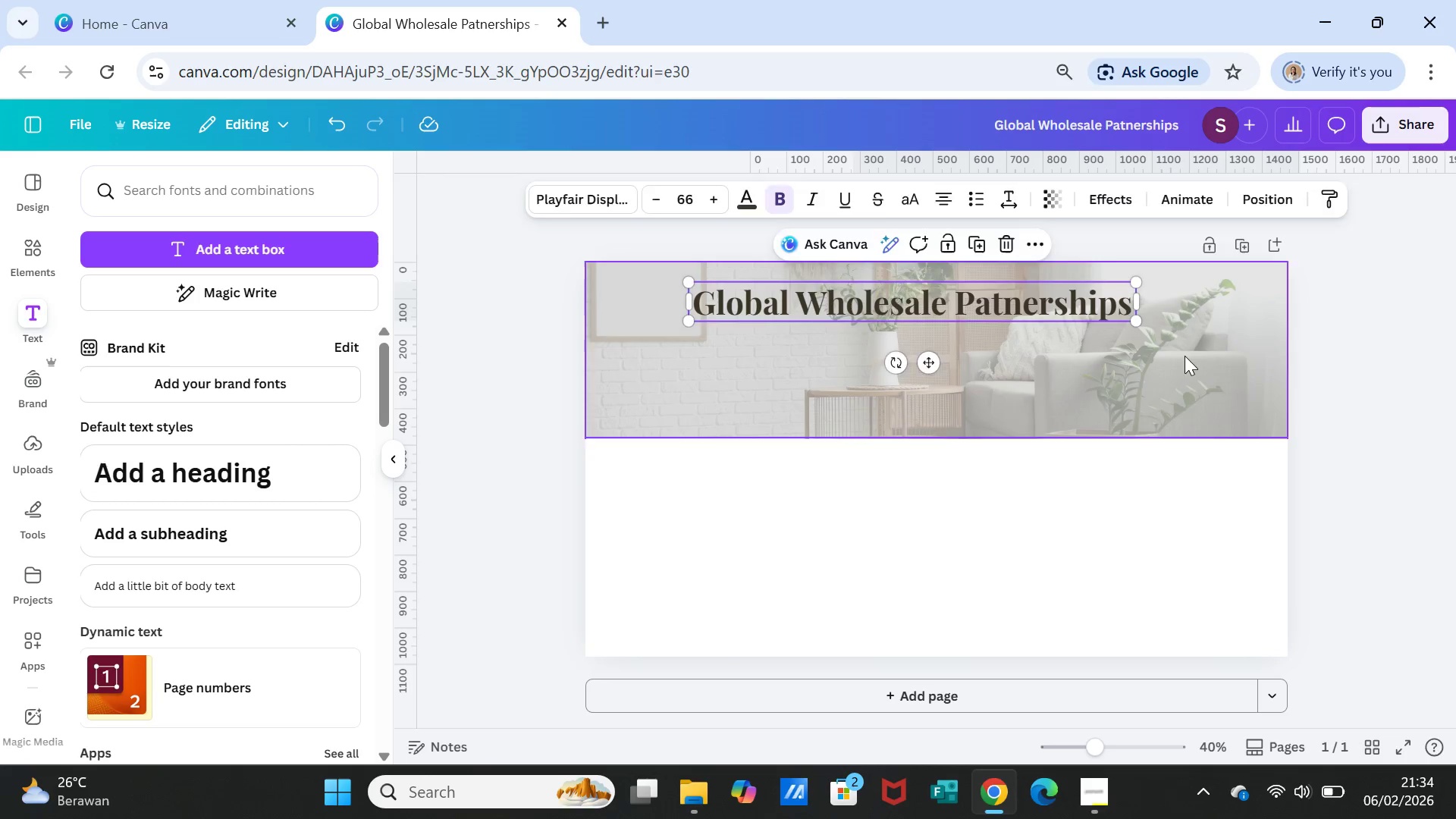 
left_click([1185, 356])
 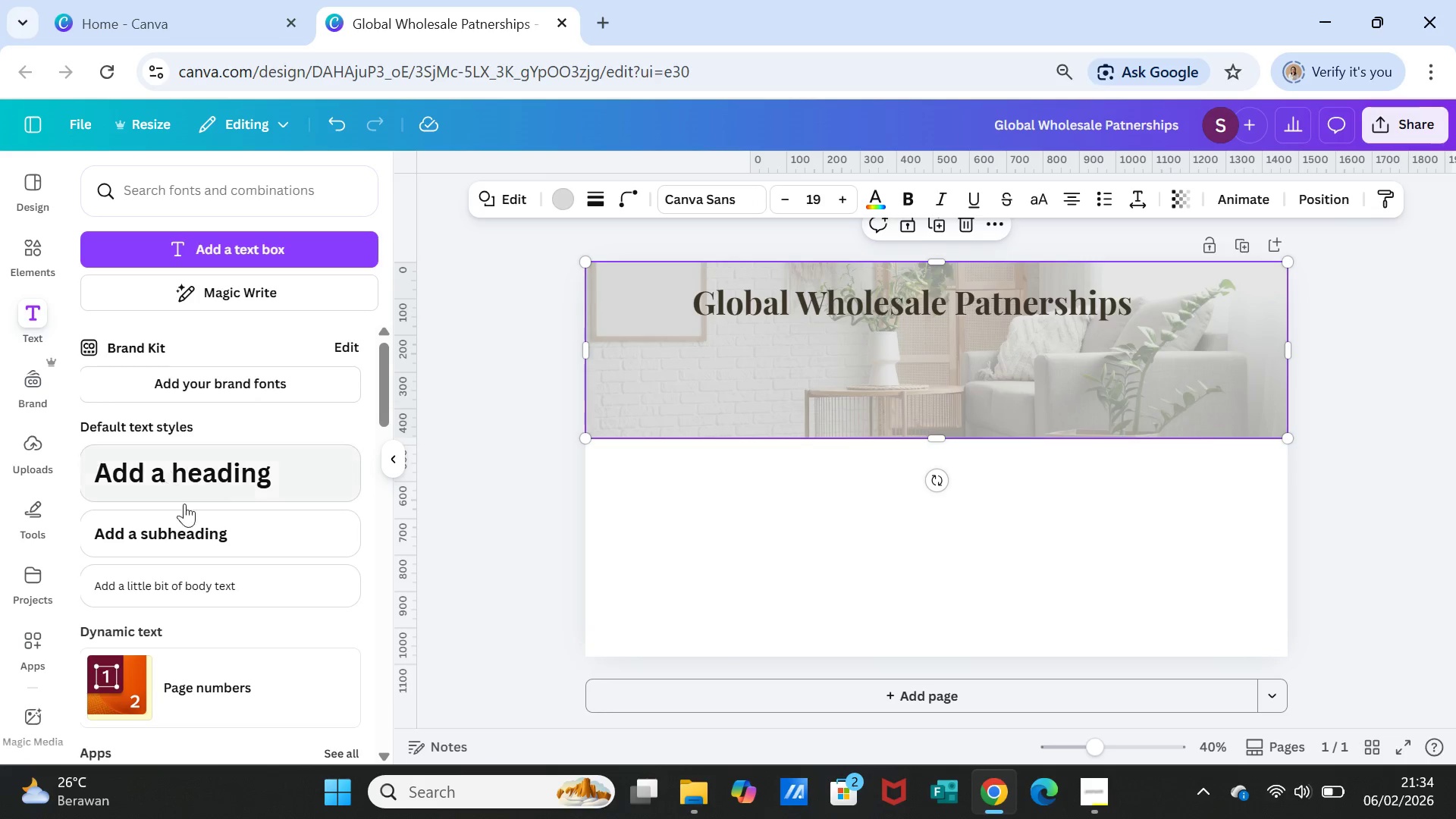 
left_click([191, 534])
 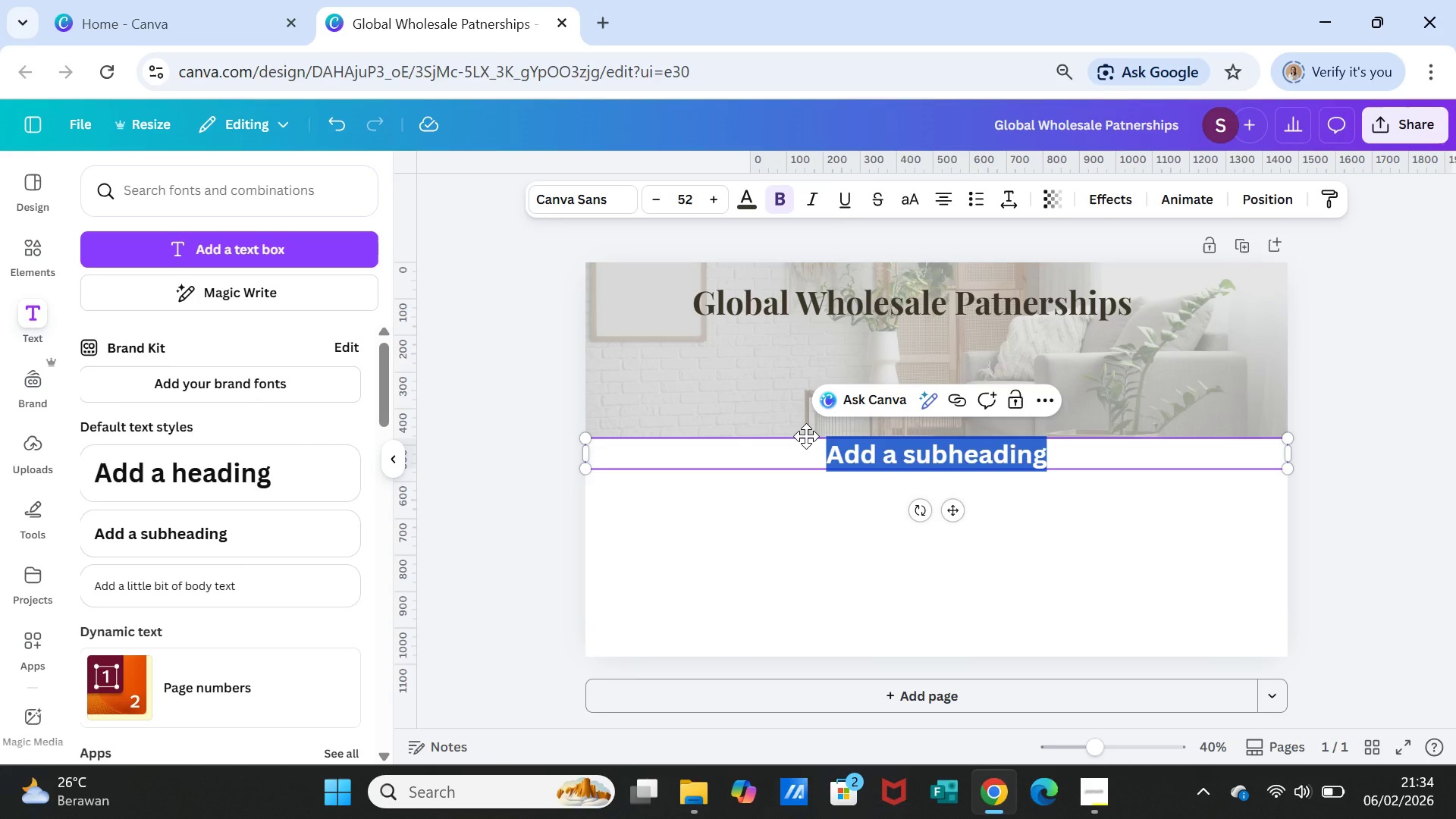 
type(Patnering )
 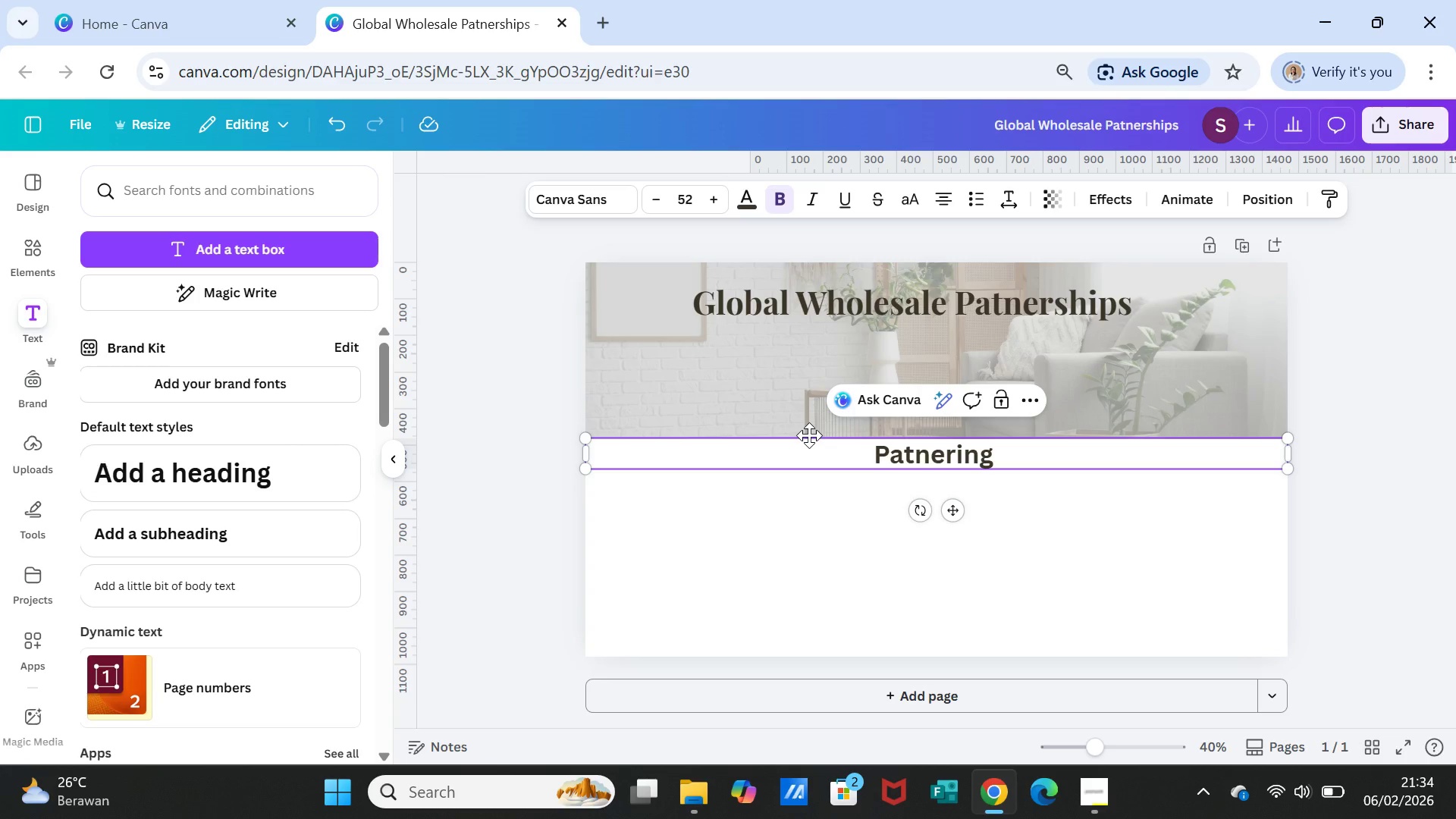 
wait(5.12)
 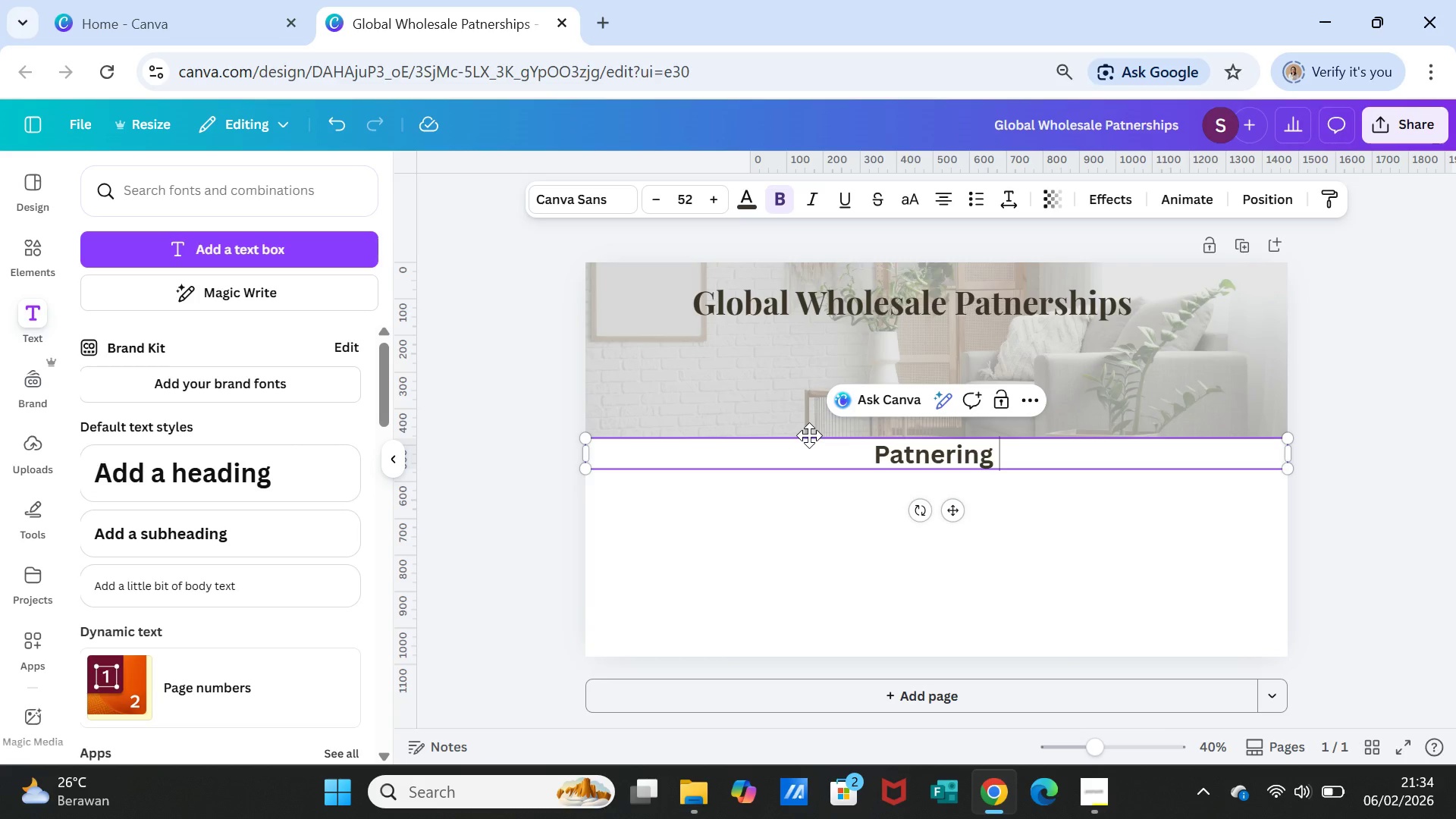 
type(with )
 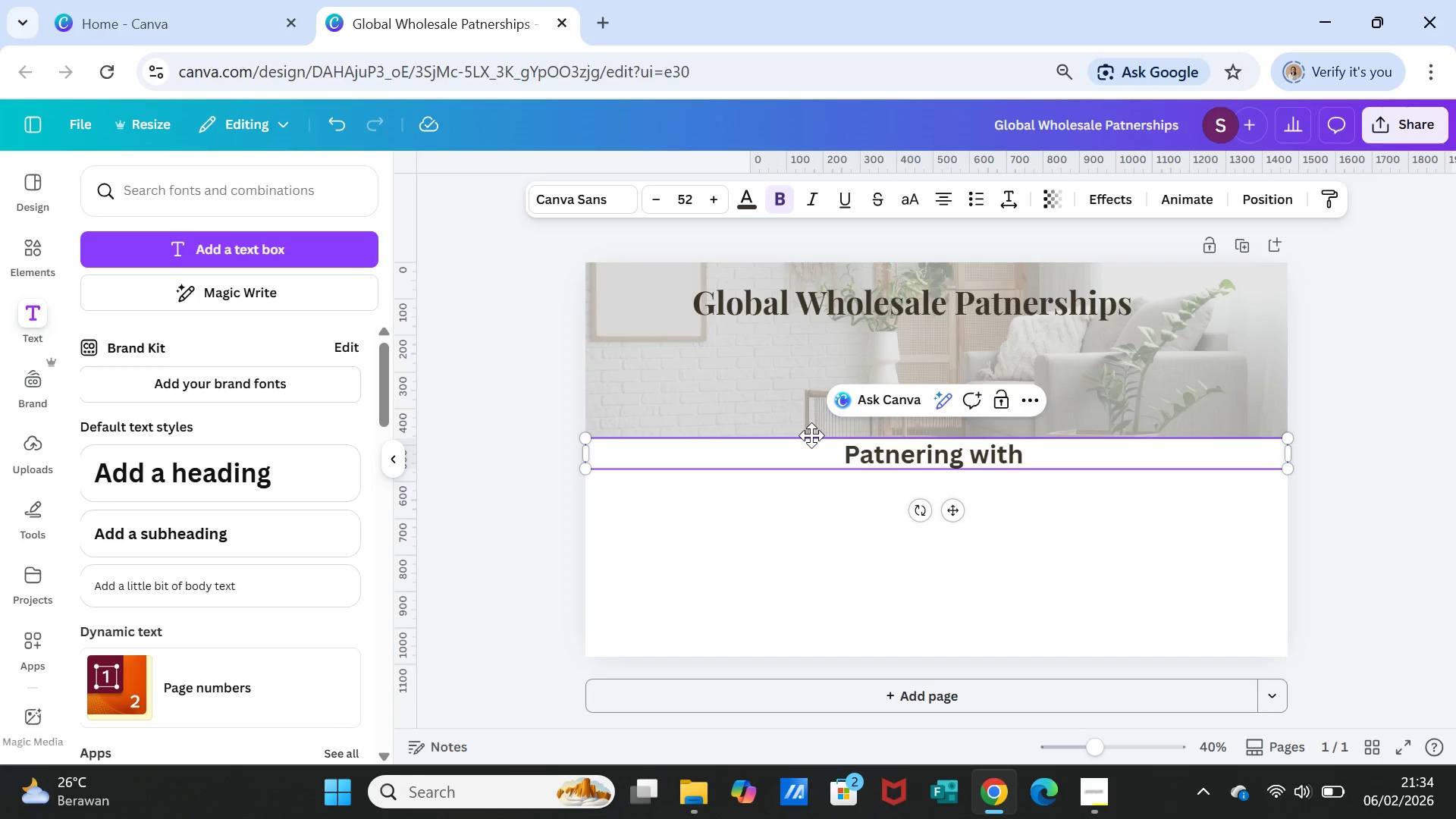 
wait(6.52)
 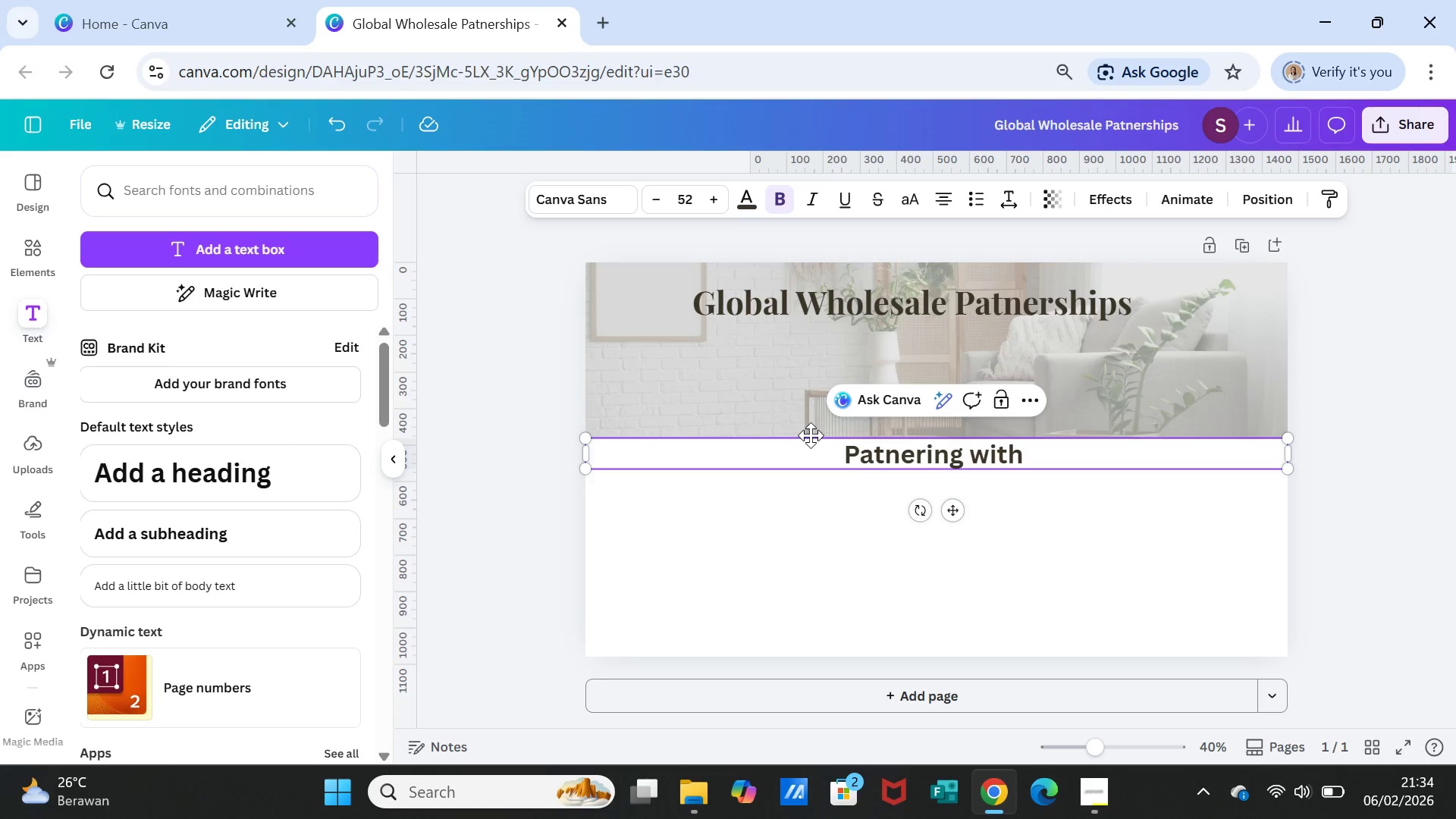 
type(international )
 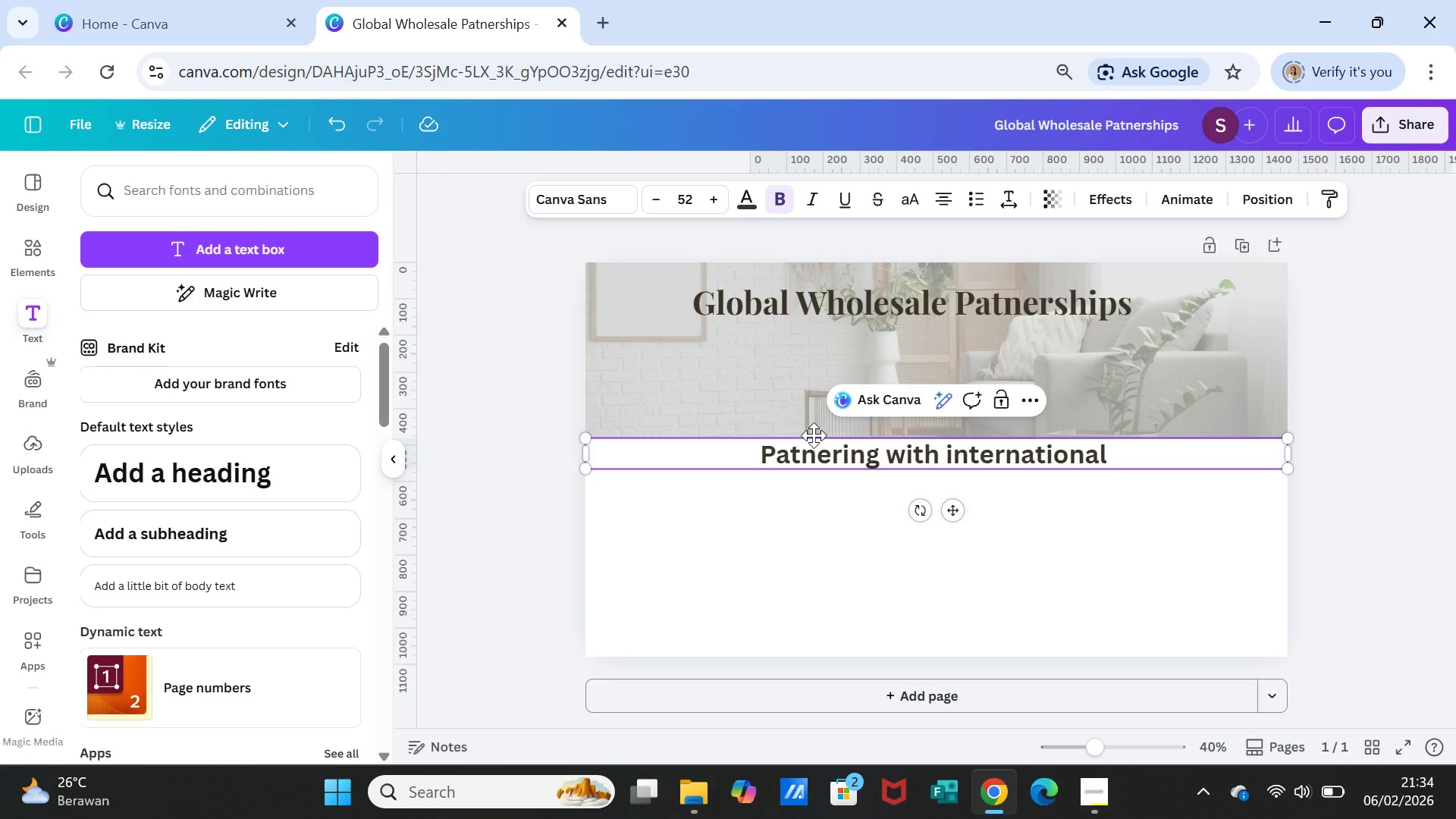 
type(retailer)
 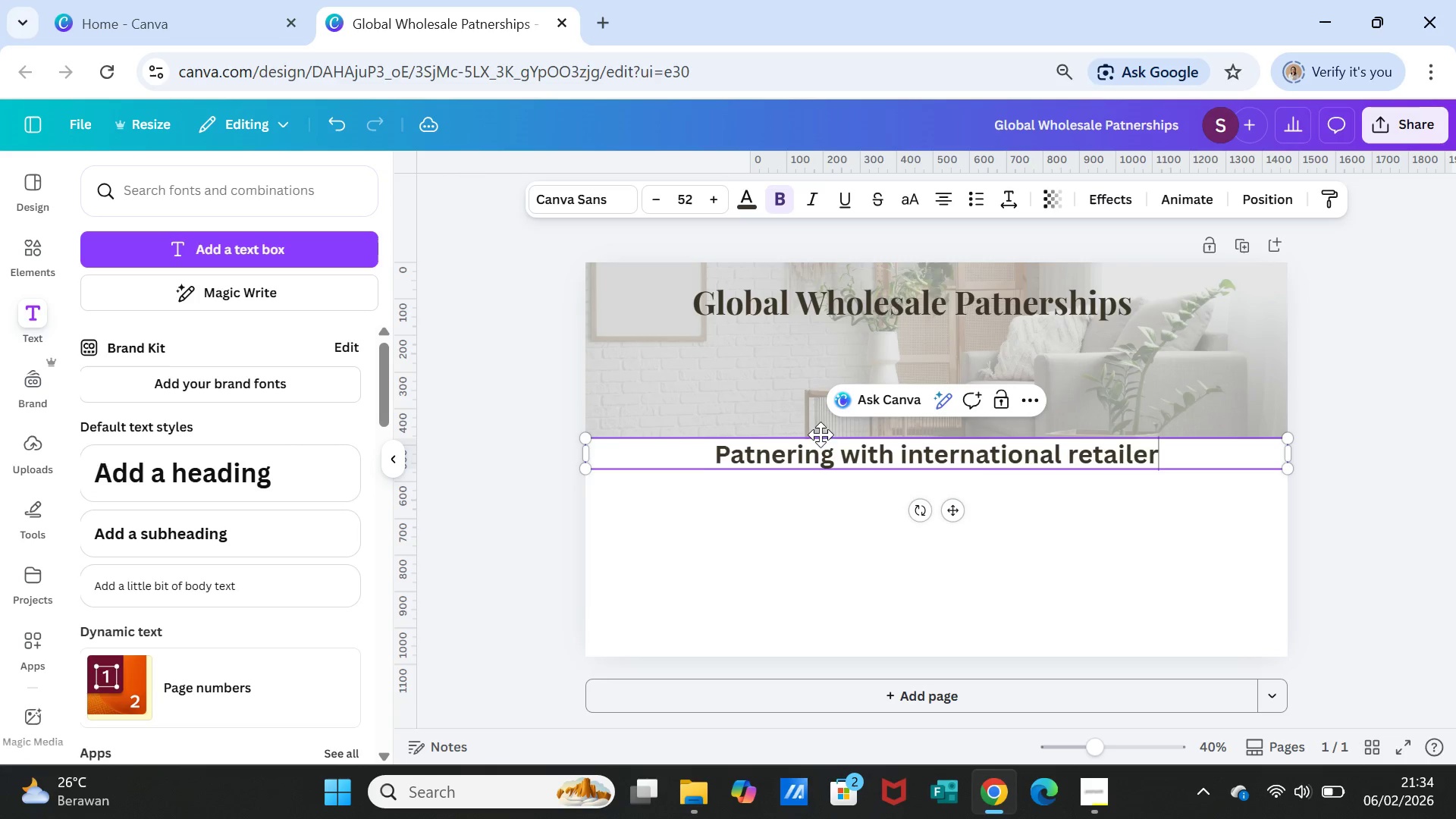 
key(S)
 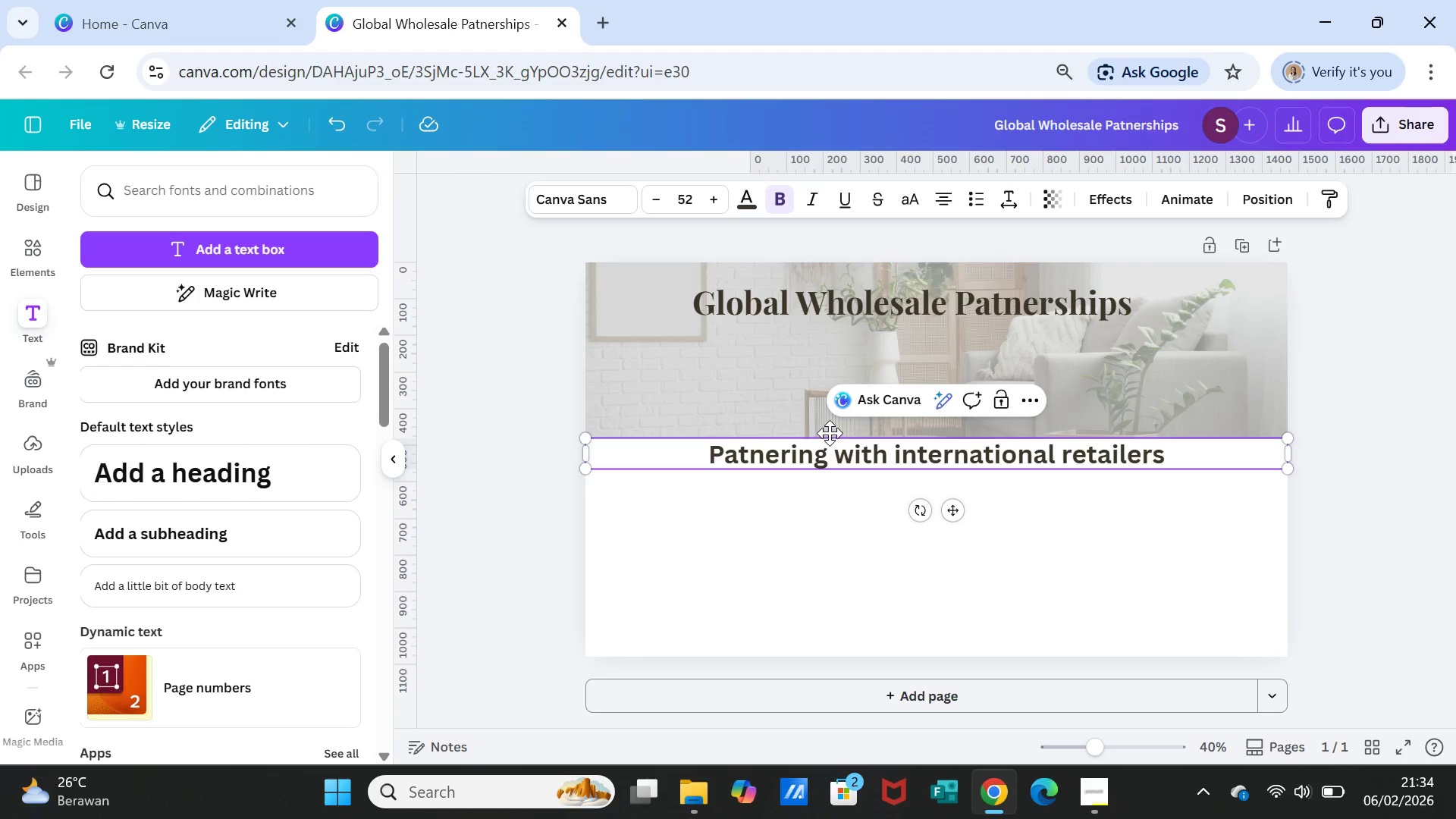 
key(Space)
 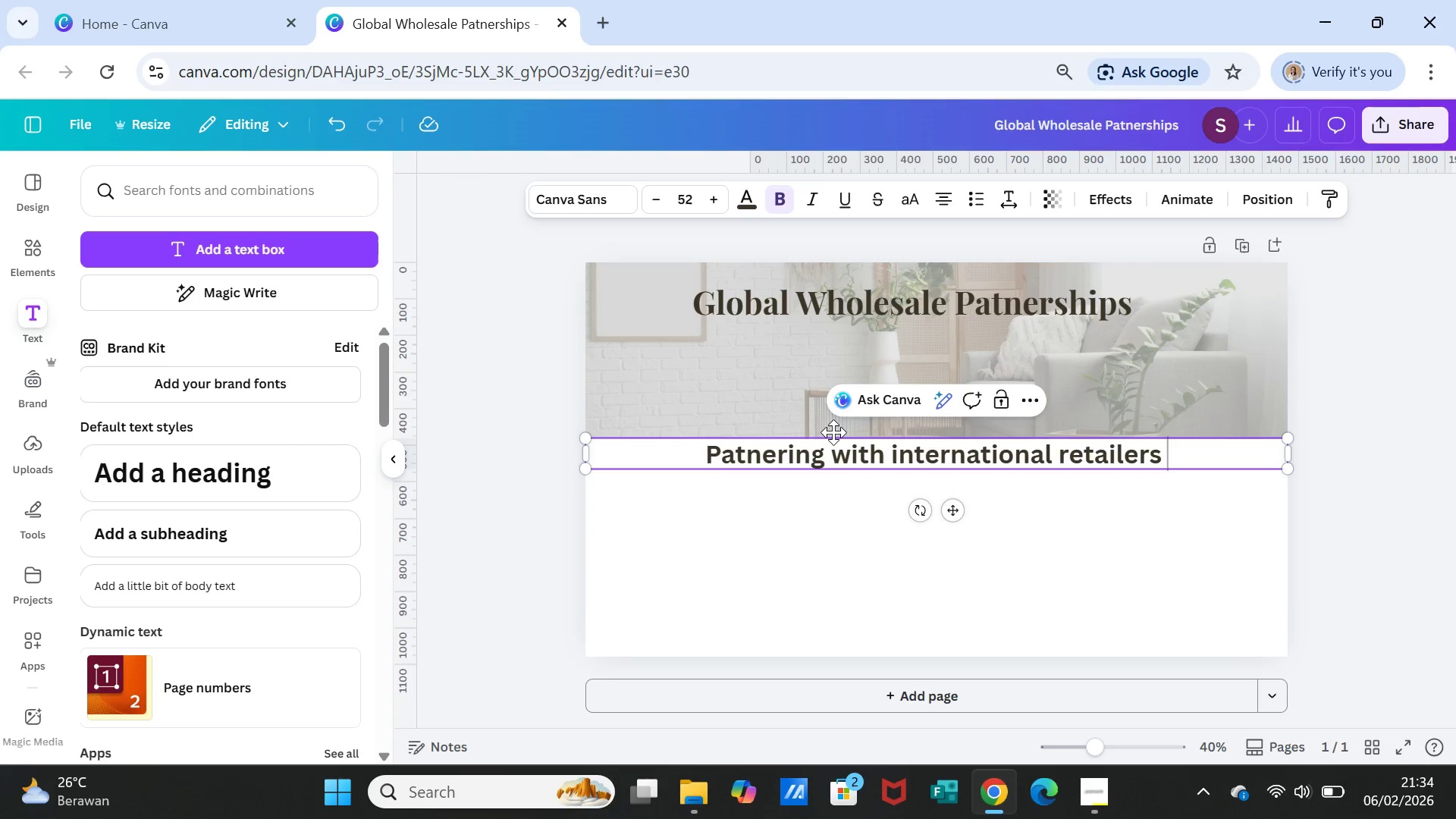 
key(Shift+7)
 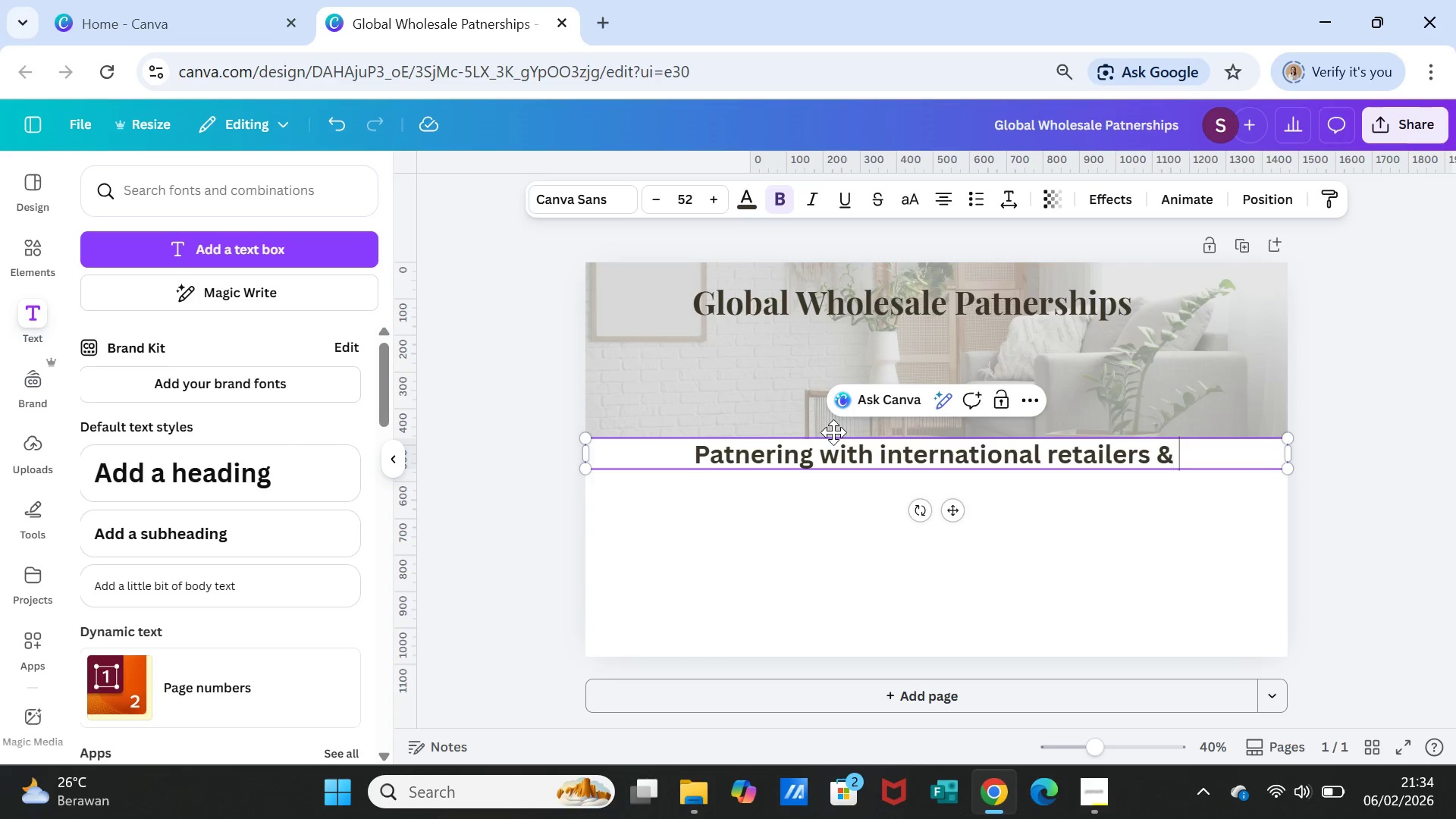 
key(Space)
 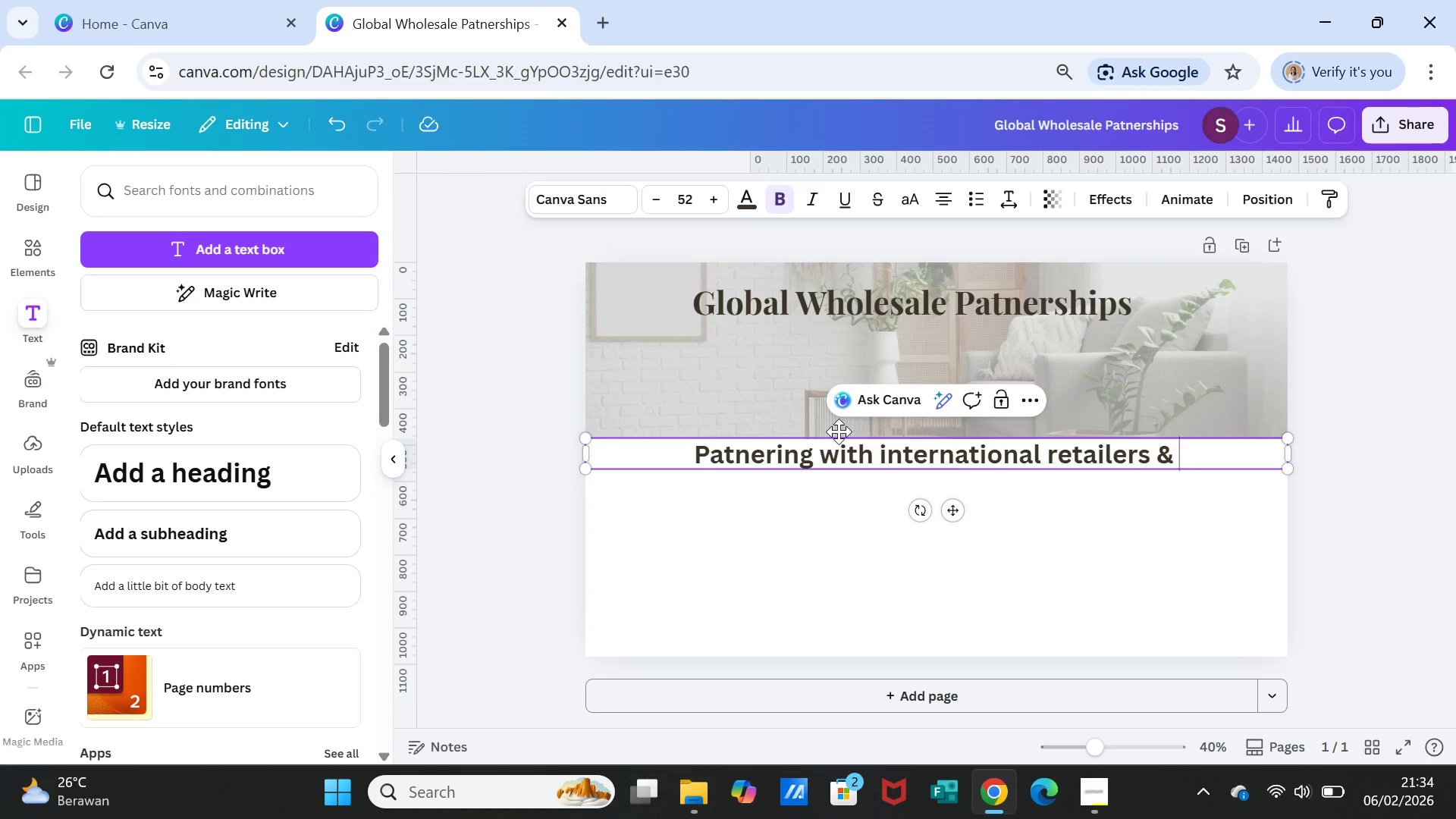 
type(distributors )
 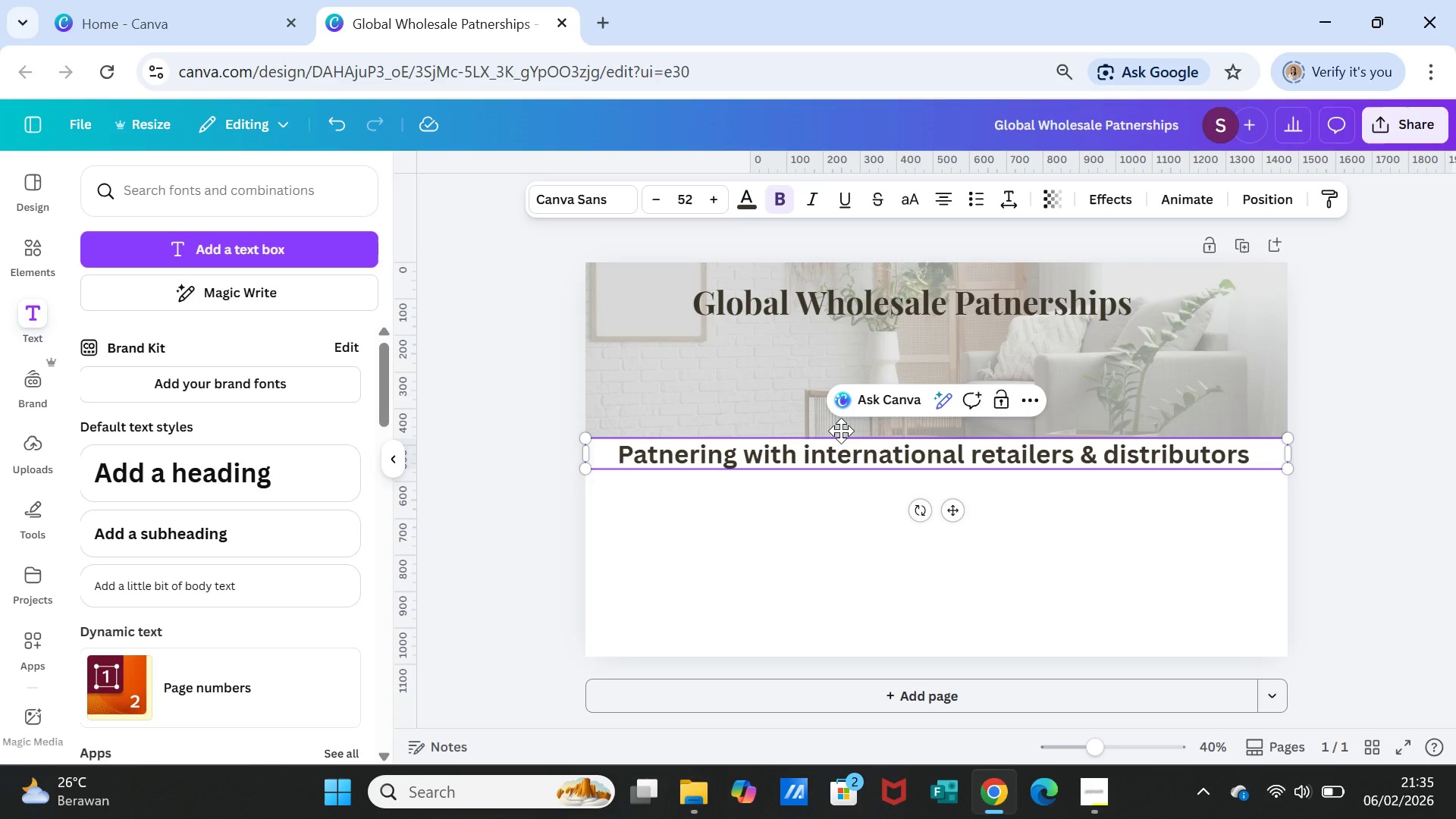 
type(for )
 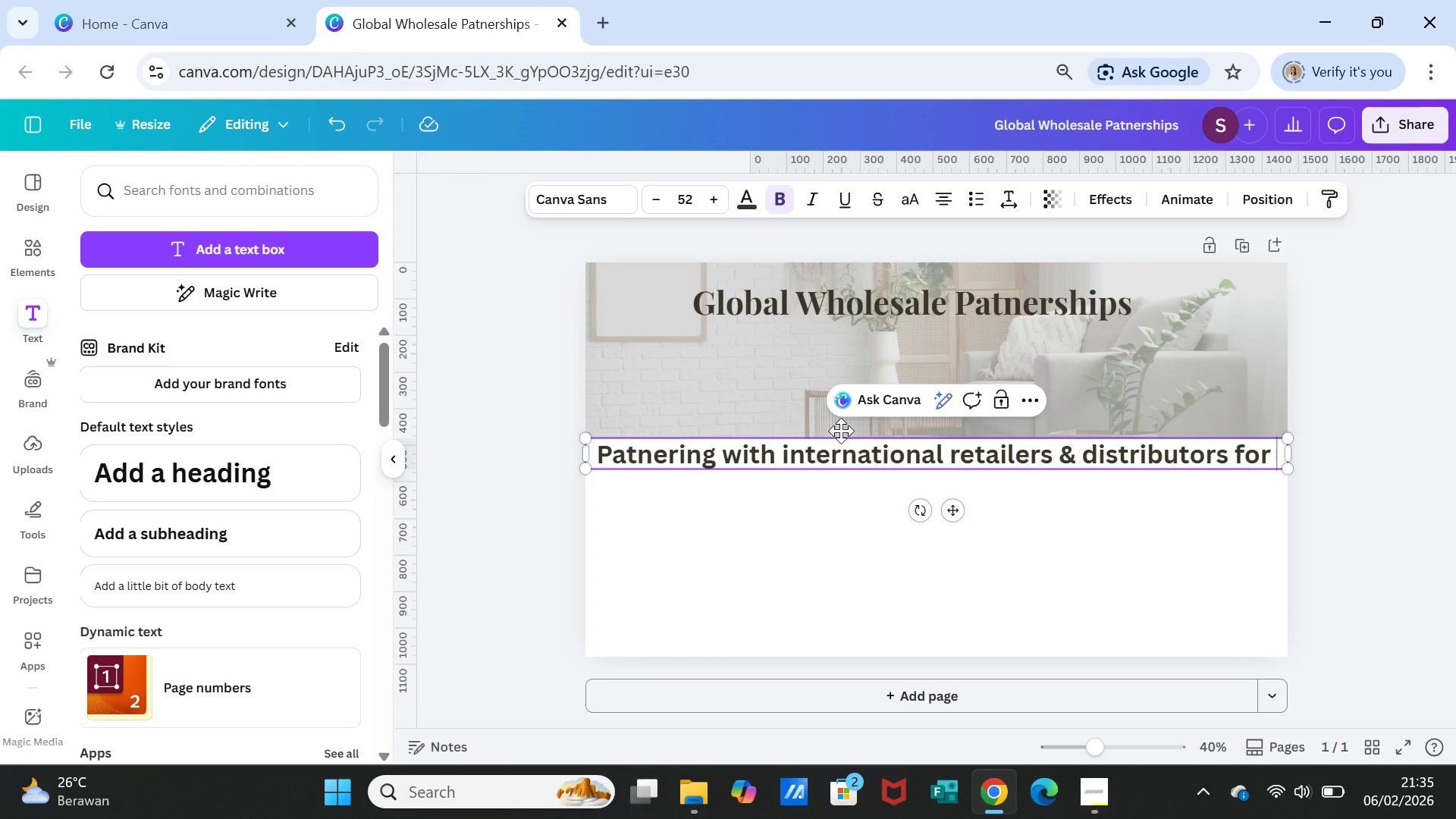 
wait(5.44)
 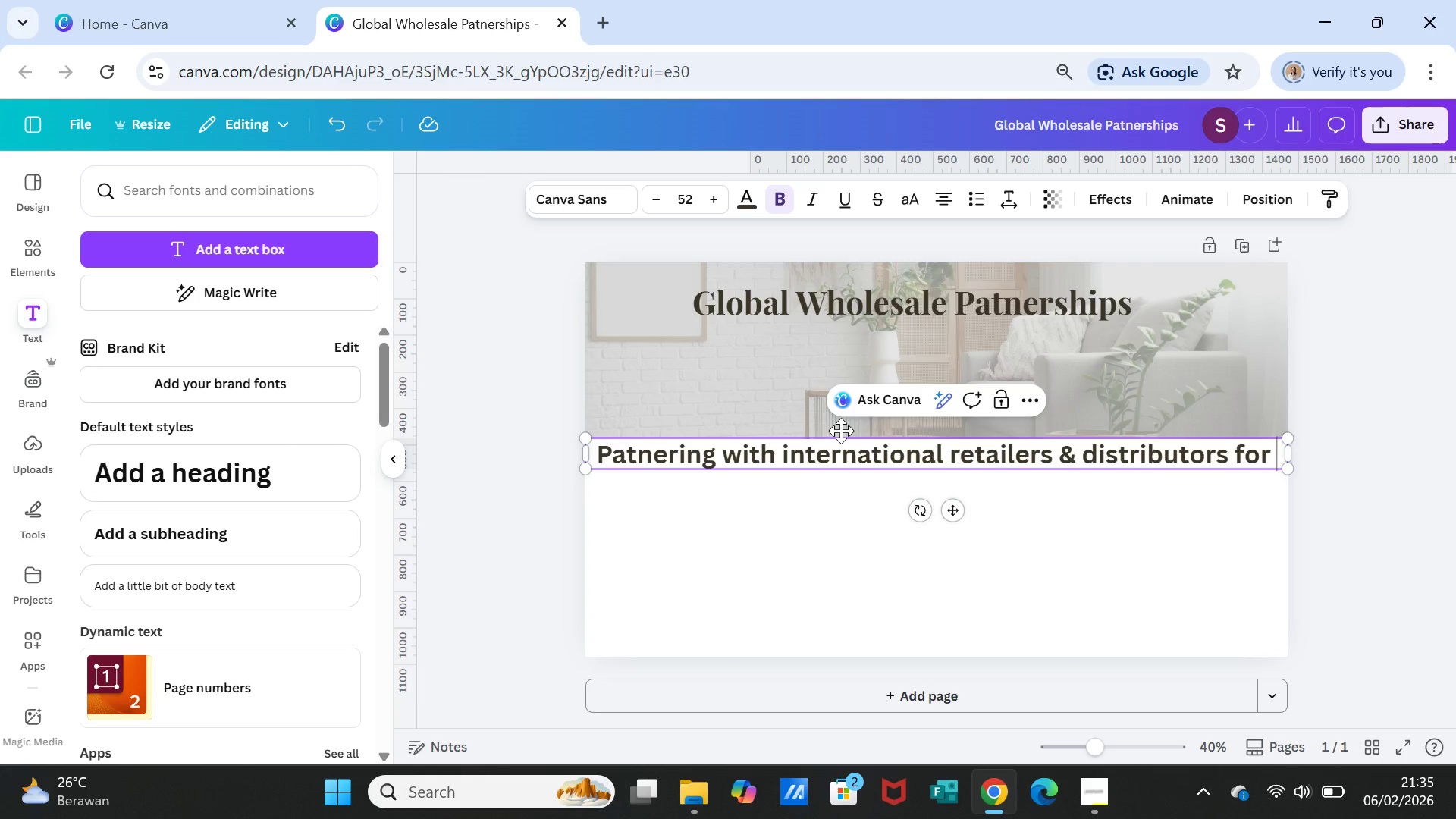 
type(suistainable)
 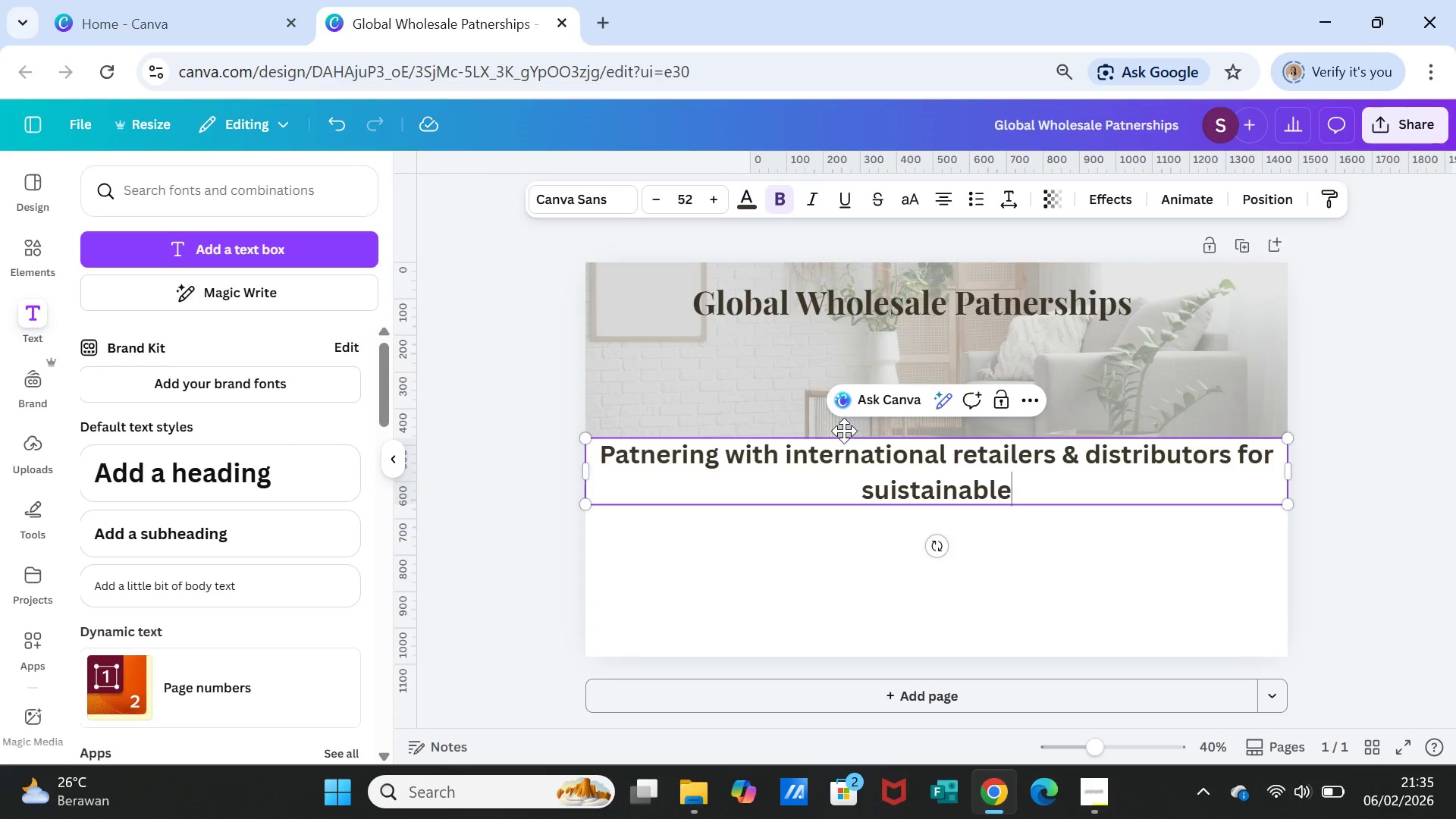 
key(Comma)
 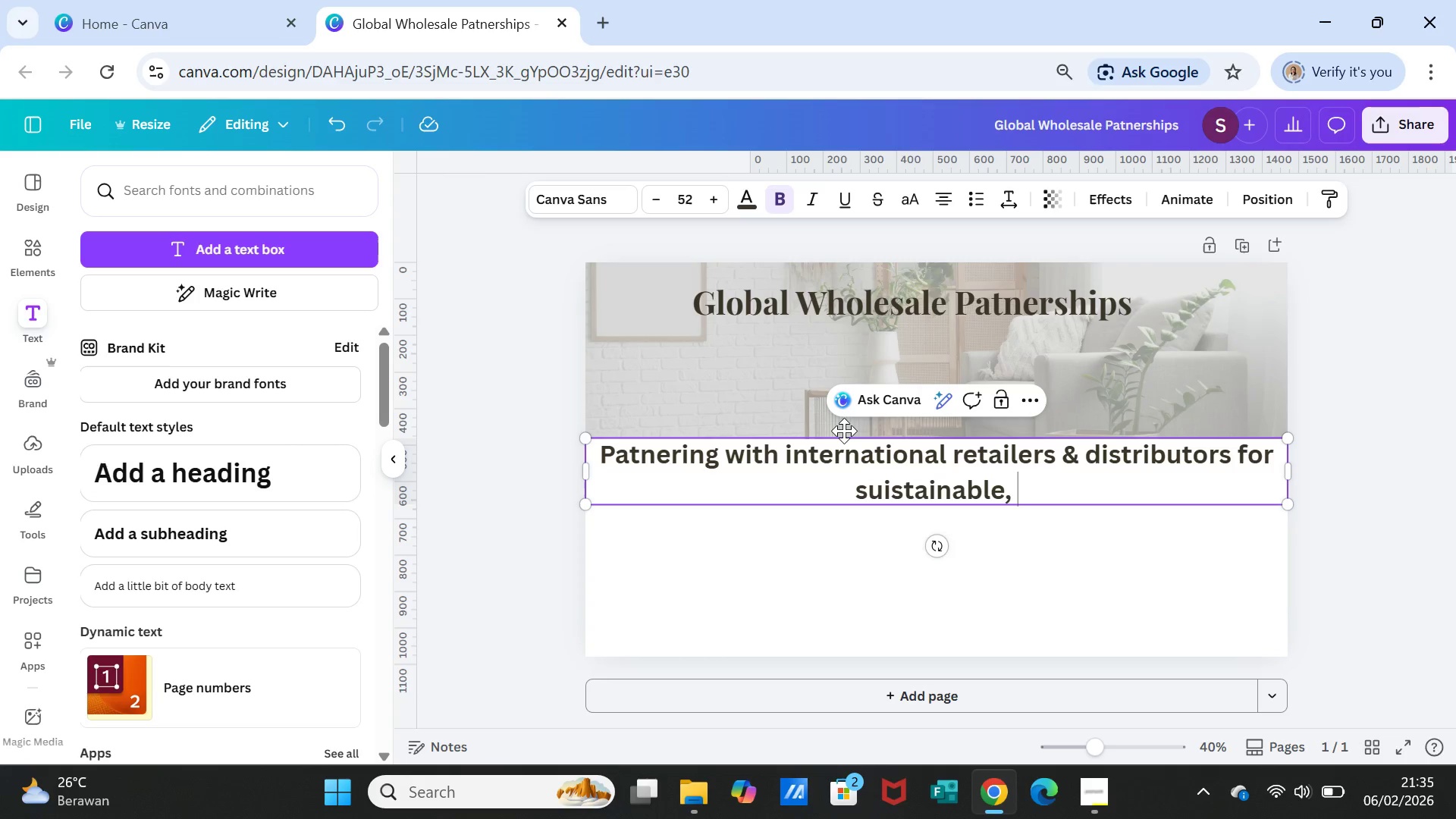 
key(Space)
 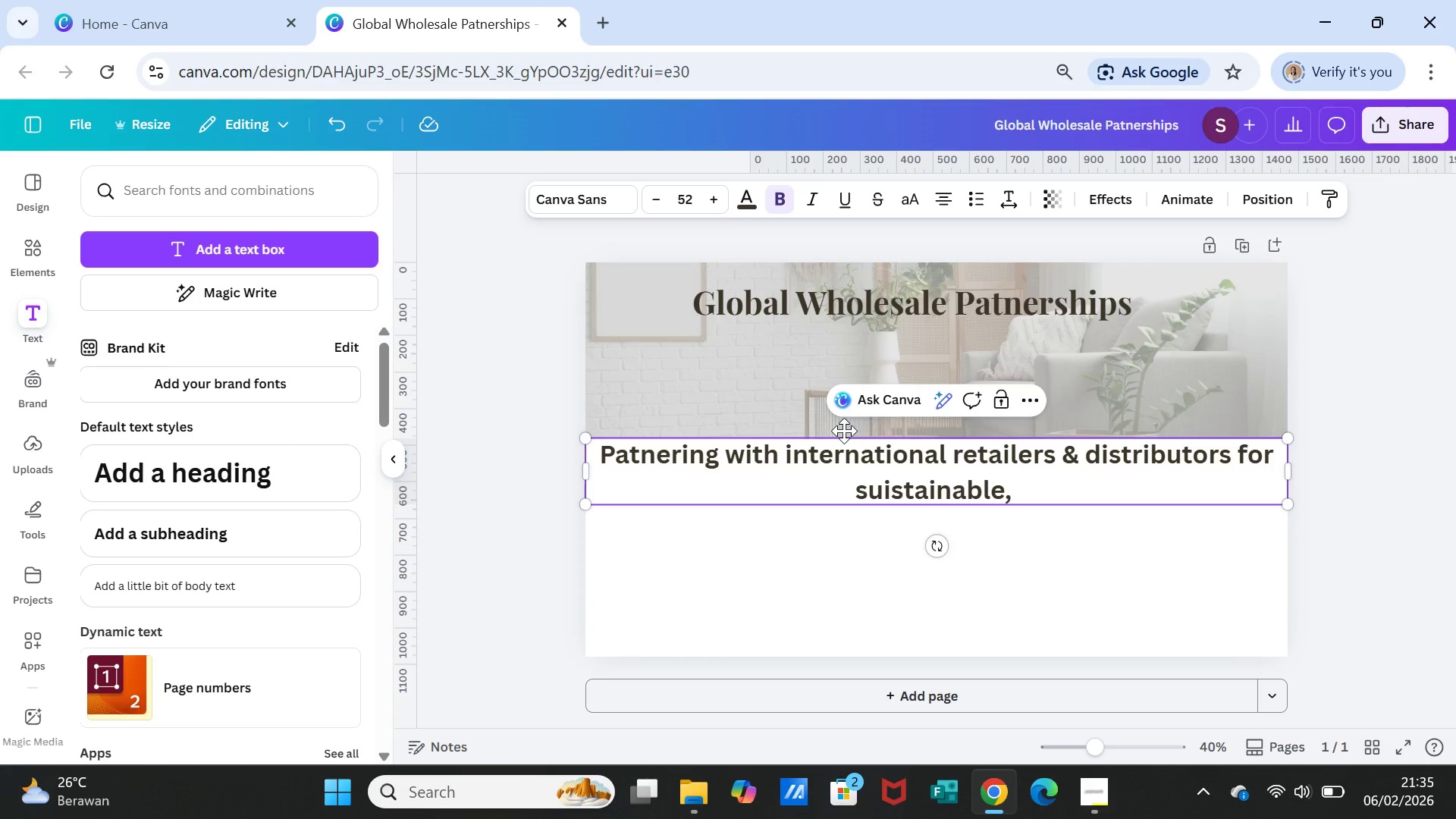 
type(quality )
 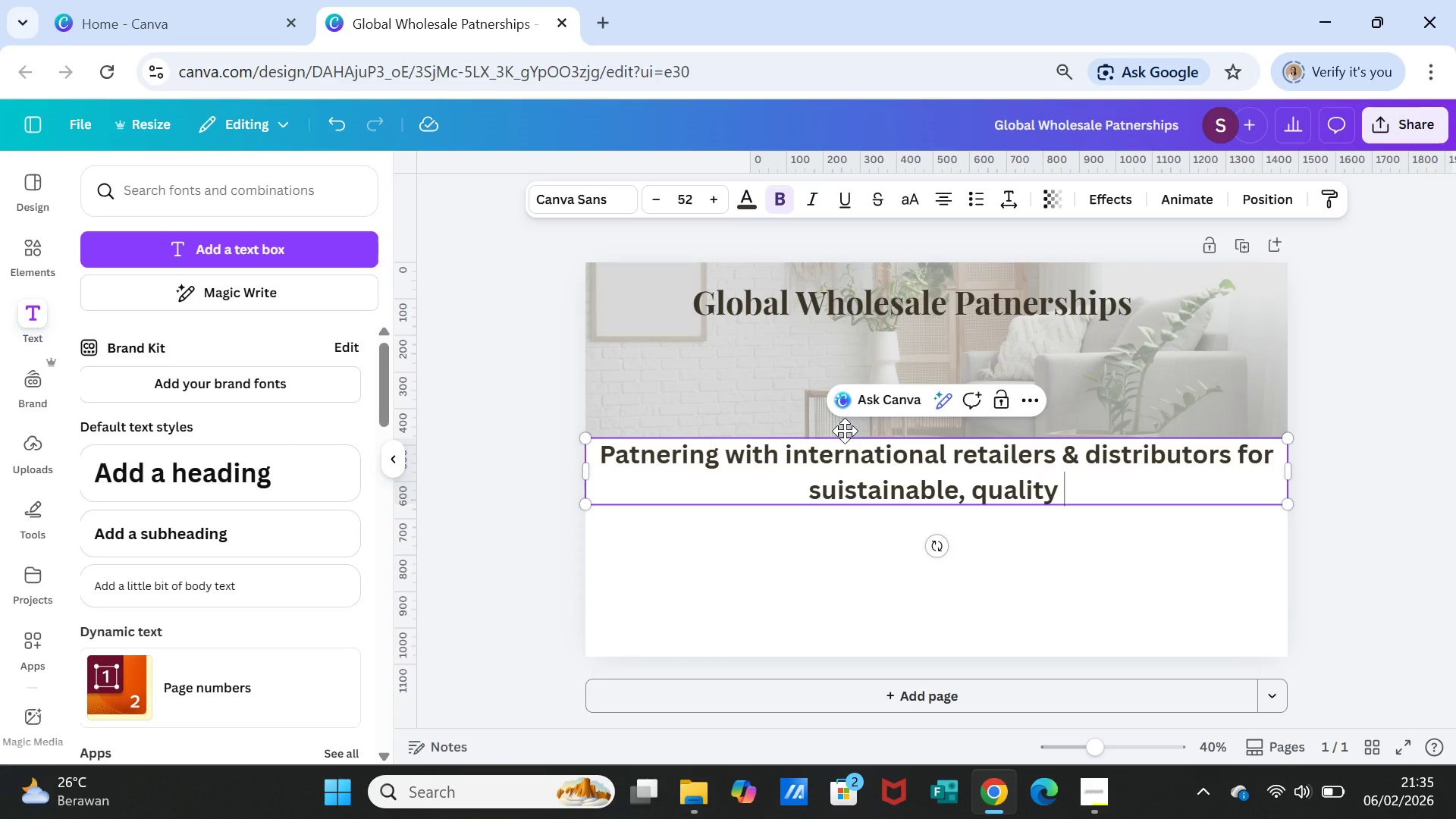 
type(home goods)
 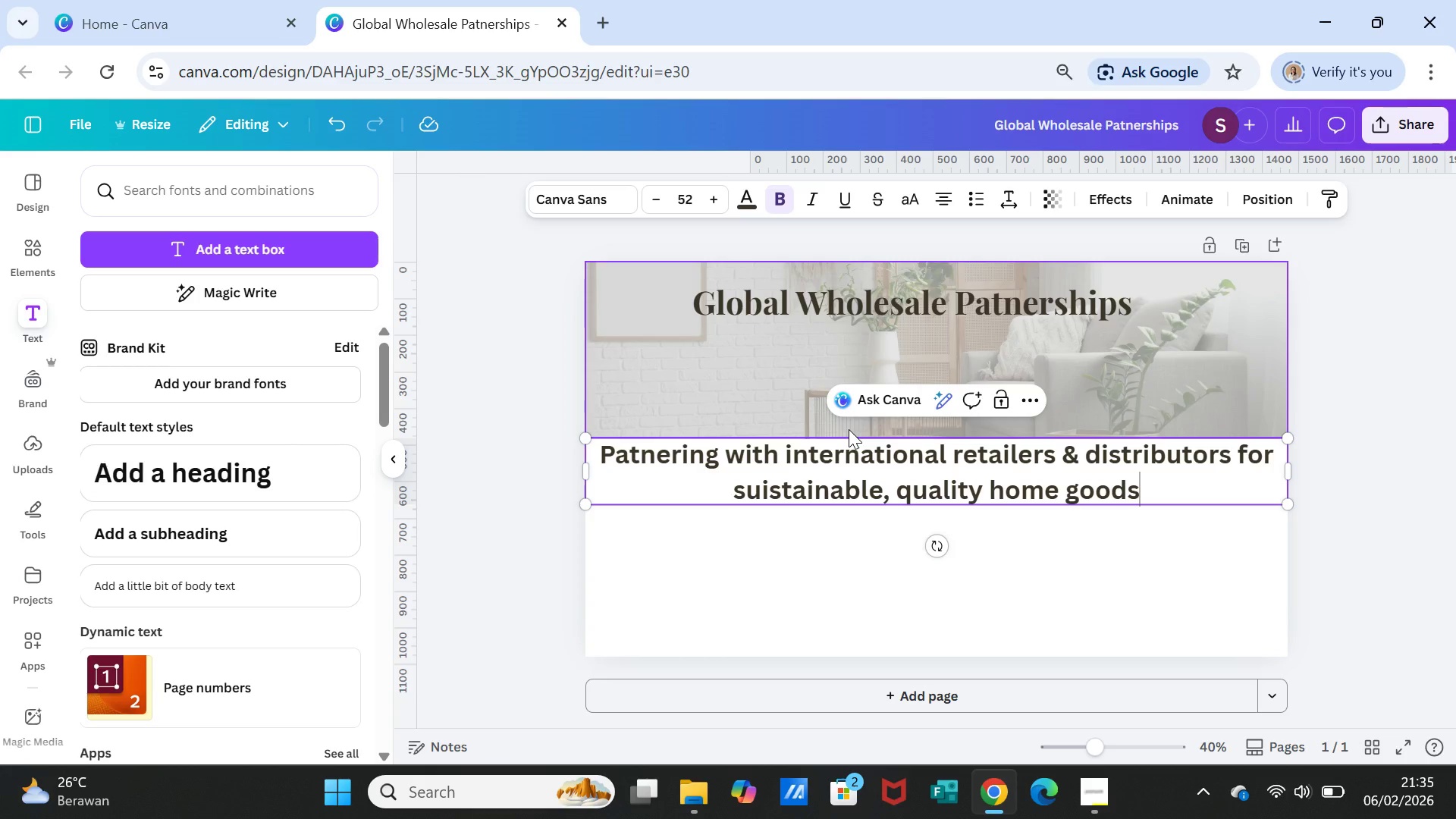 
type( at scale)
 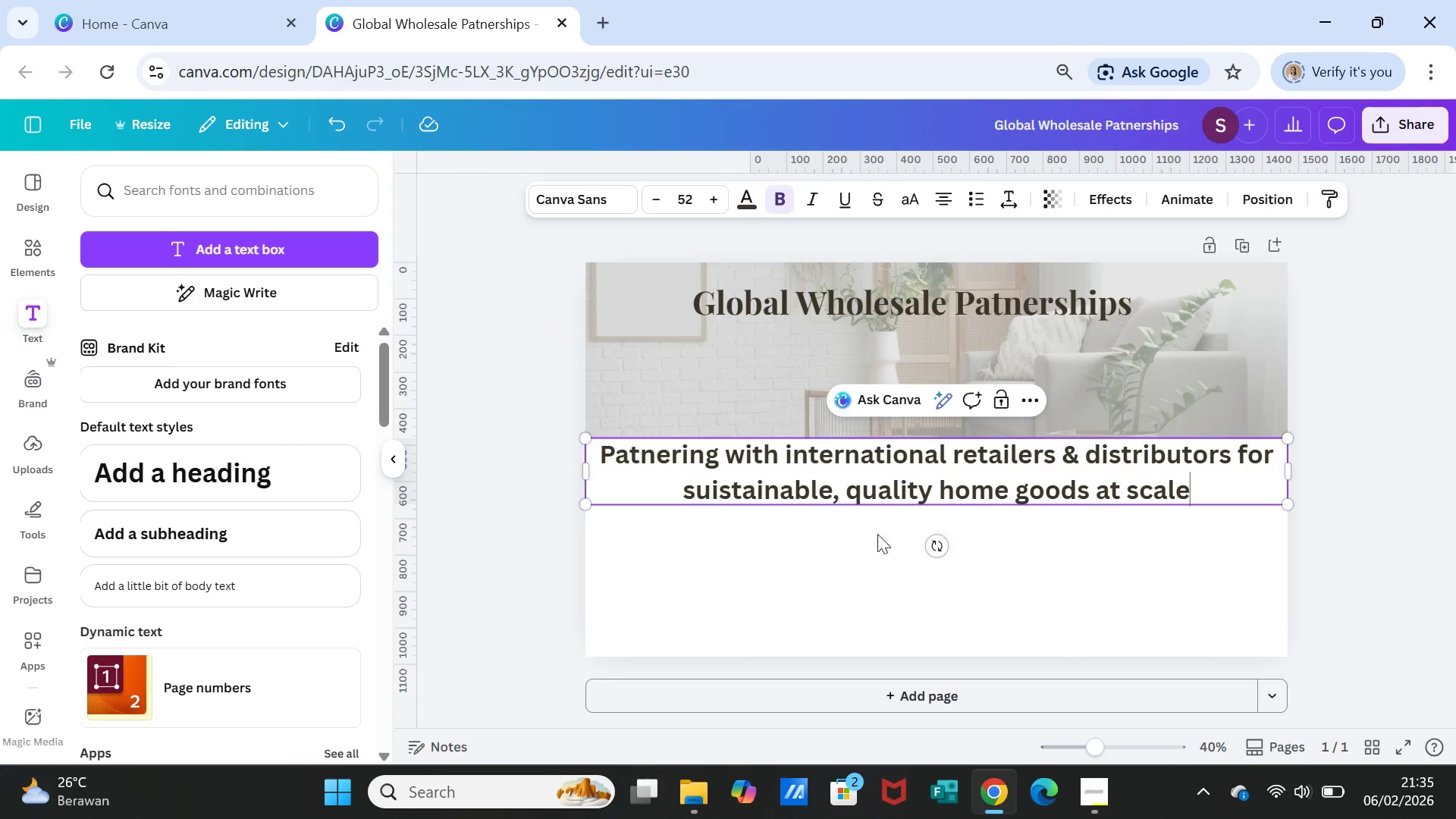 
left_click([857, 568])
 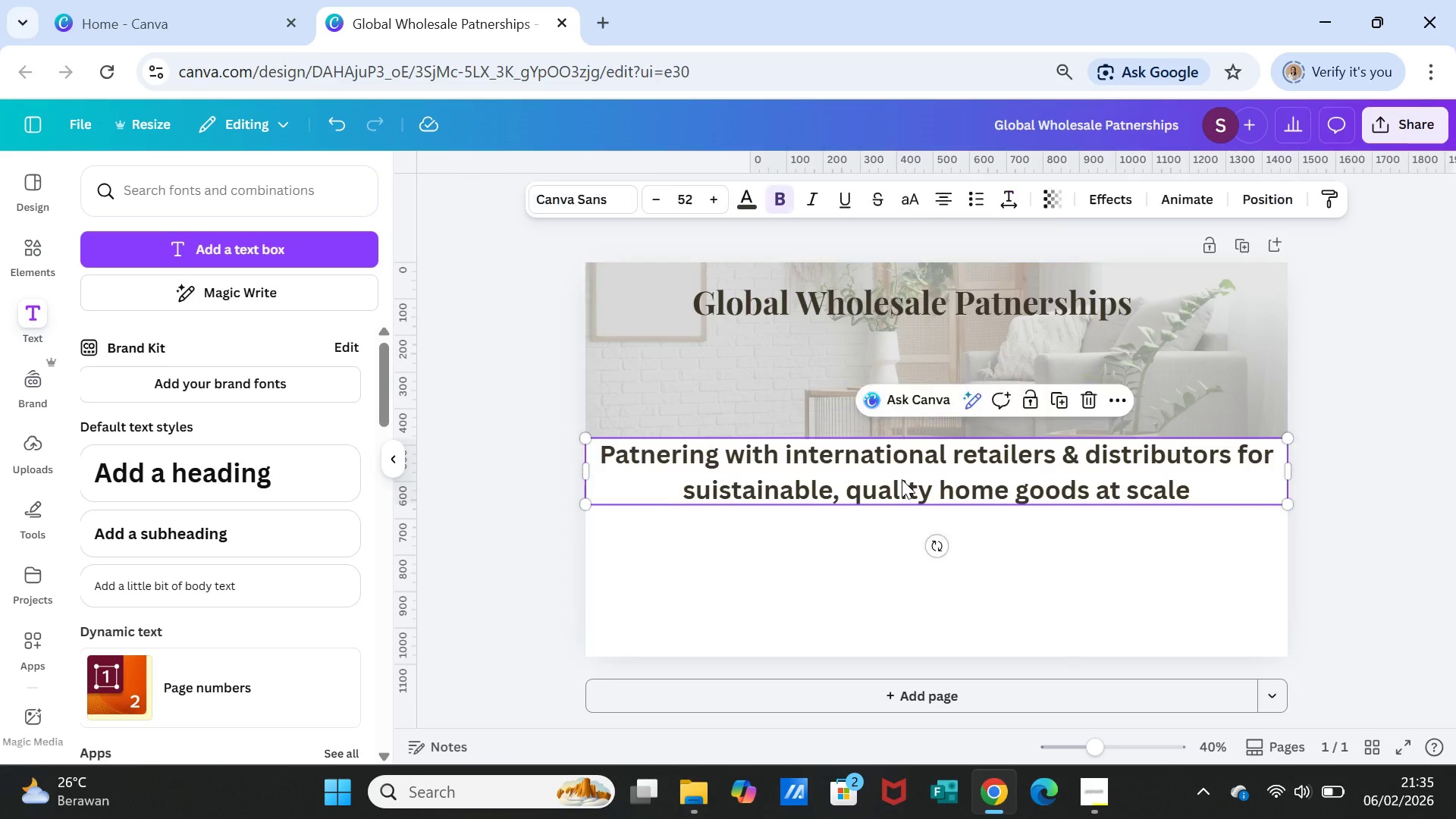 
left_click([902, 479])
 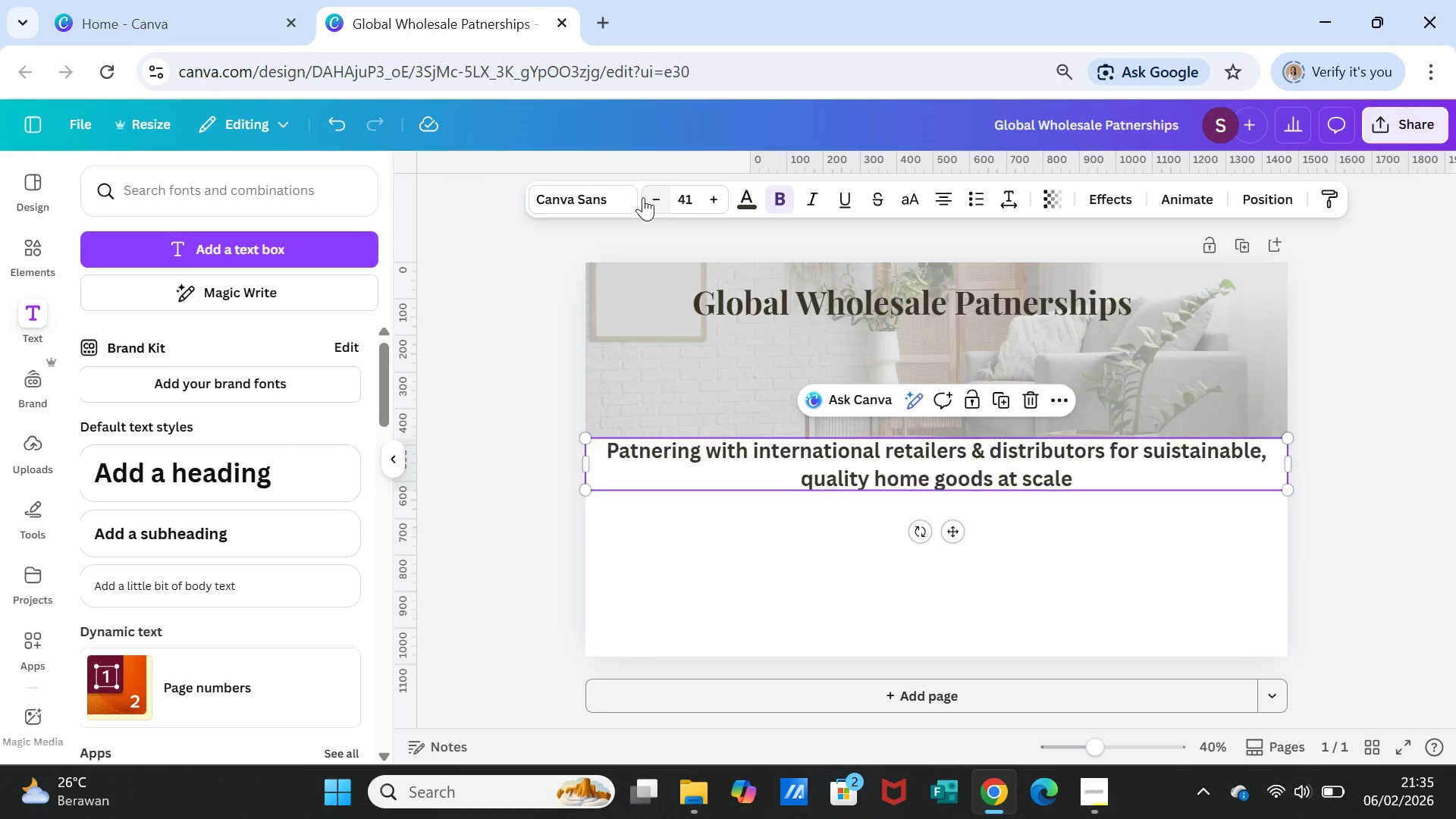 
triple_click([643, 197])
 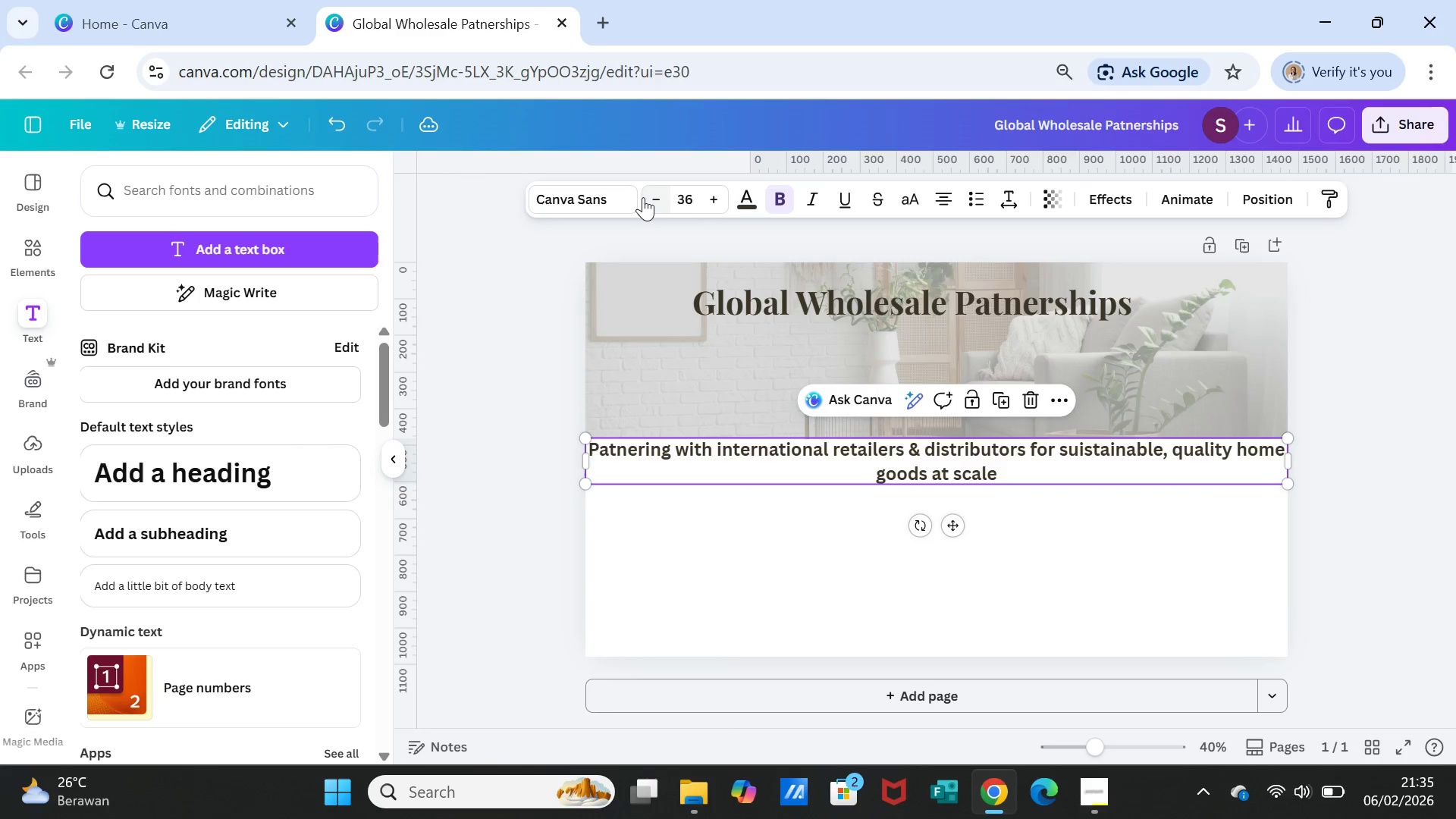 
triple_click([643, 197])
 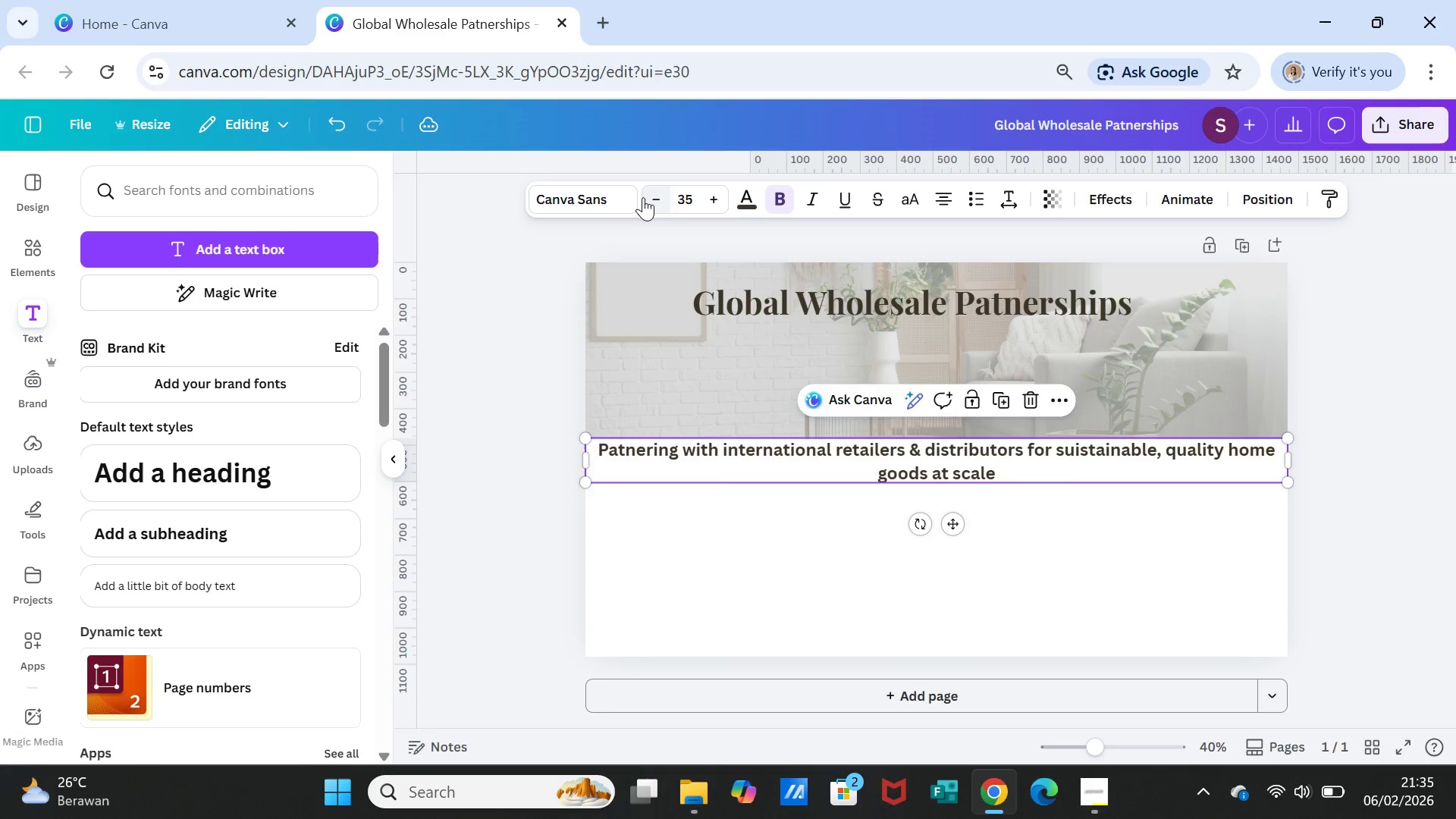 
triple_click([643, 197])
 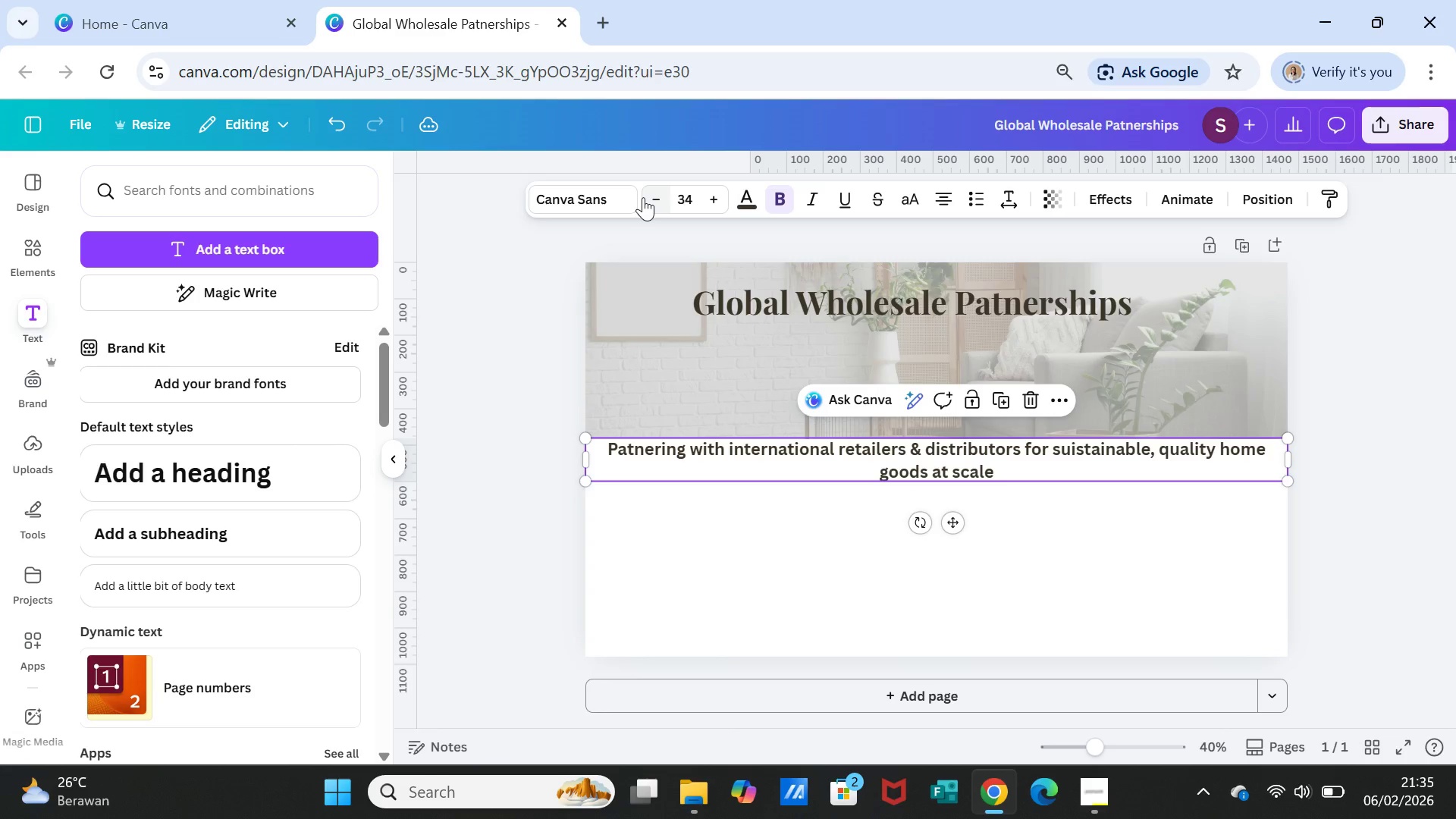 
left_click([643, 197])
 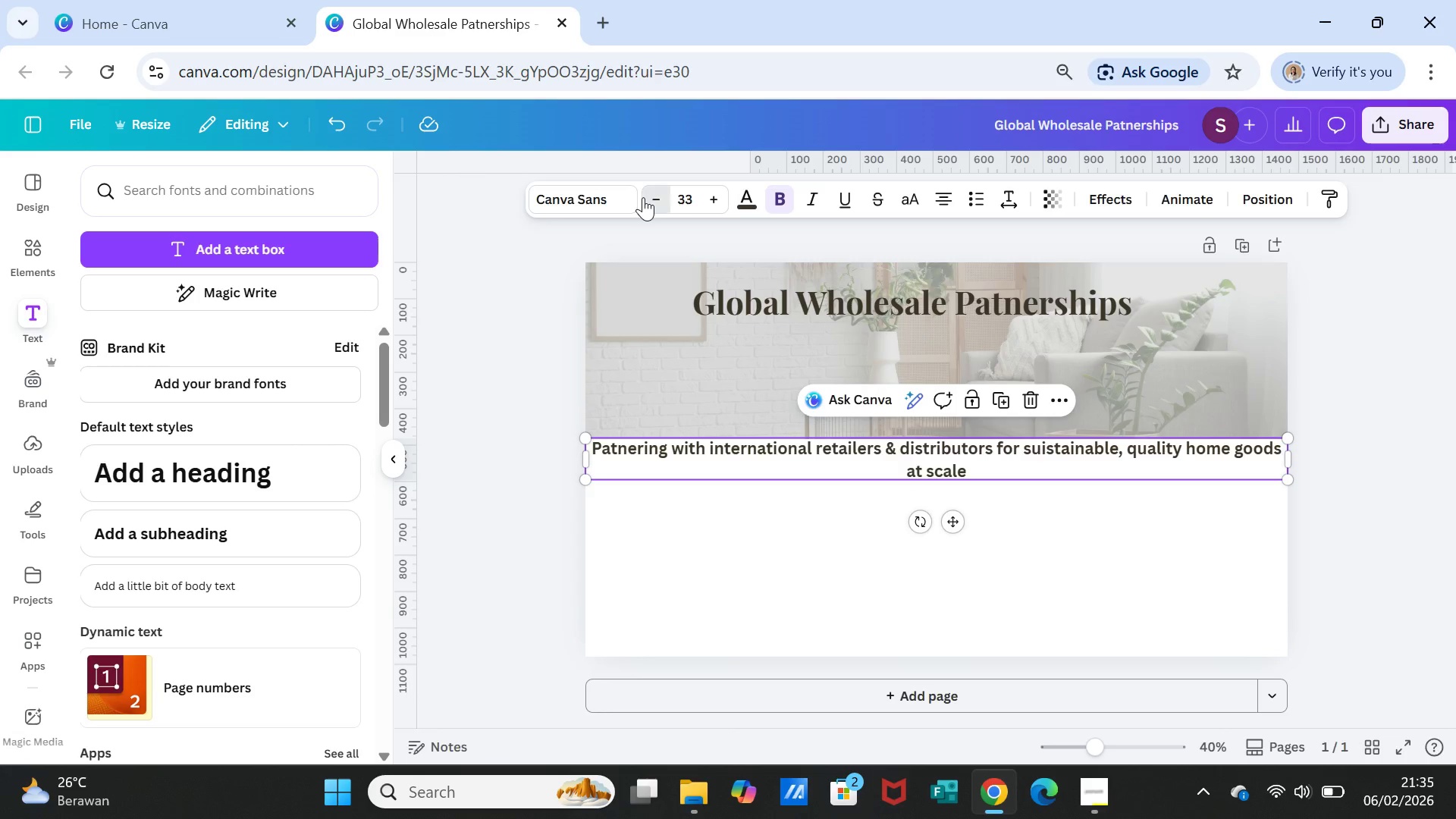 
double_click([643, 197])
 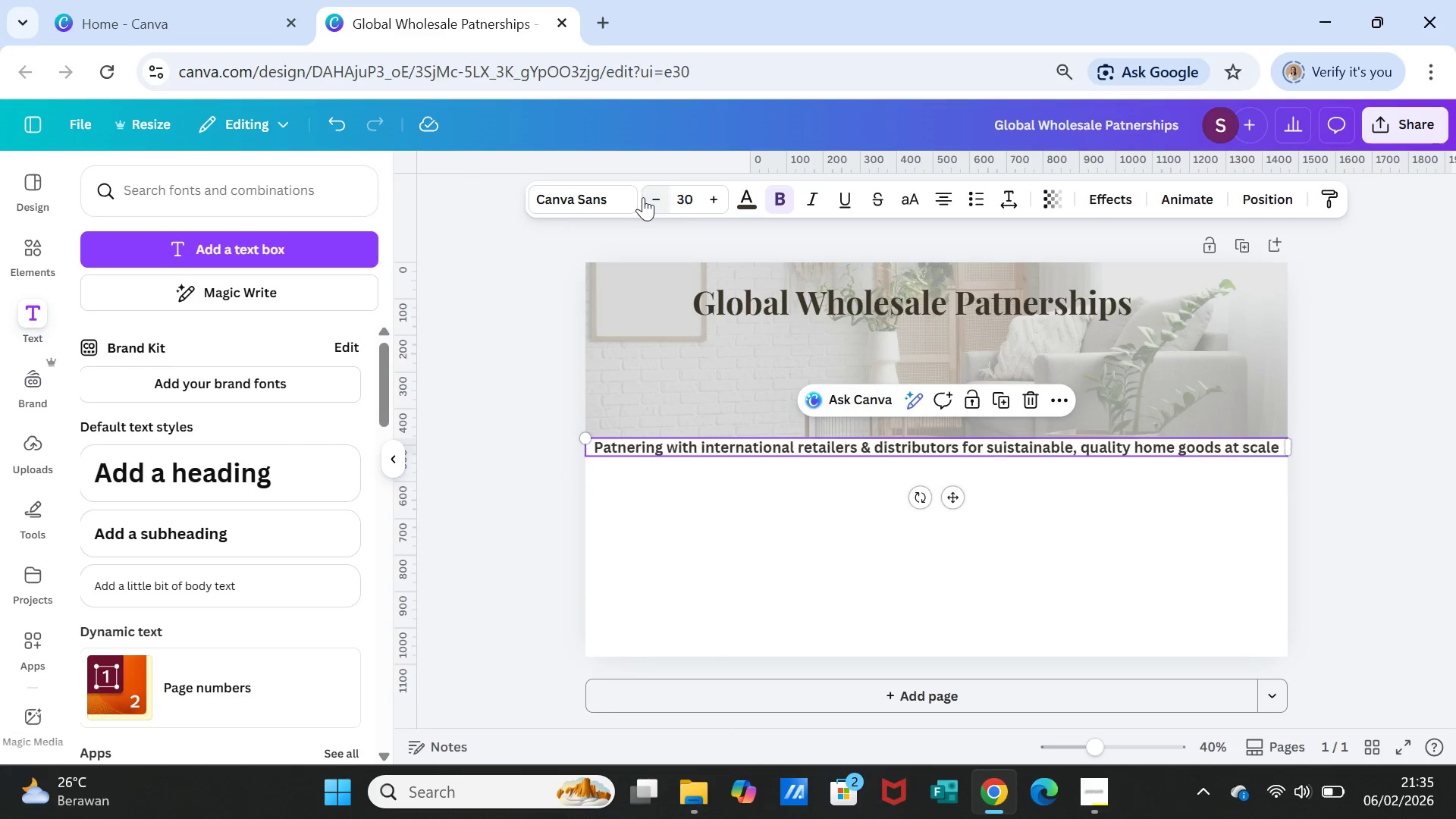 
double_click([643, 197])
 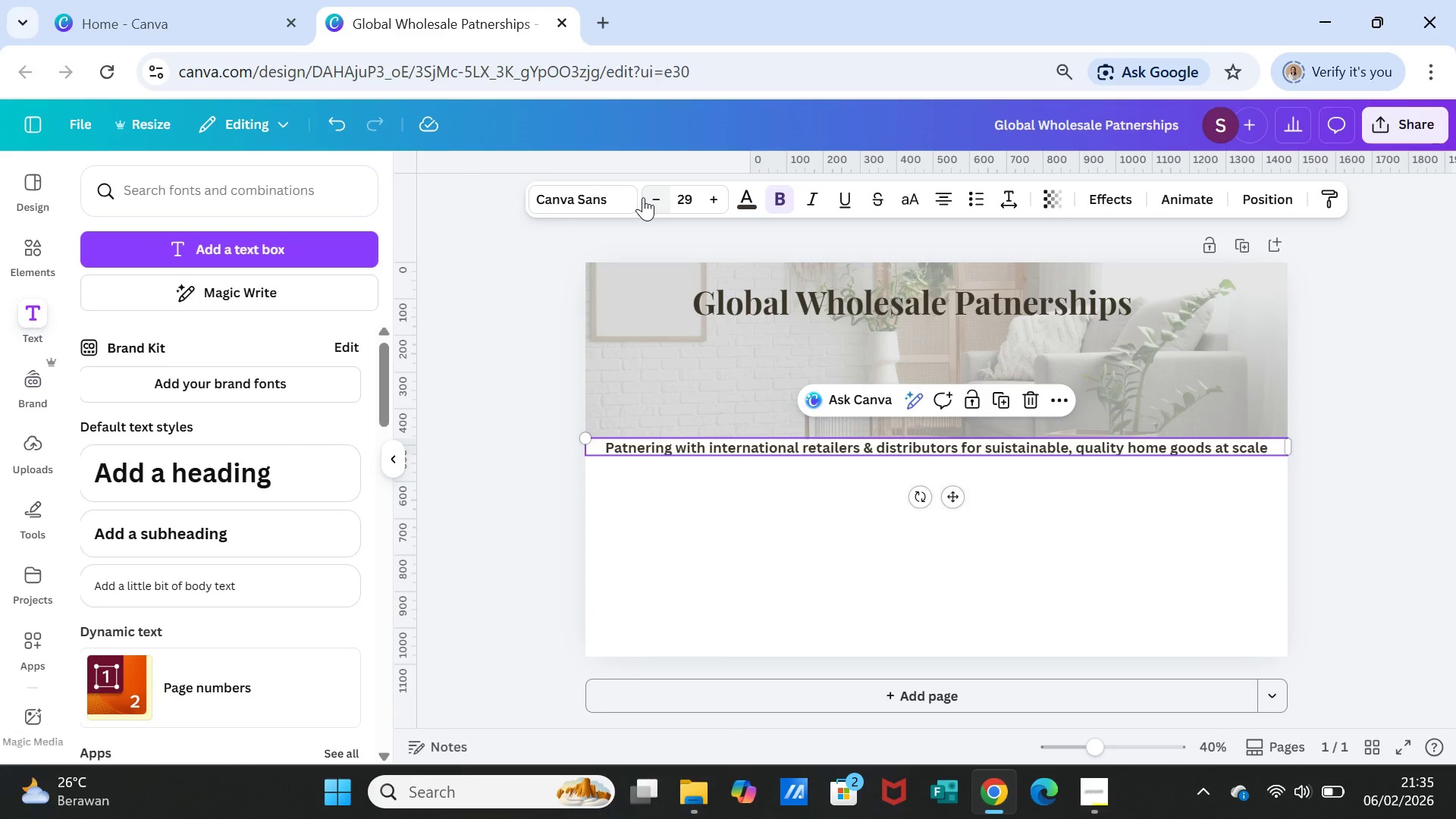 
left_click([643, 197])
 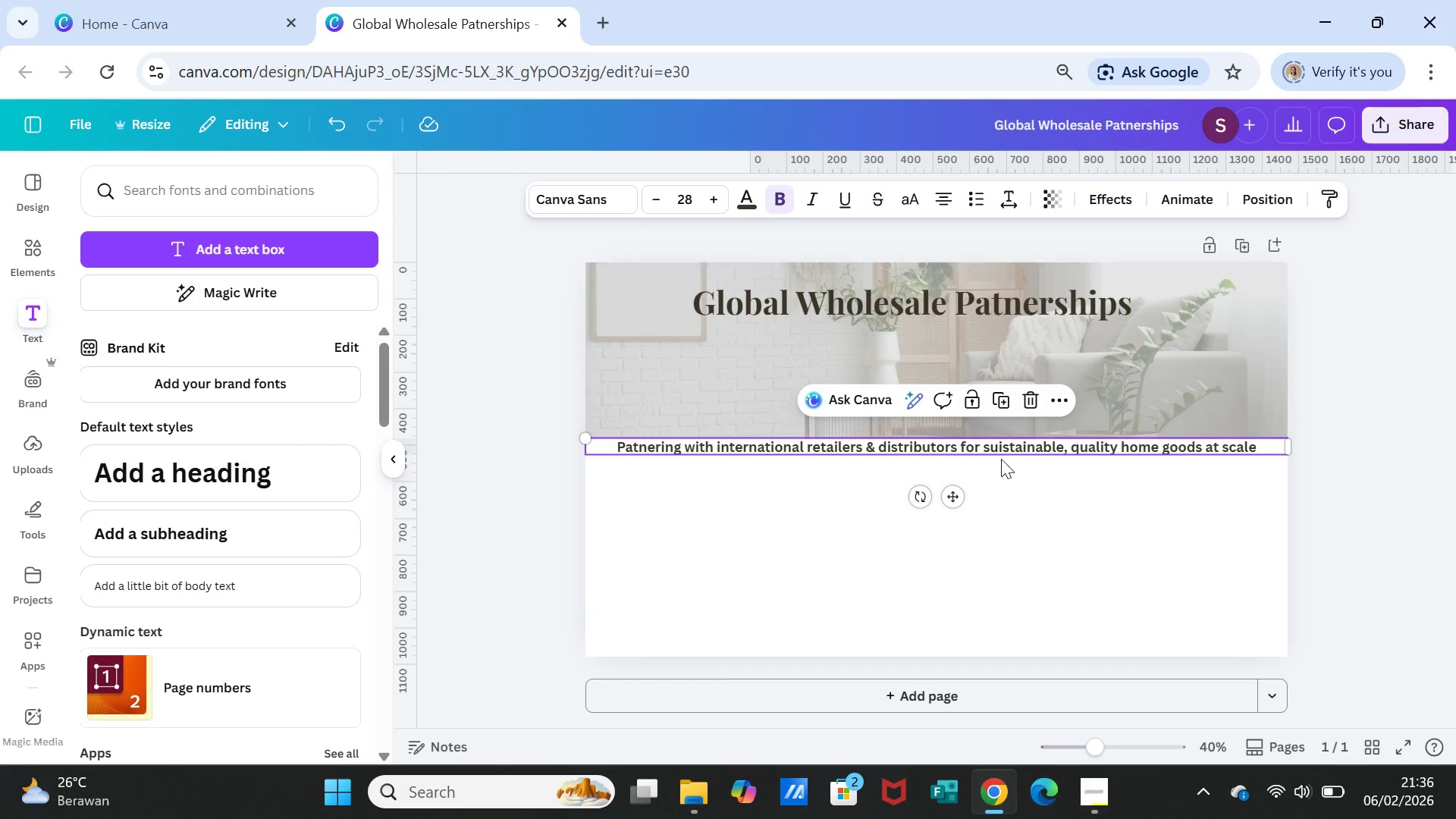 
left_click_drag(start_coordinate=[956, 500], to_coordinate=[968, 389])
 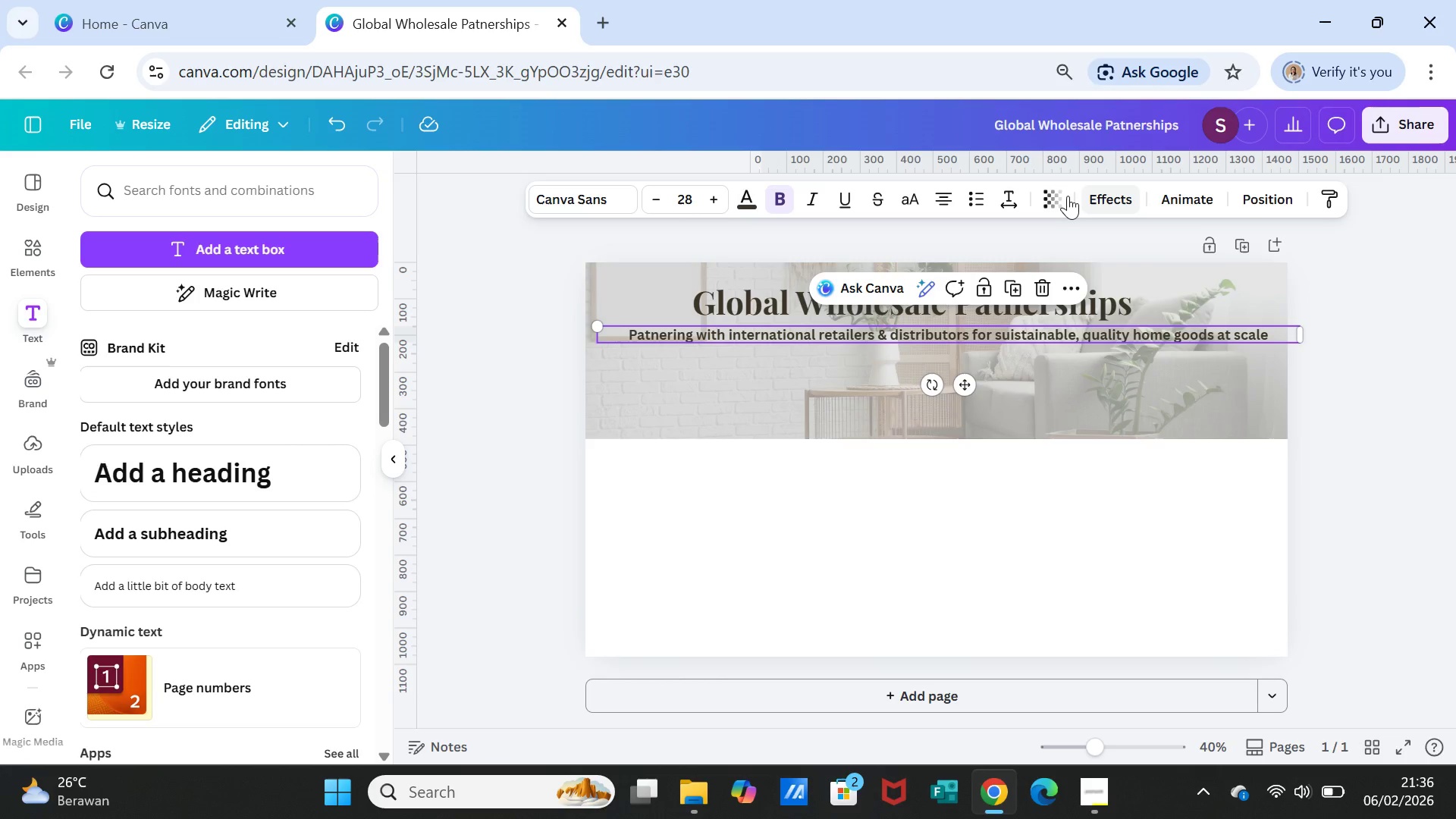 
left_click([1014, 194])
 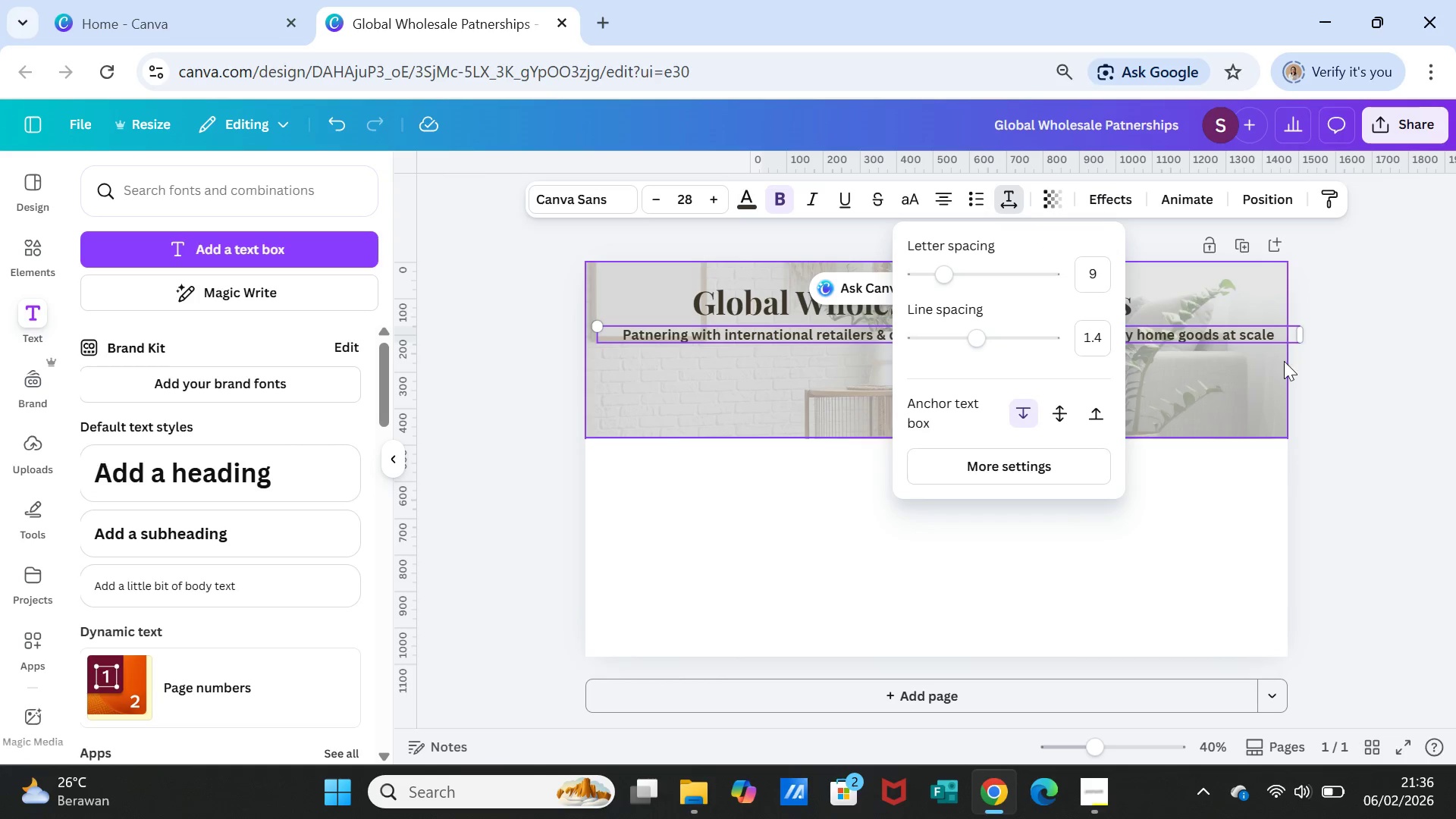 
wait(5.28)
 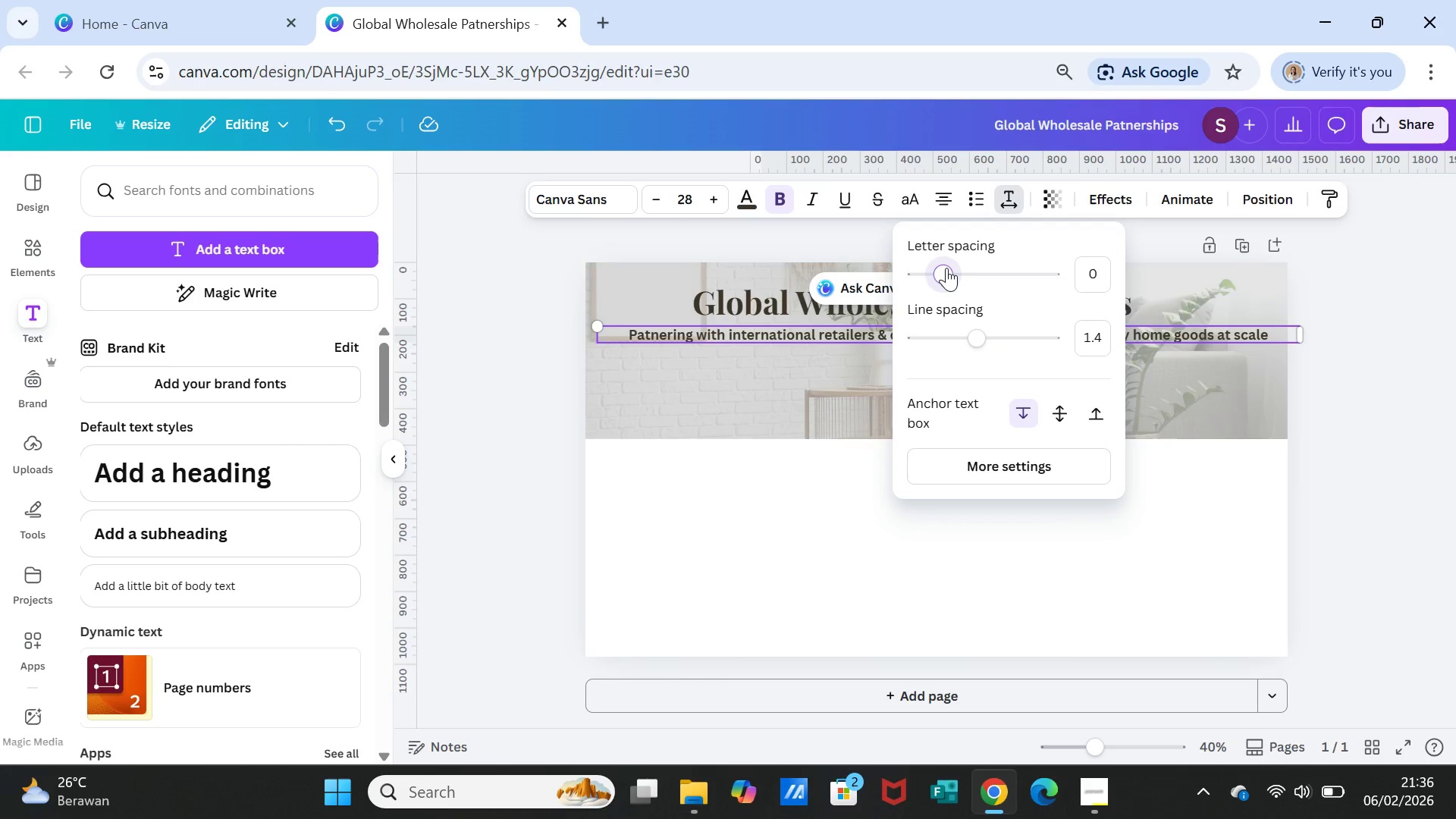 
left_click([1347, 368])
 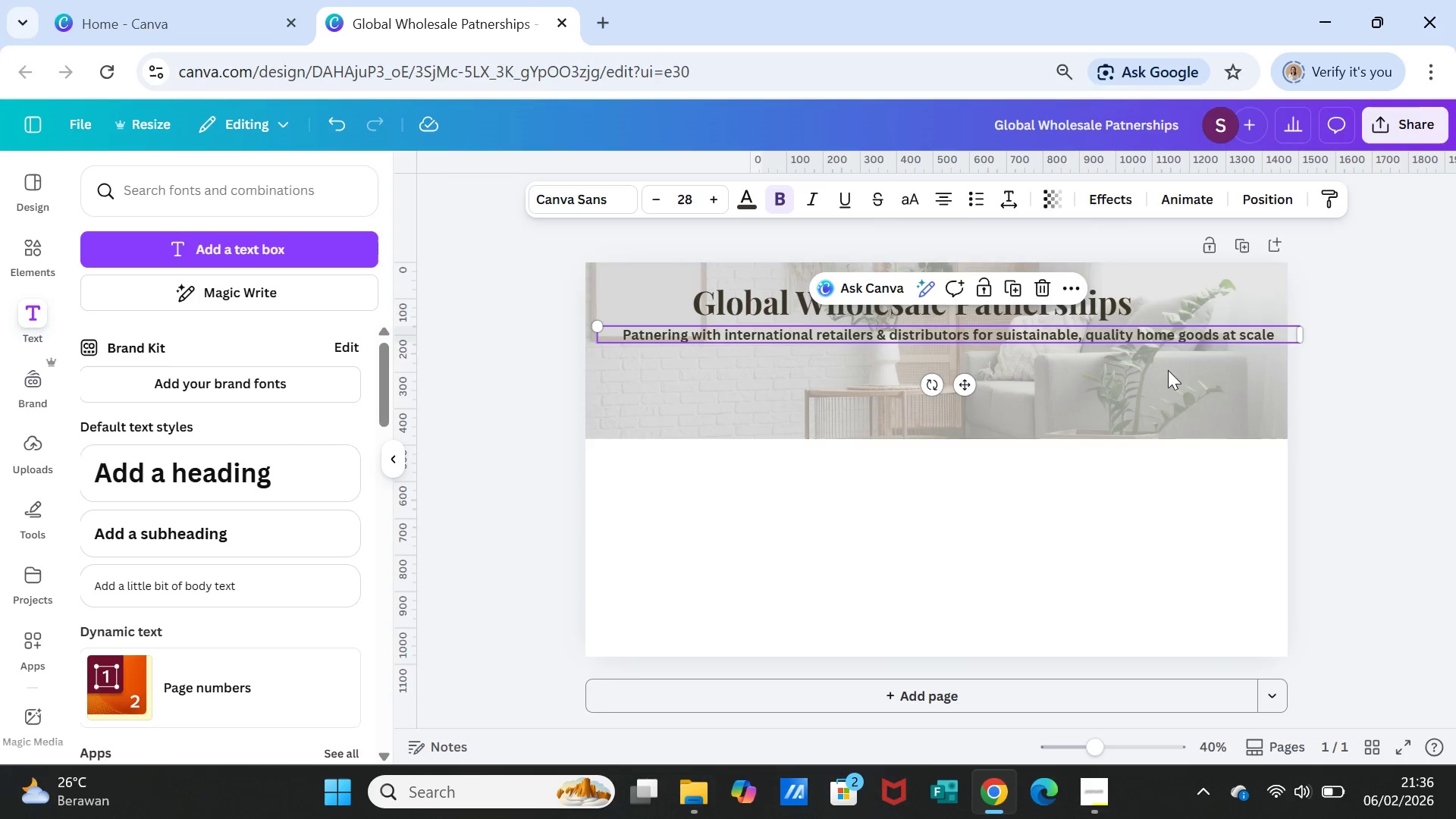 
left_click([1163, 408])
 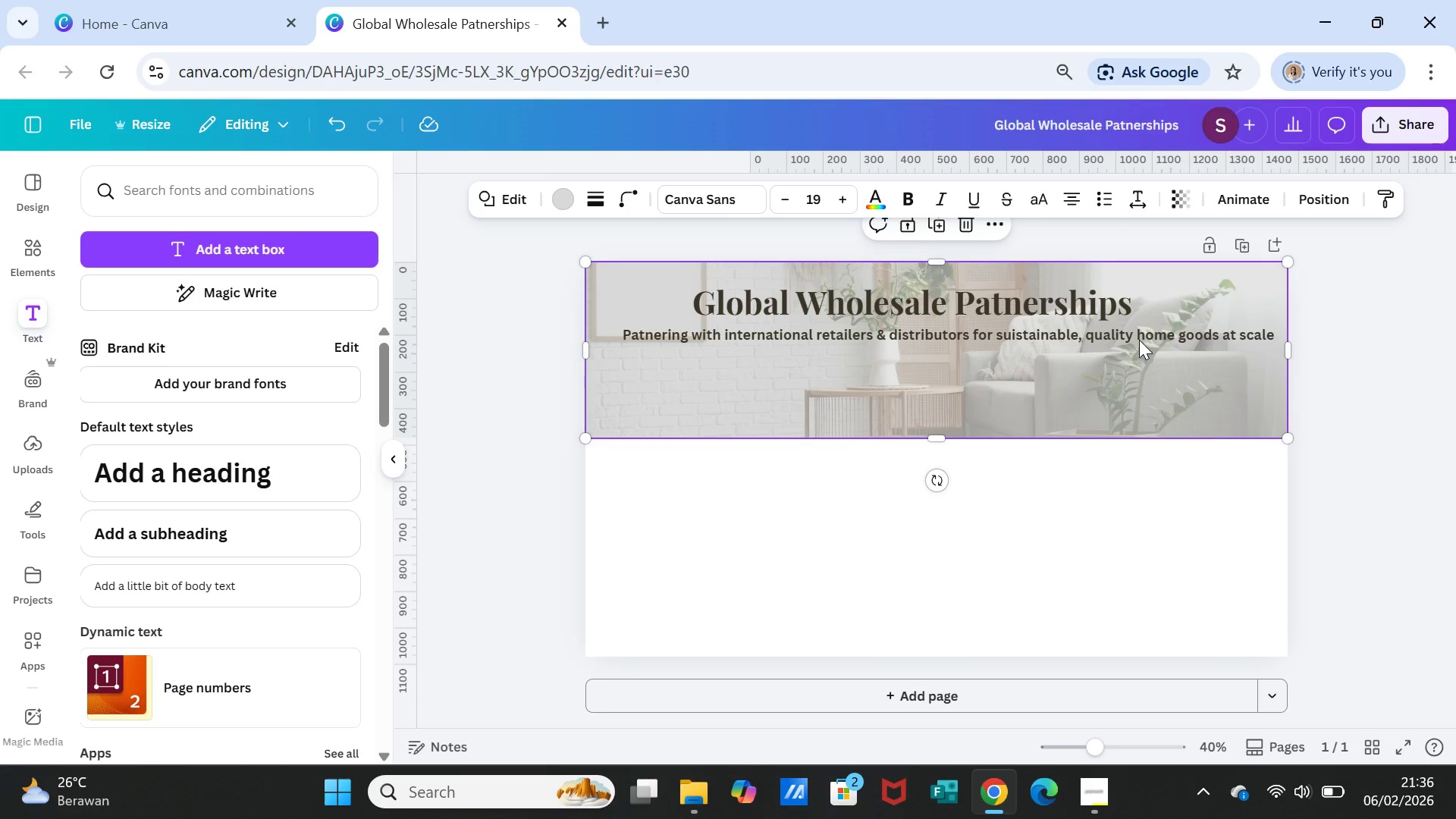 
left_click([1138, 338])
 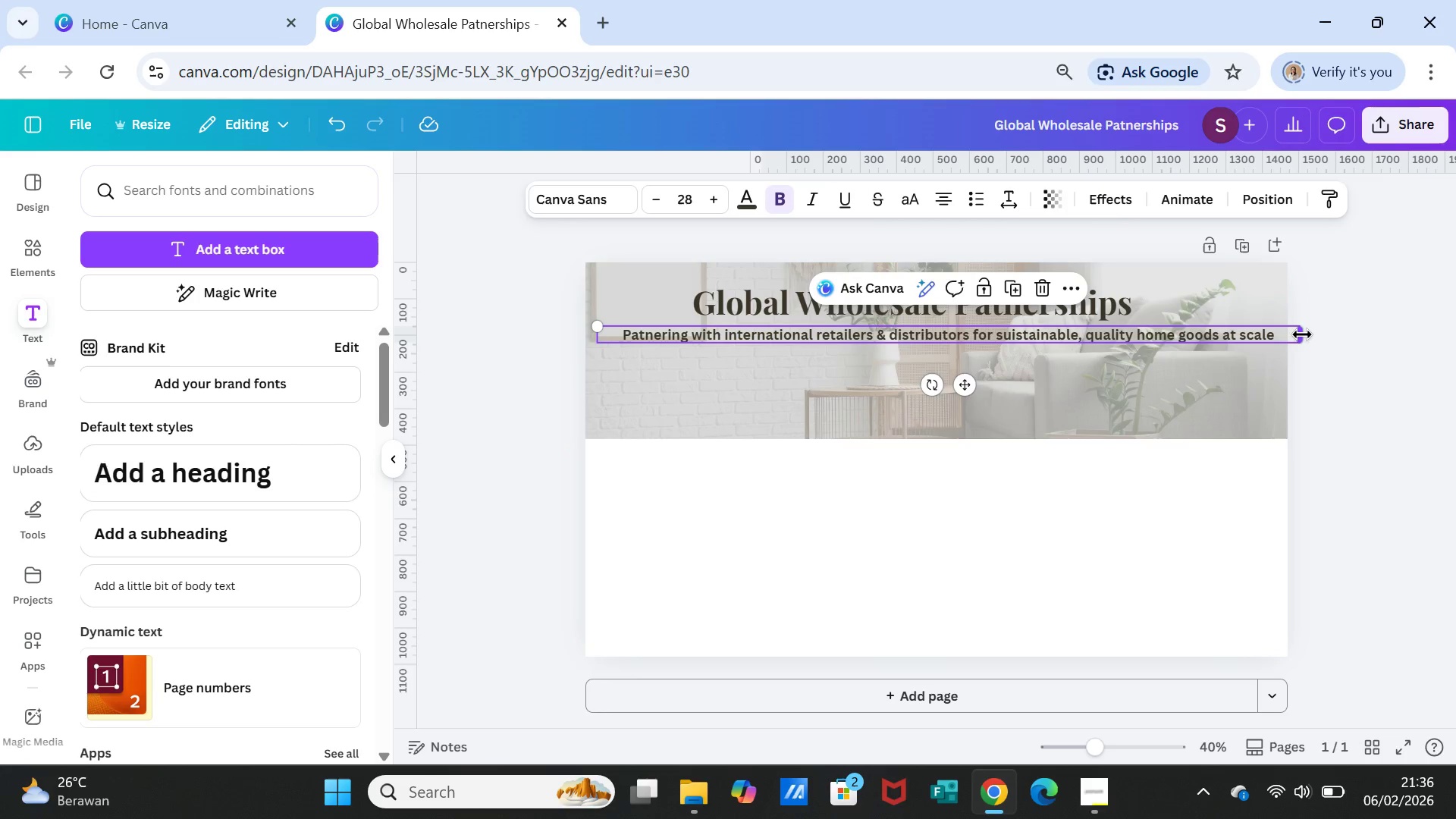 
left_click_drag(start_coordinate=[1302, 334], to_coordinate=[1234, 331])
 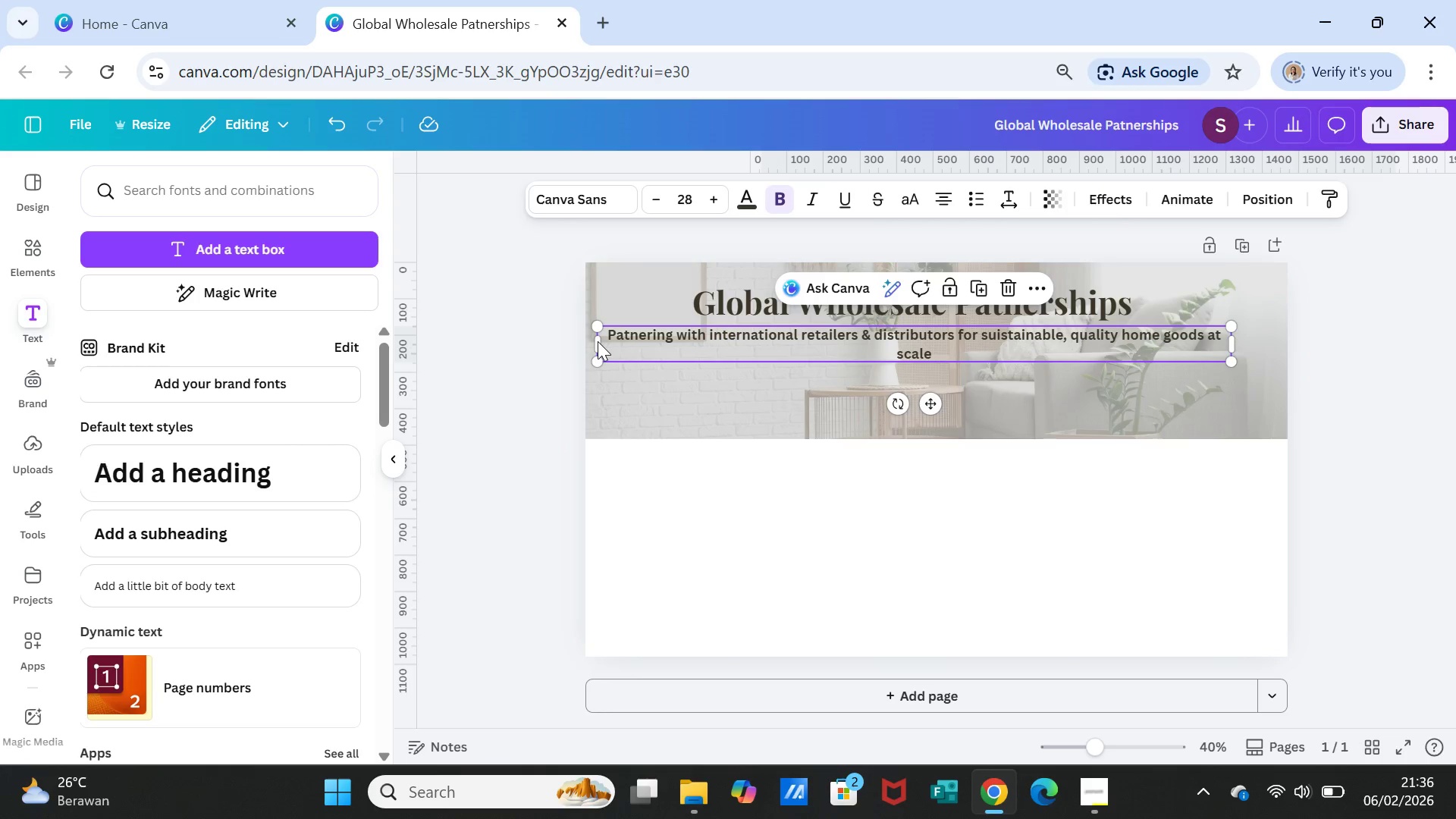 
left_click([598, 341])
 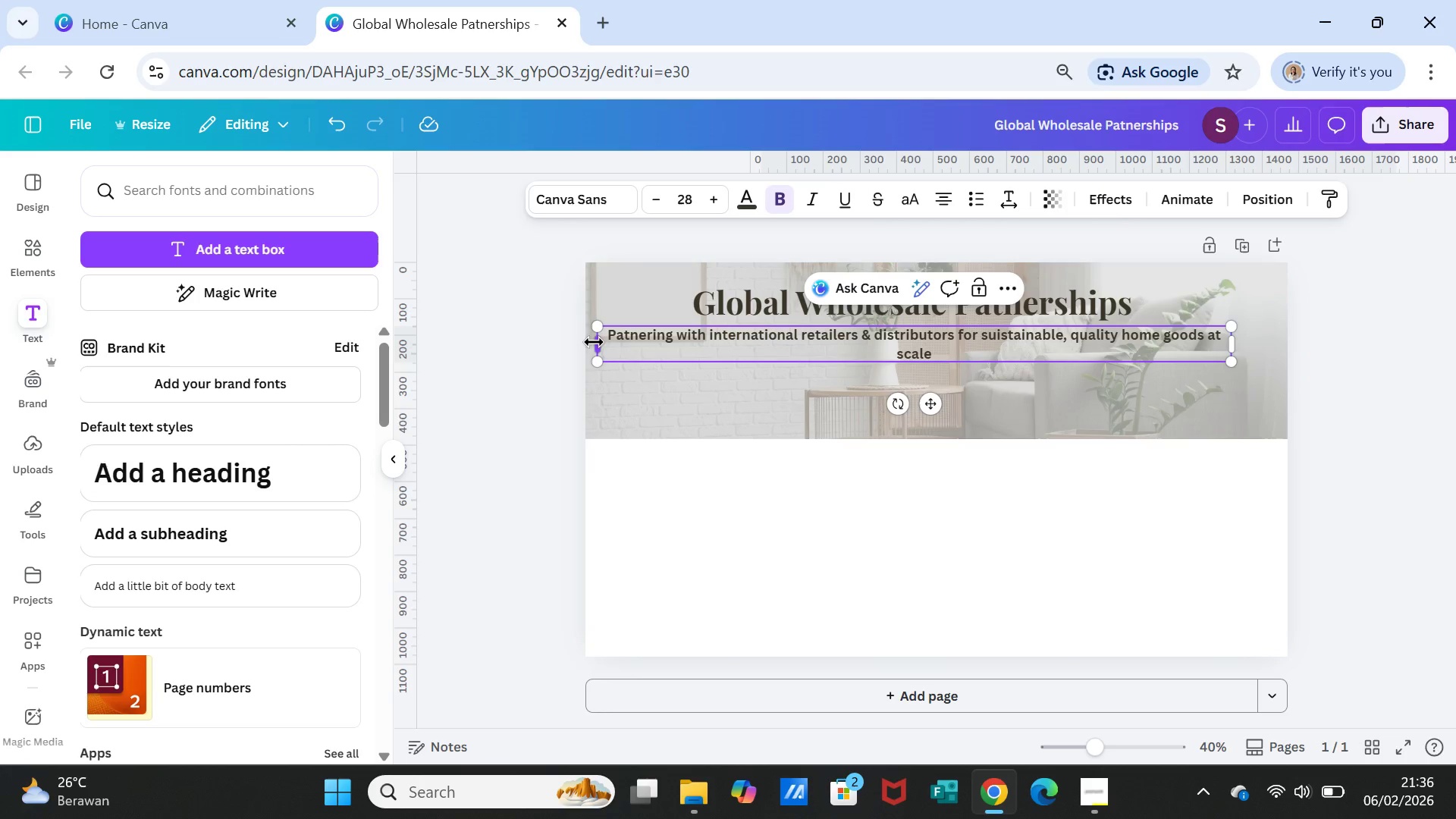 
left_click_drag(start_coordinate=[594, 342], to_coordinate=[681, 347])
 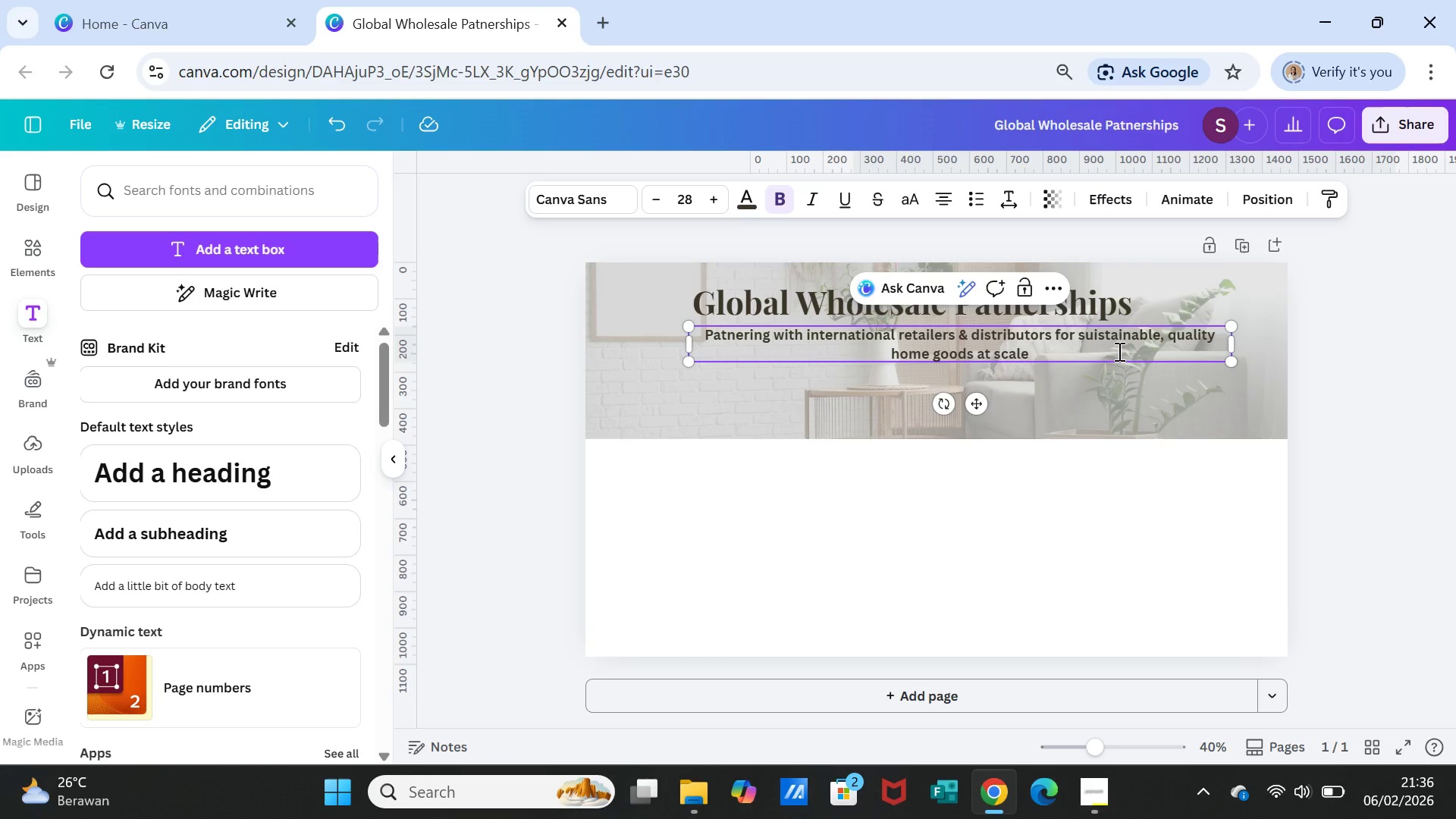 
left_click([1144, 396])
 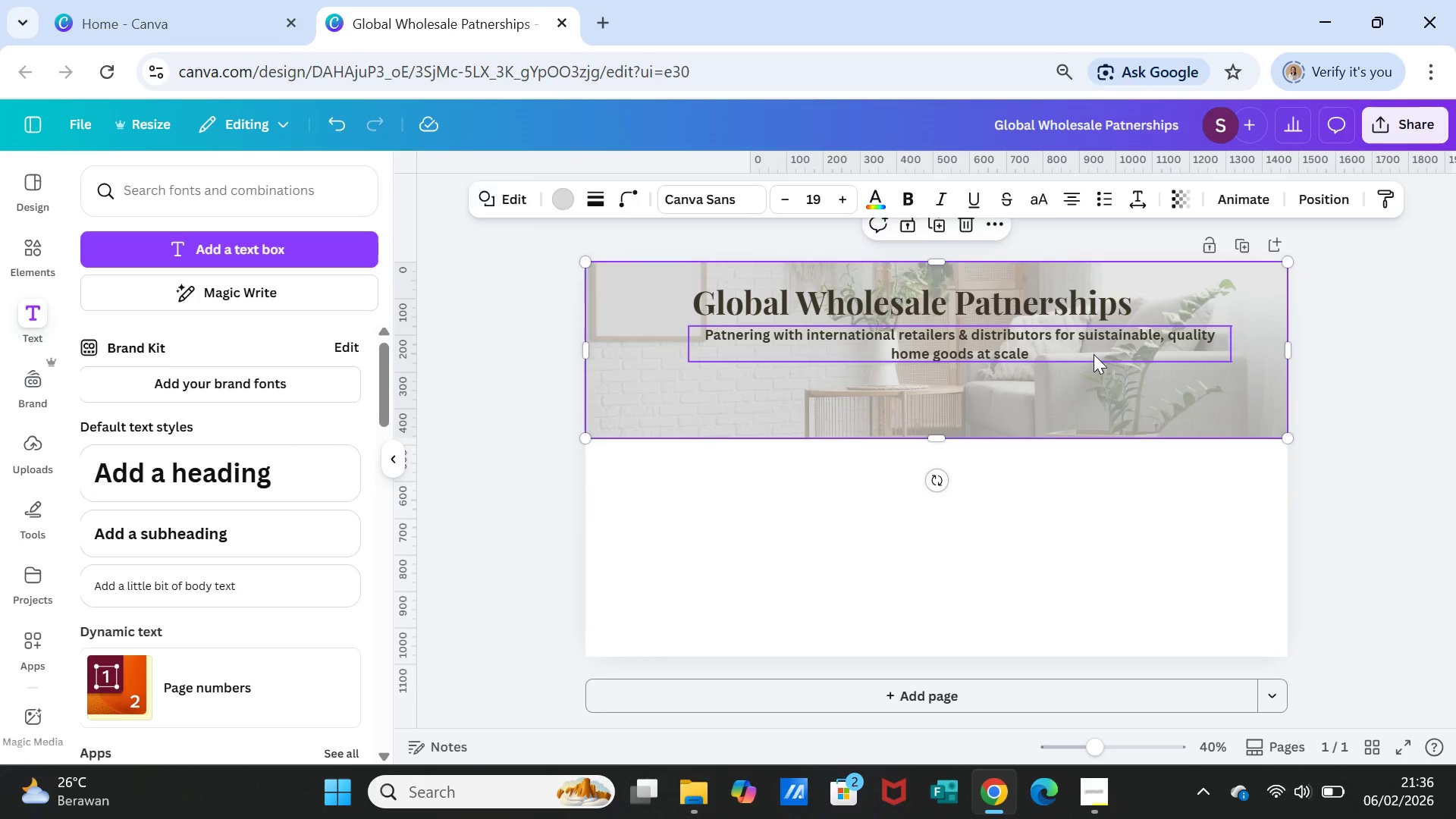 
left_click_drag(start_coordinate=[1095, 355], to_coordinate=[1053, 354])
 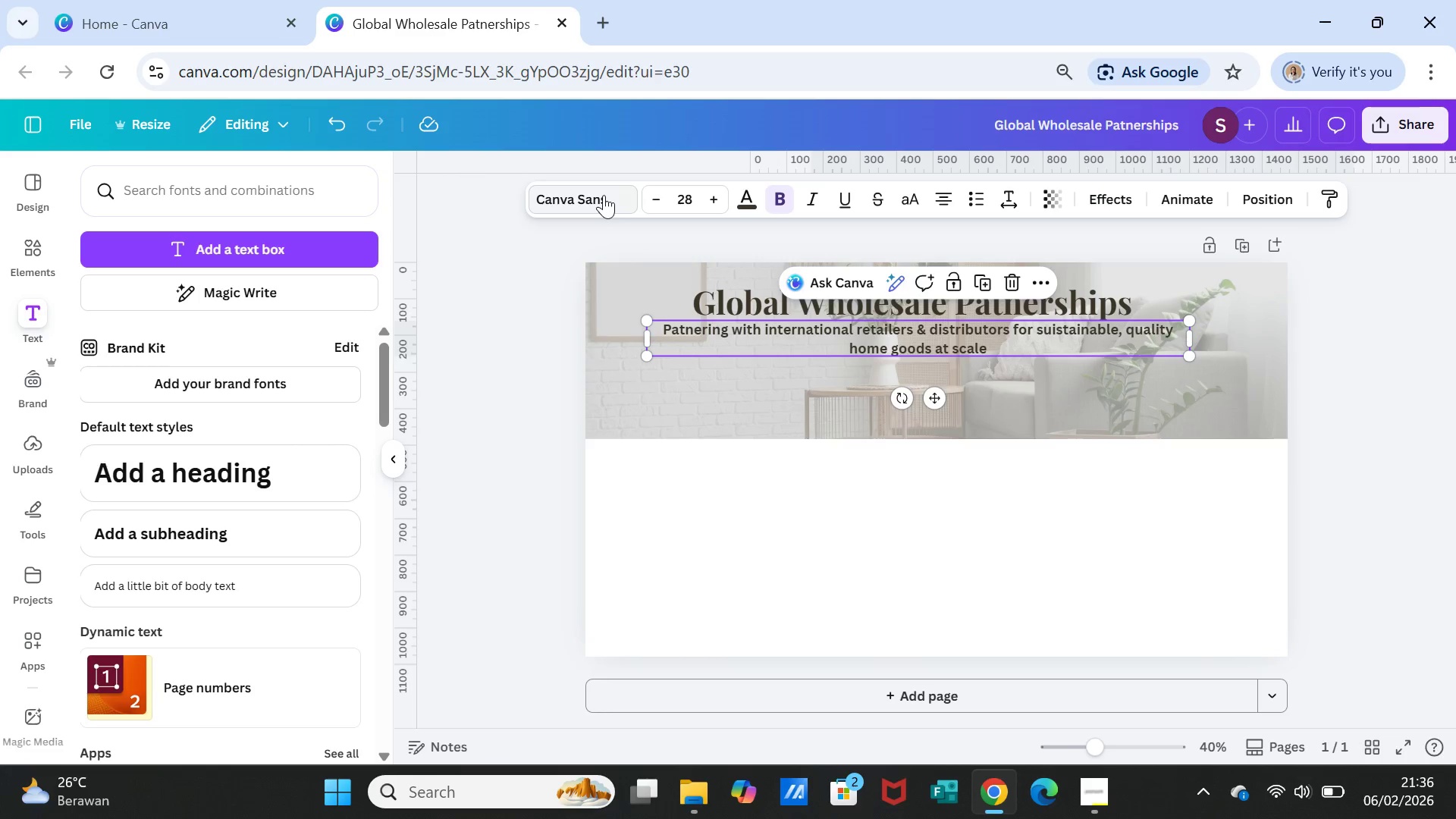 
left_click([602, 195])
 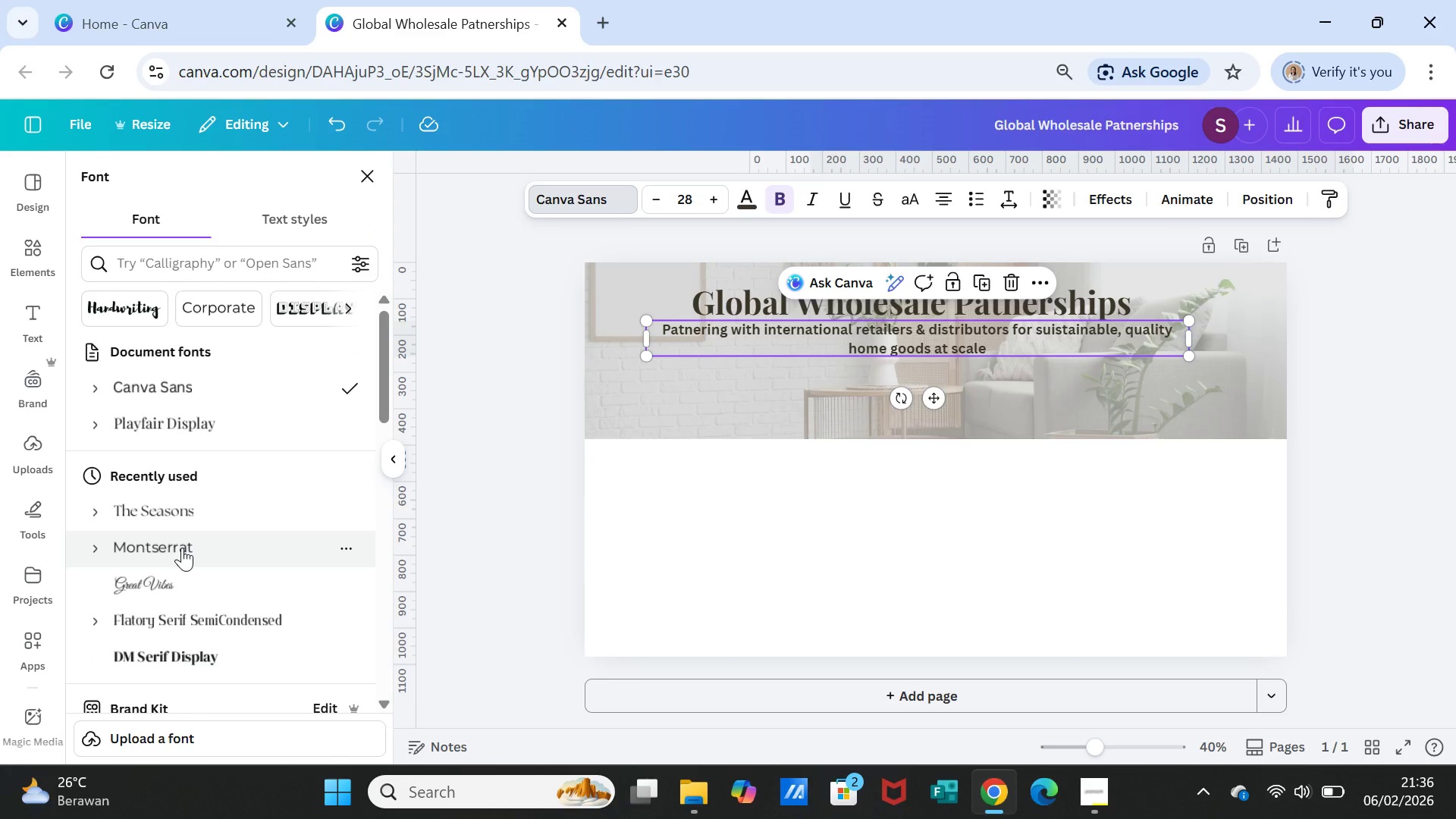 
left_click([180, 274])
 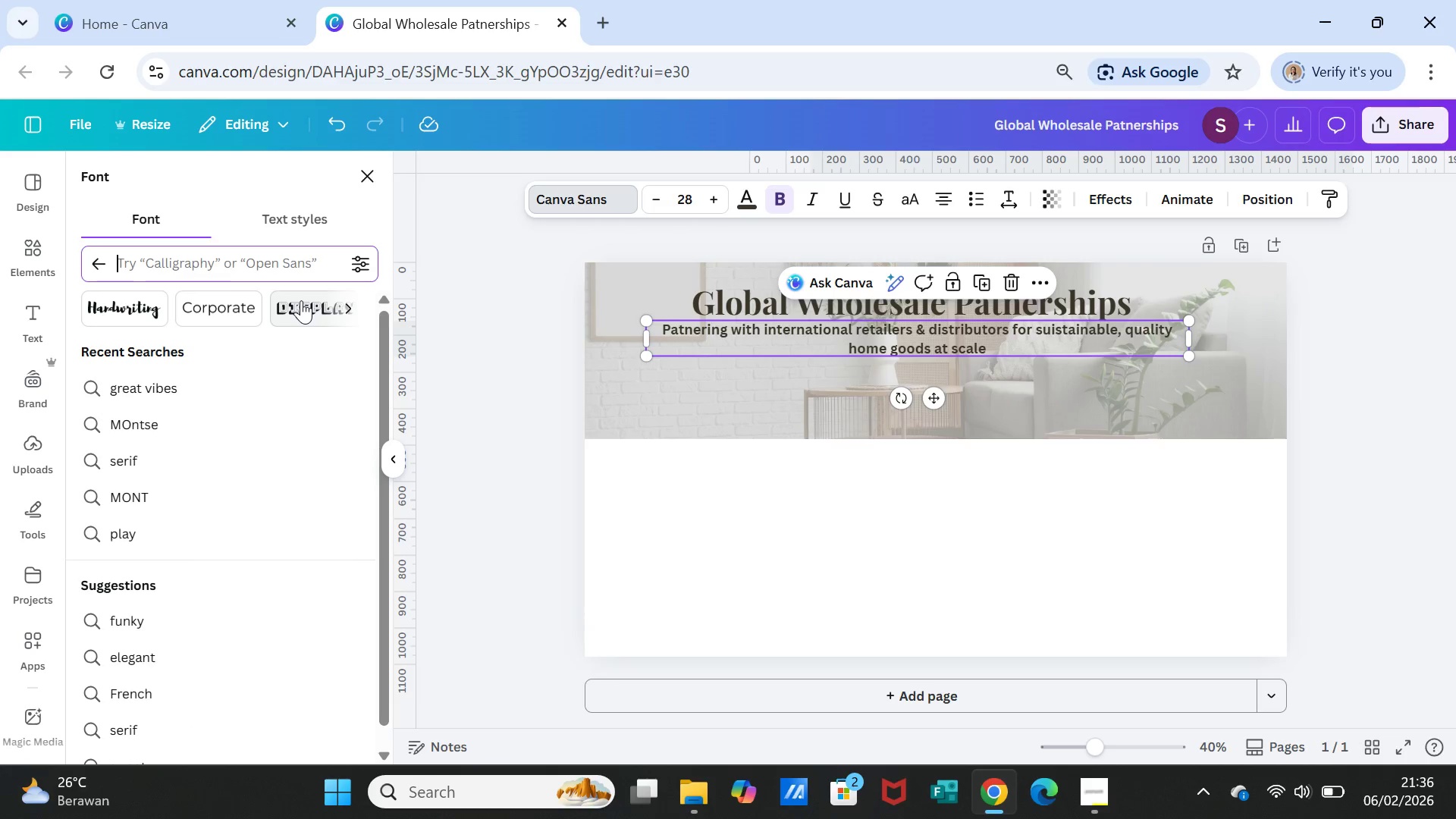 
type(ine)
key(Backspace)
type(ter)
 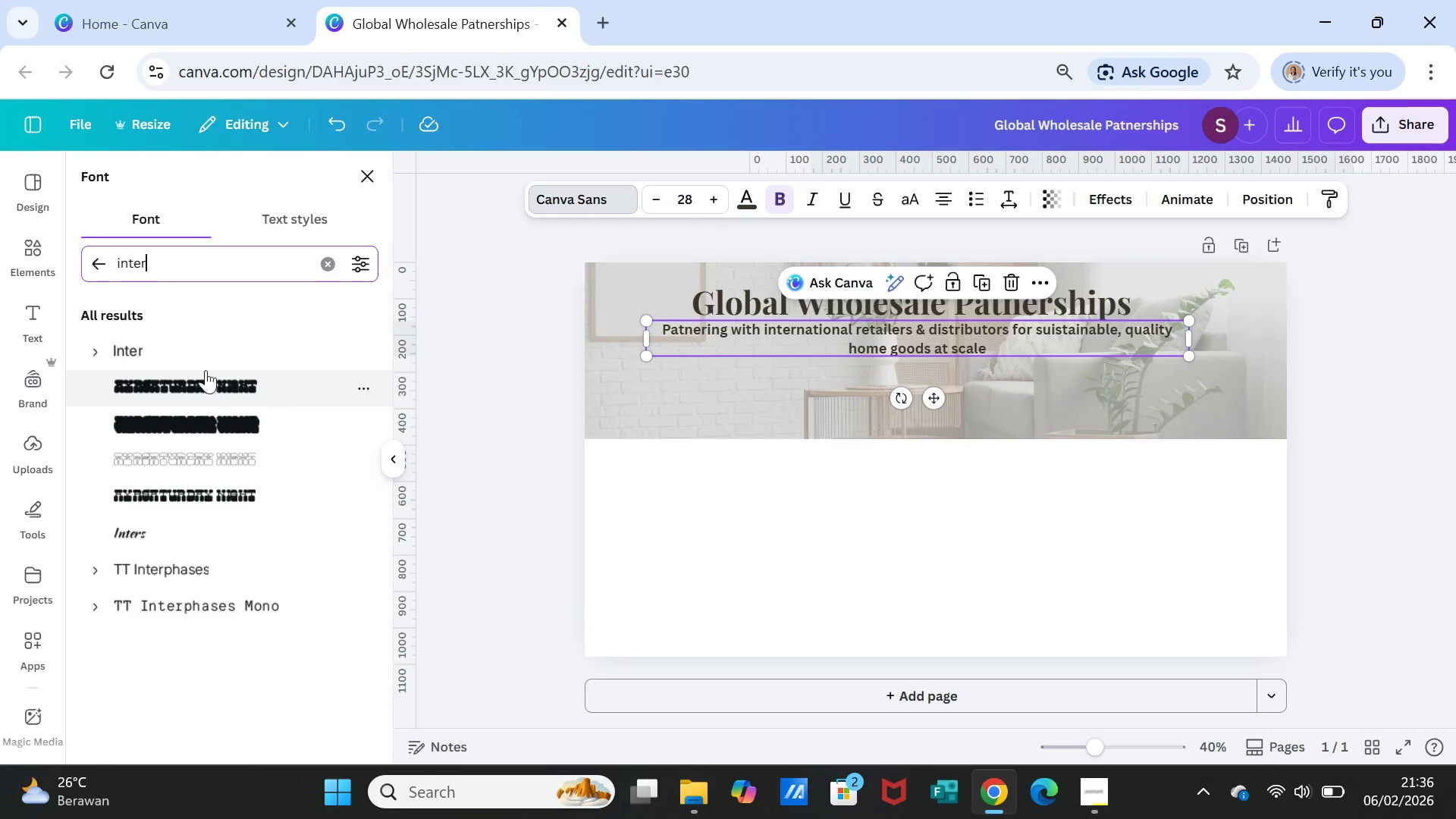 
left_click([191, 333])
 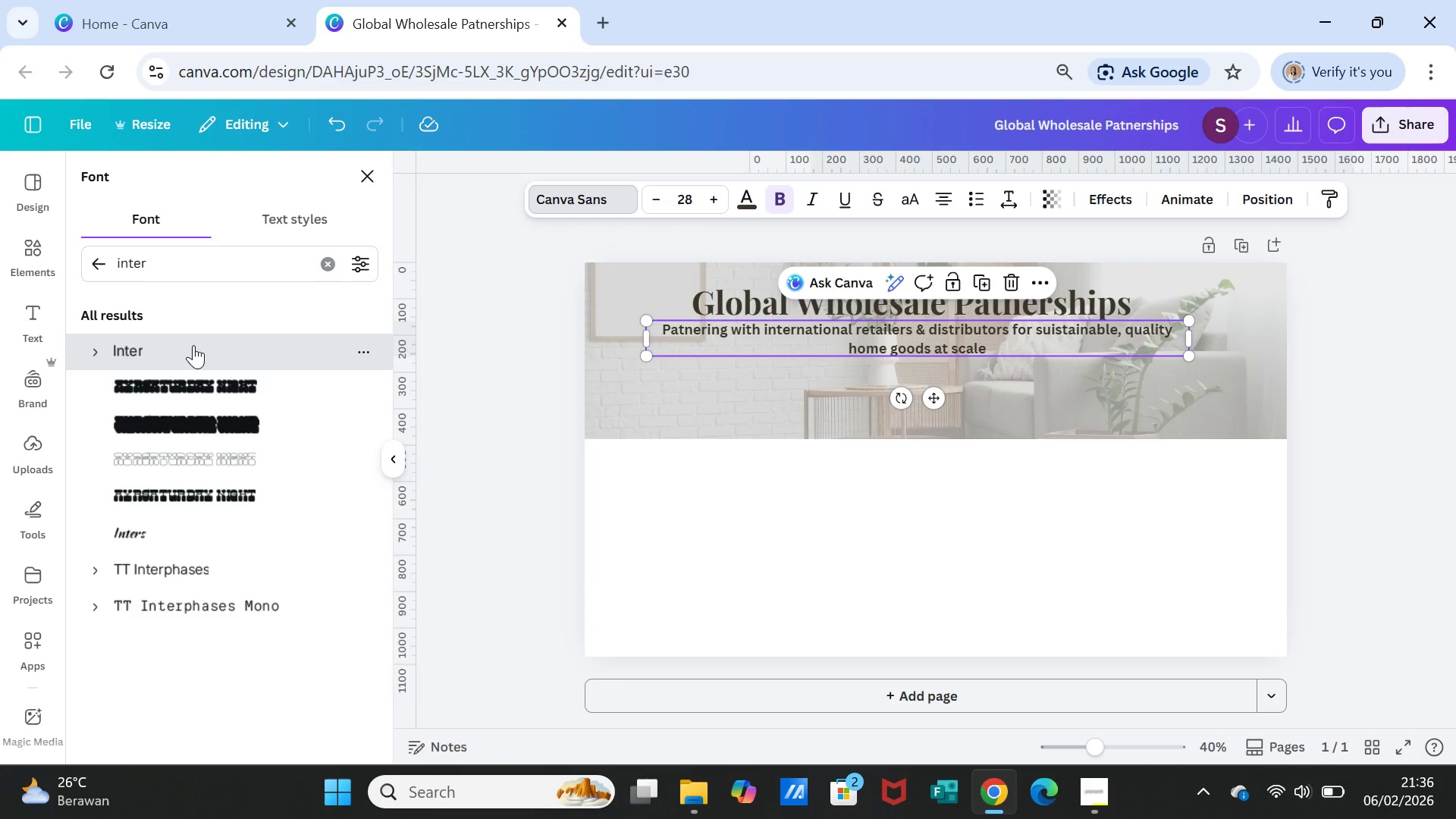 
left_click([193, 345])
 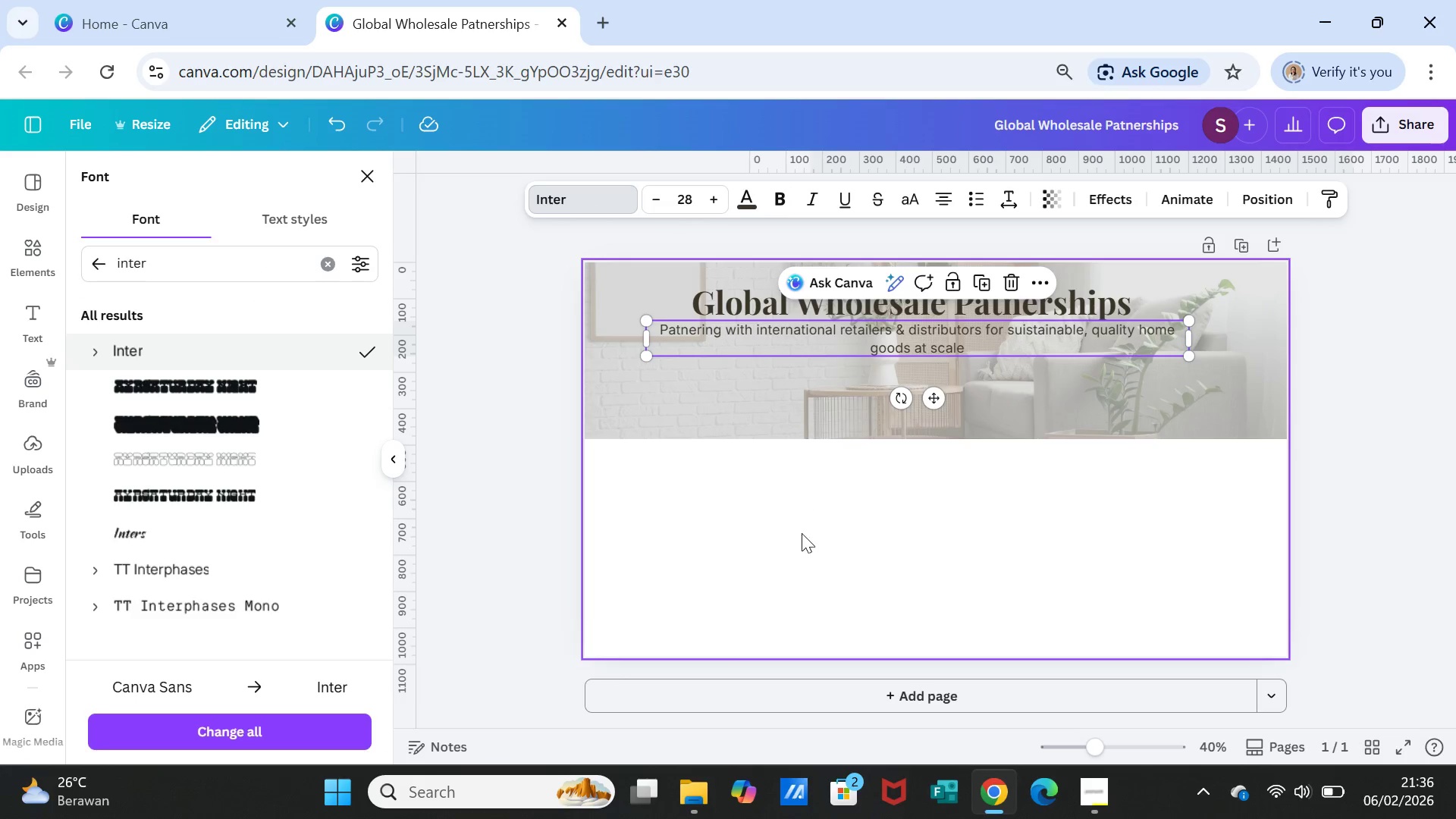 
left_click([832, 552])
 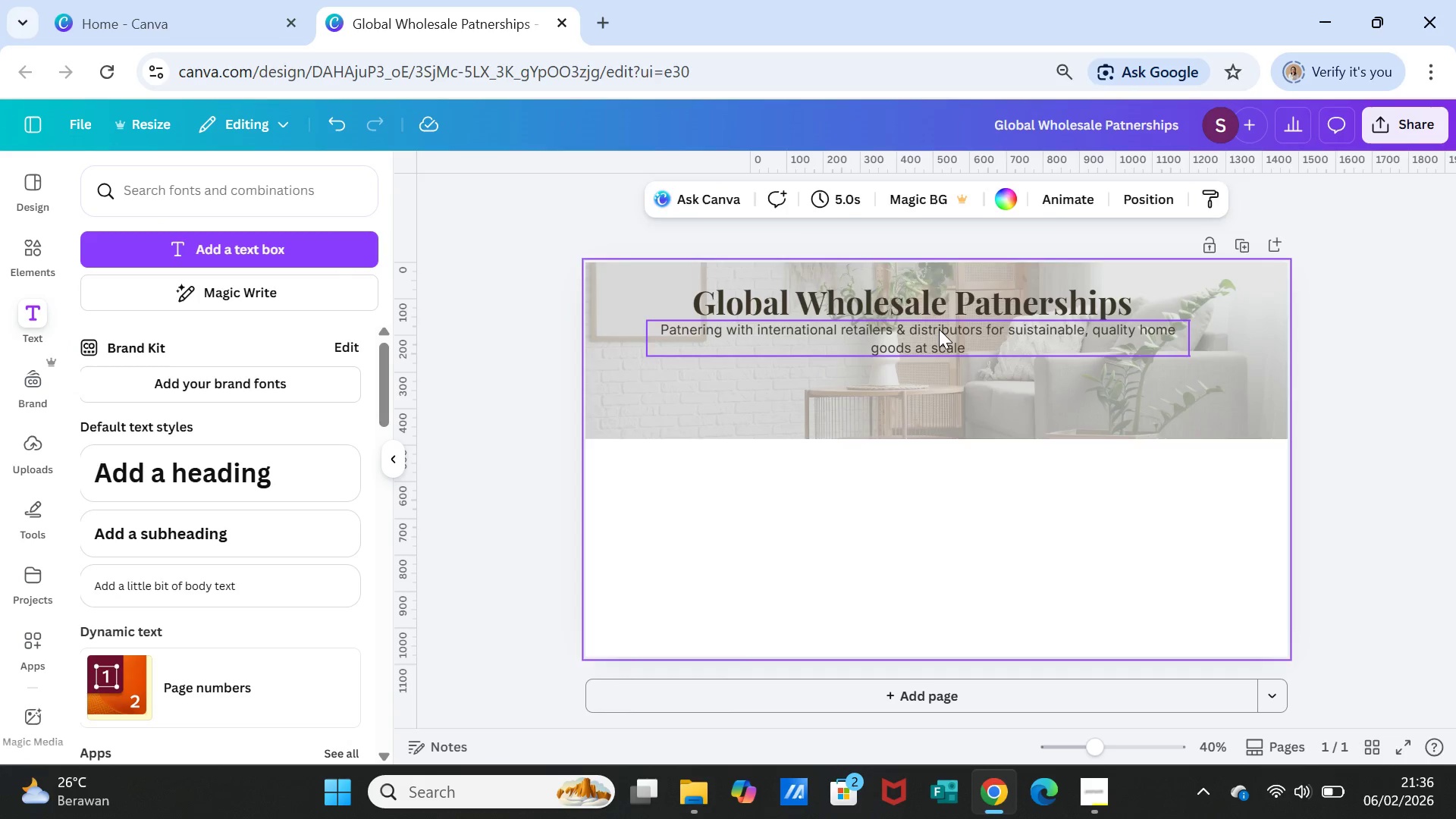 
left_click([939, 329])
 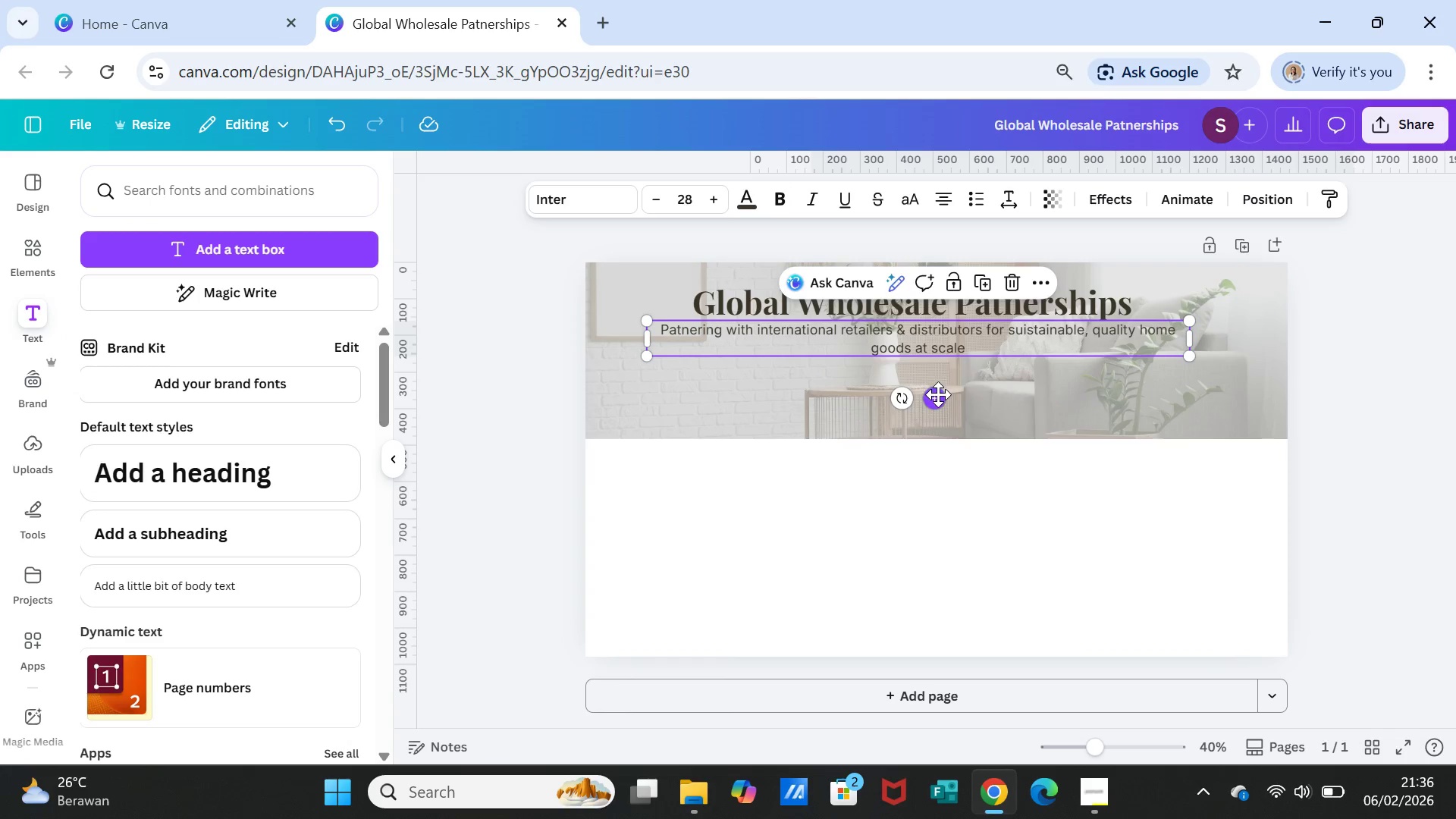 
left_click_drag(start_coordinate=[938, 394], to_coordinate=[938, 406])
 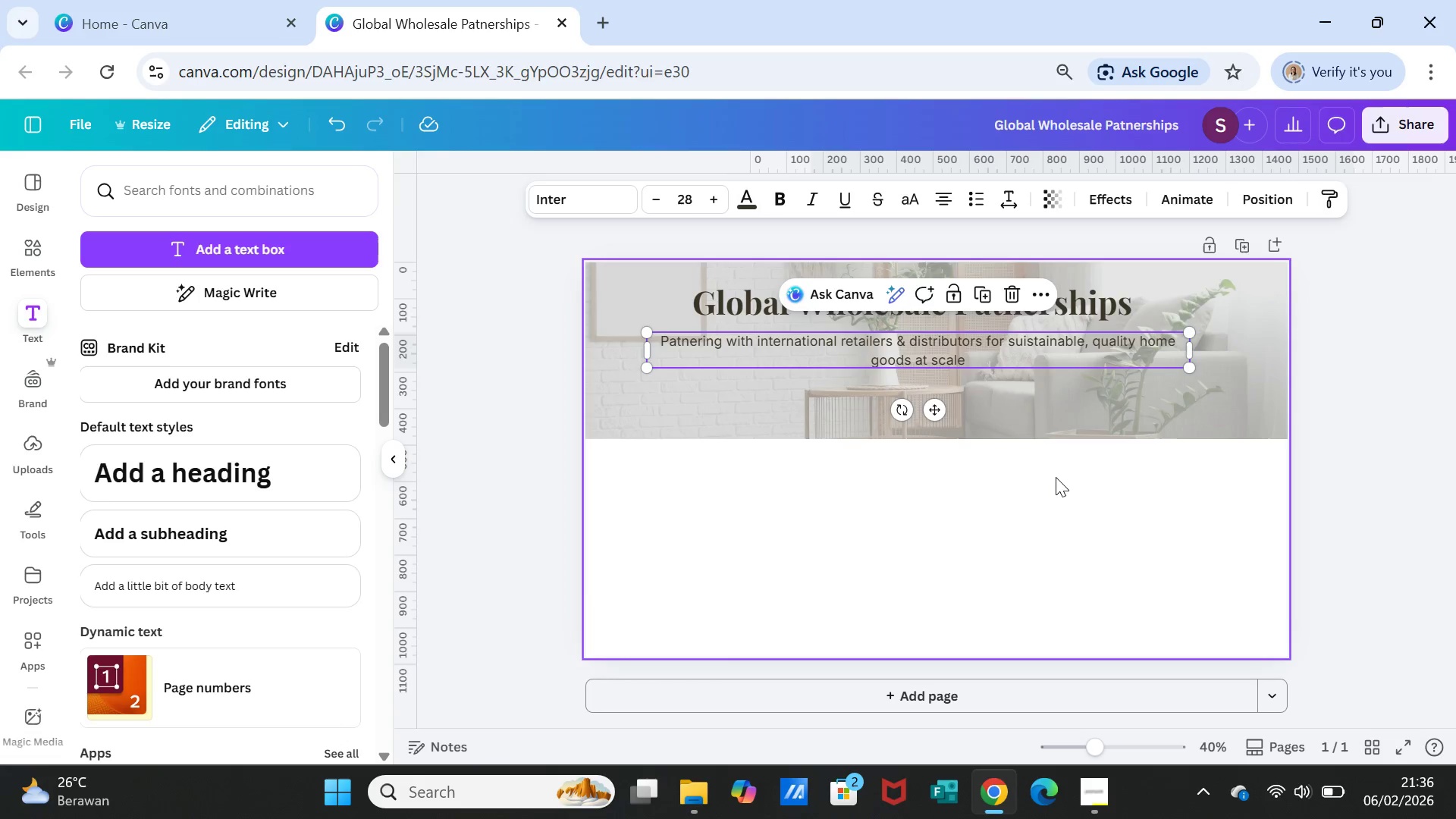 
left_click([1056, 477])
 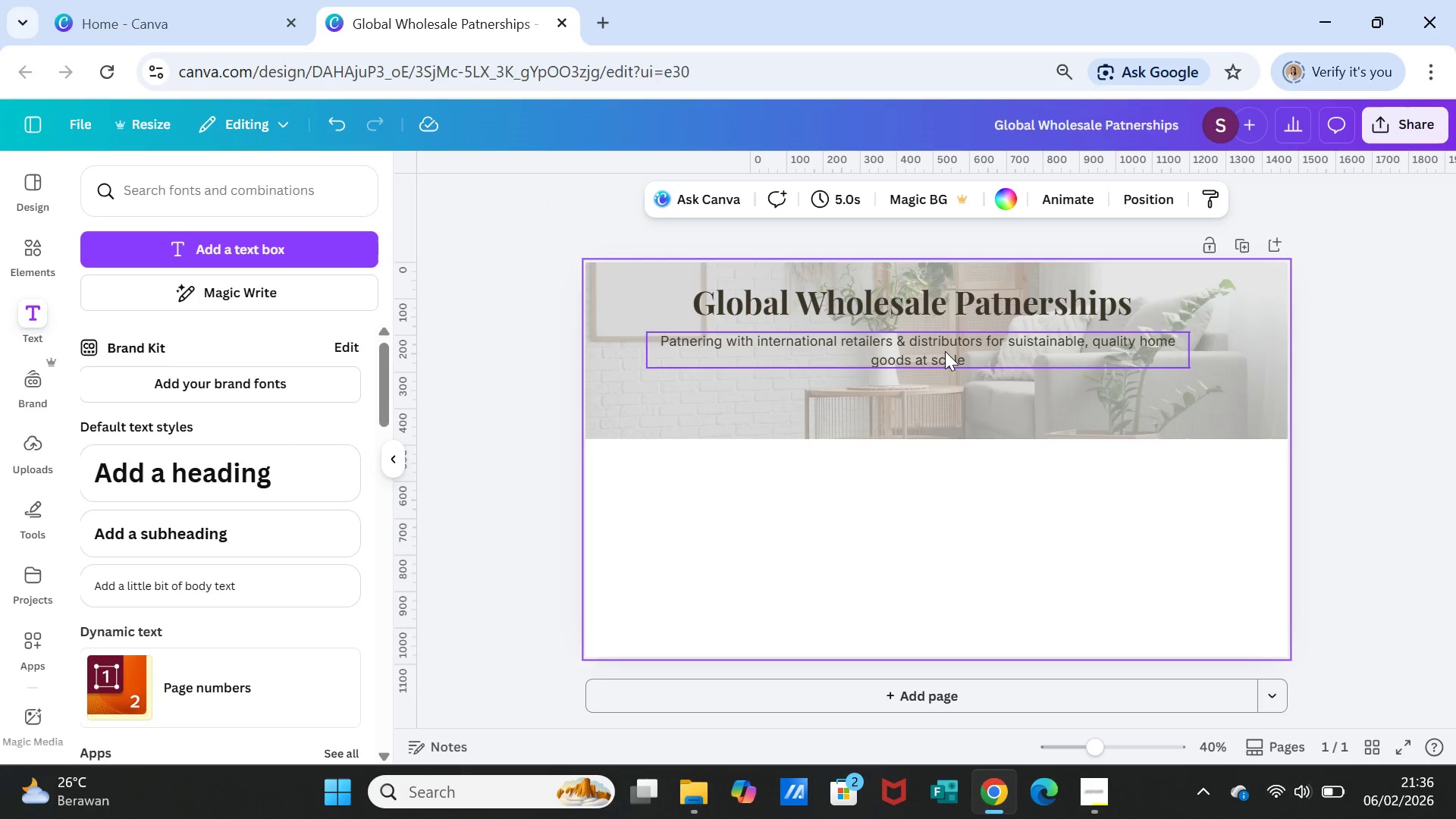 
left_click([943, 343])
 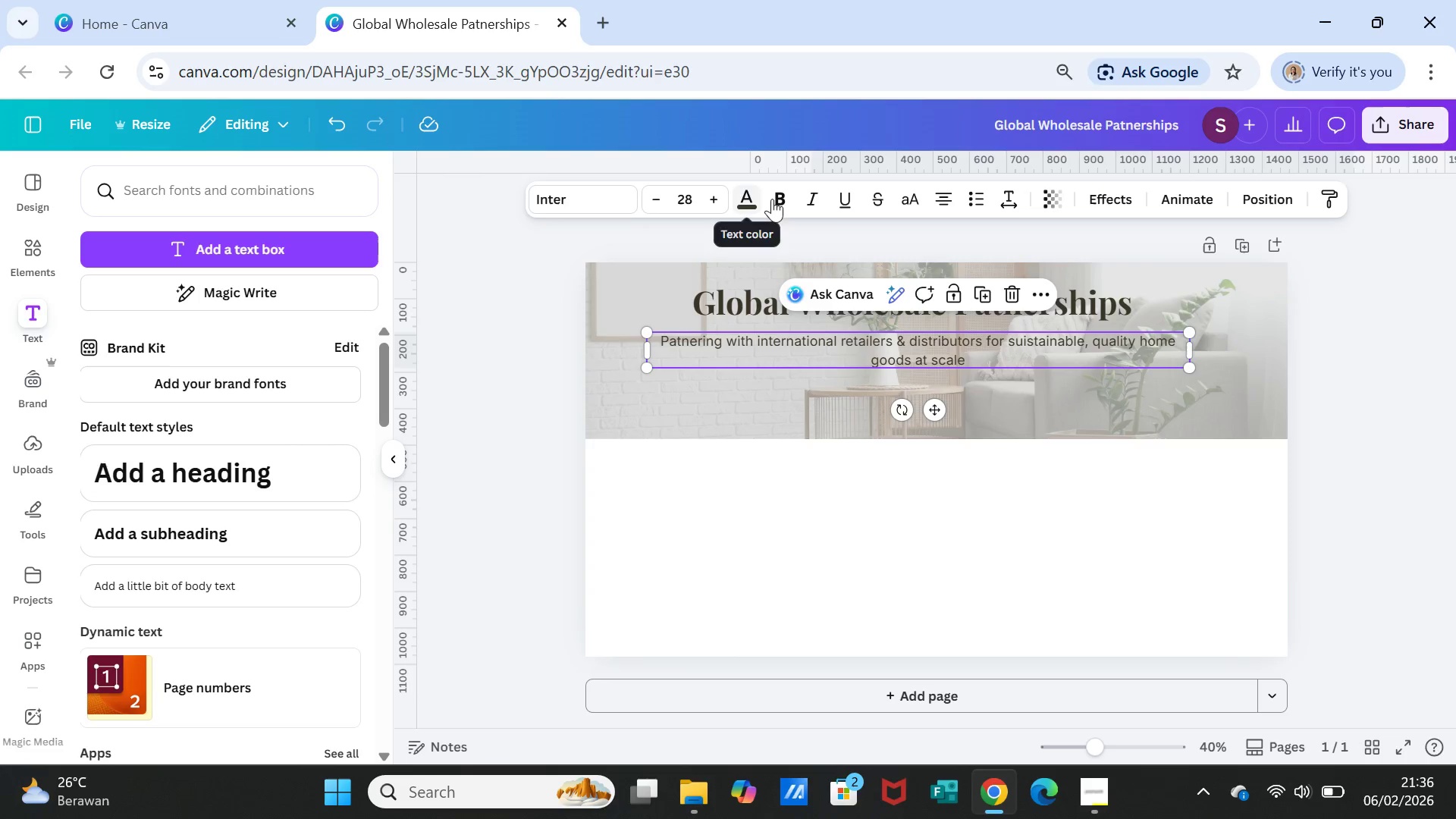 
left_click([782, 199])
 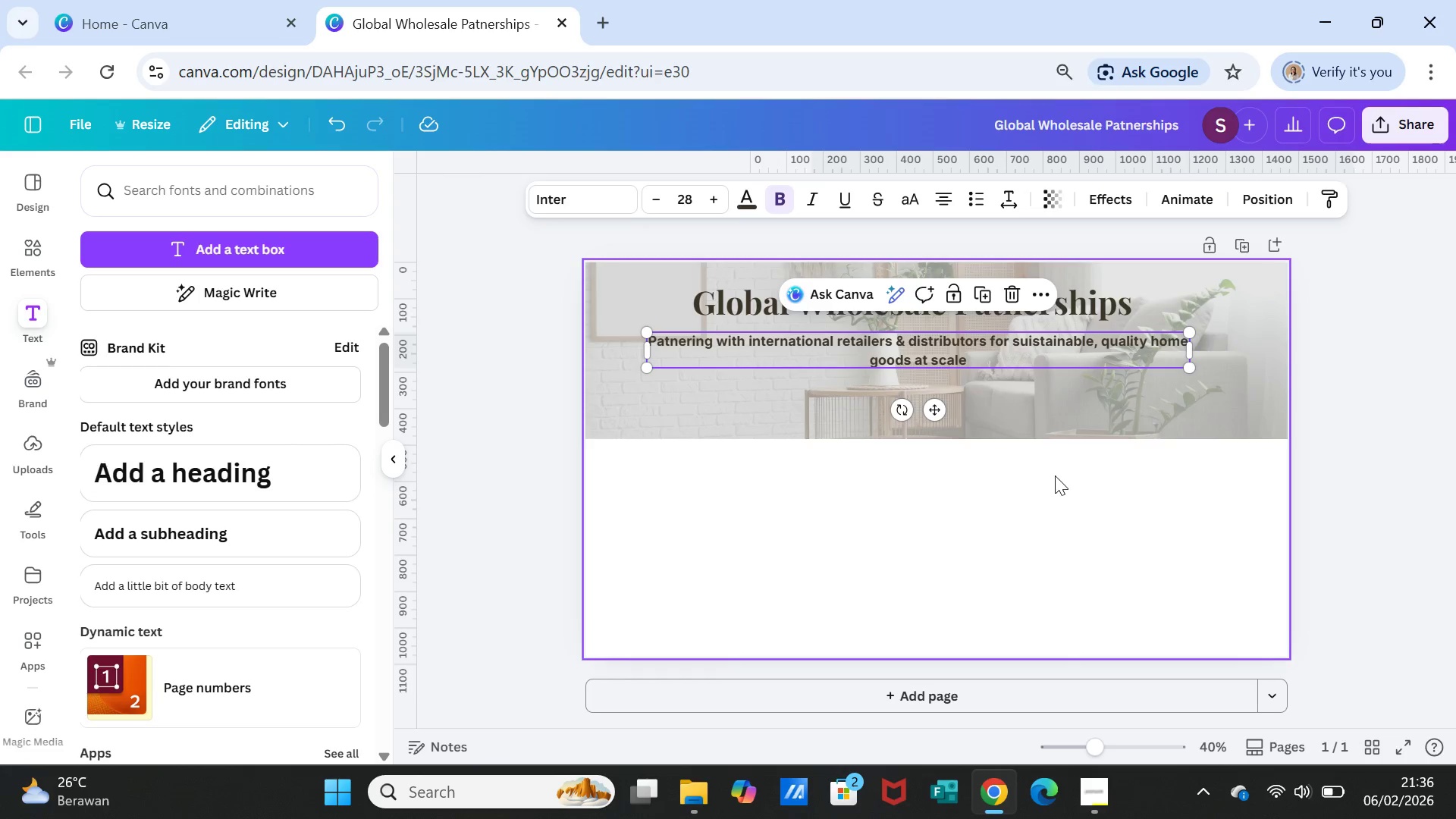 
left_click([1056, 477])
 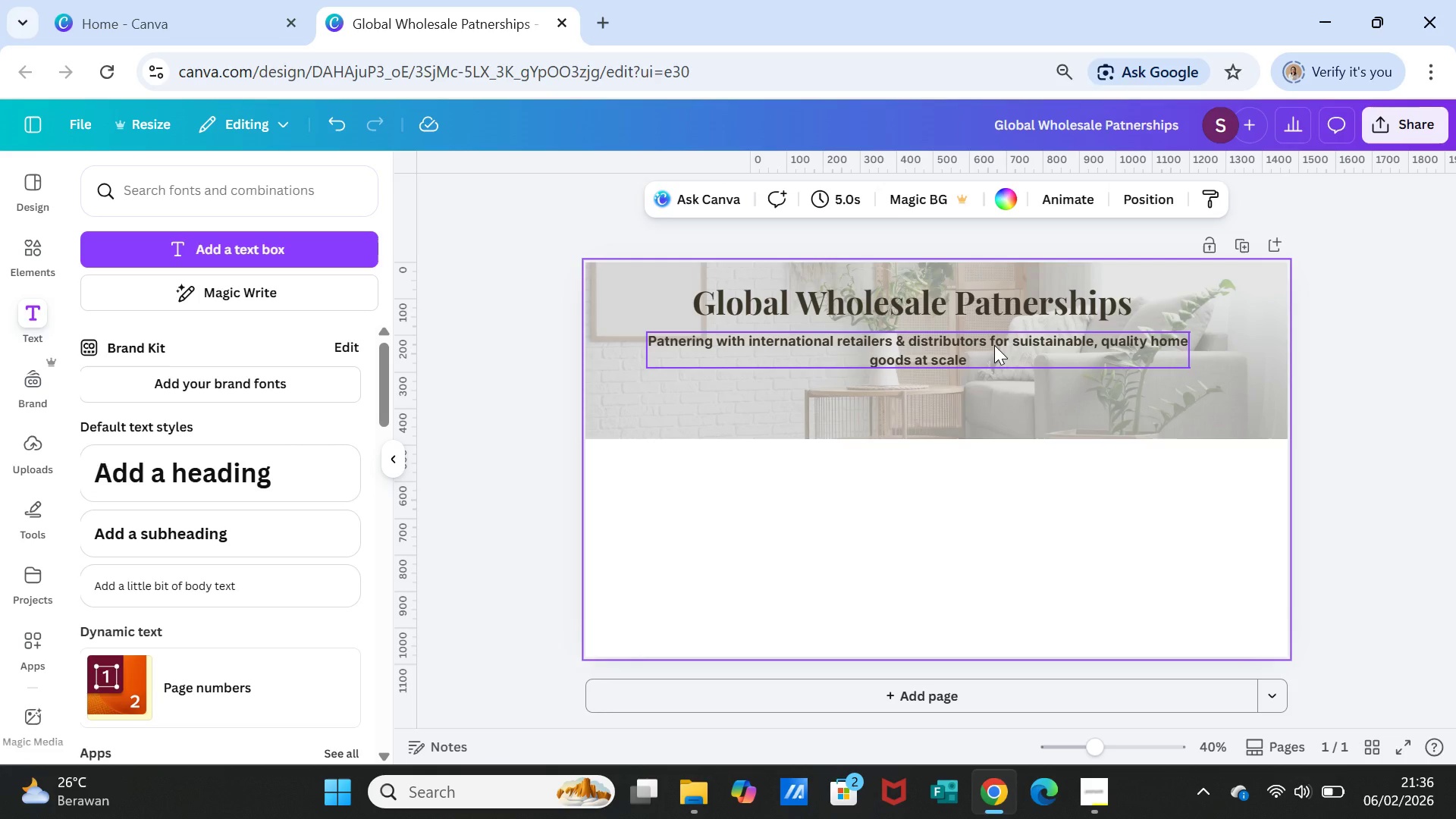 
left_click_drag(start_coordinate=[994, 345], to_coordinate=[999, 341])
 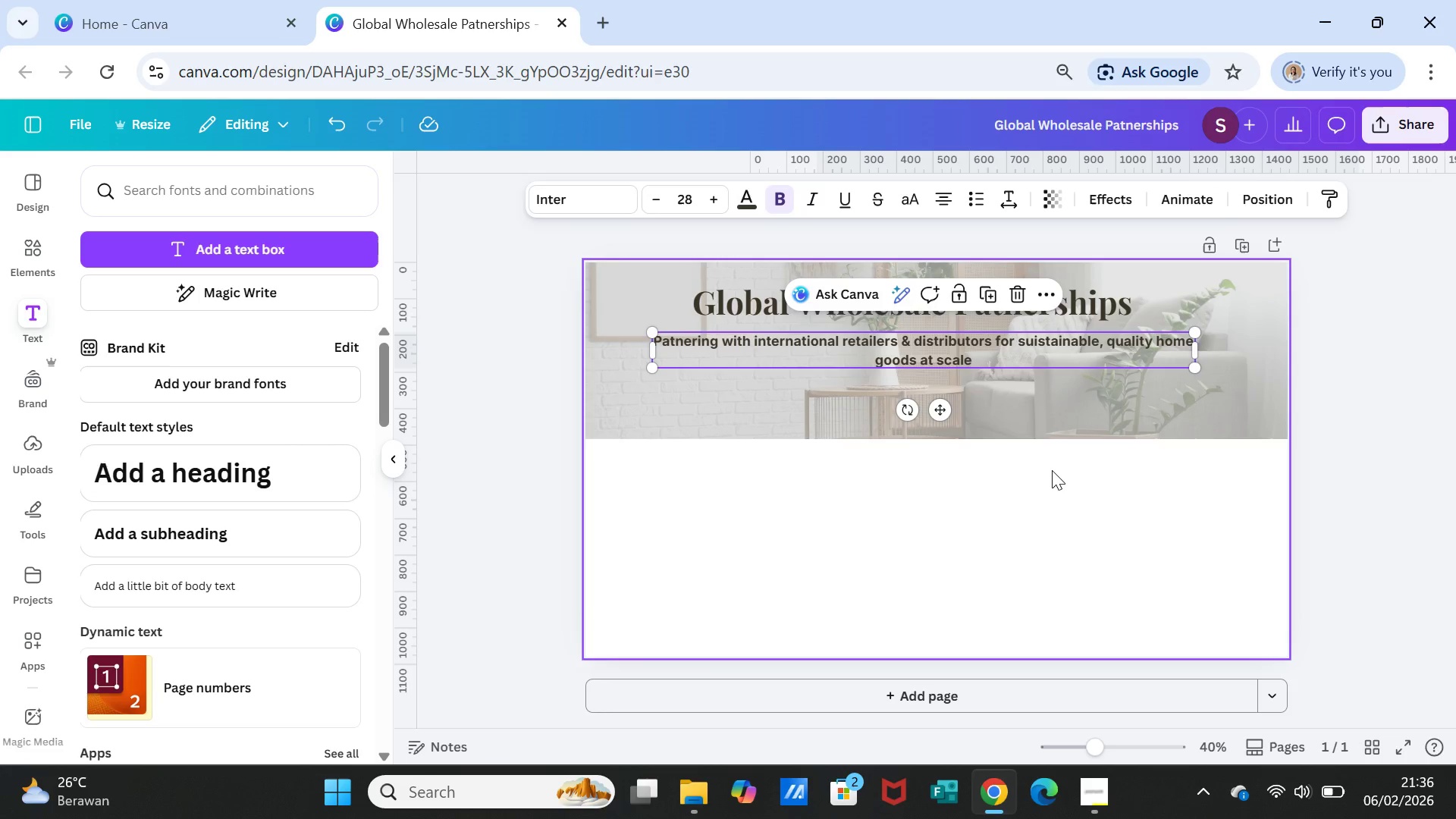 
left_click([1052, 470])
 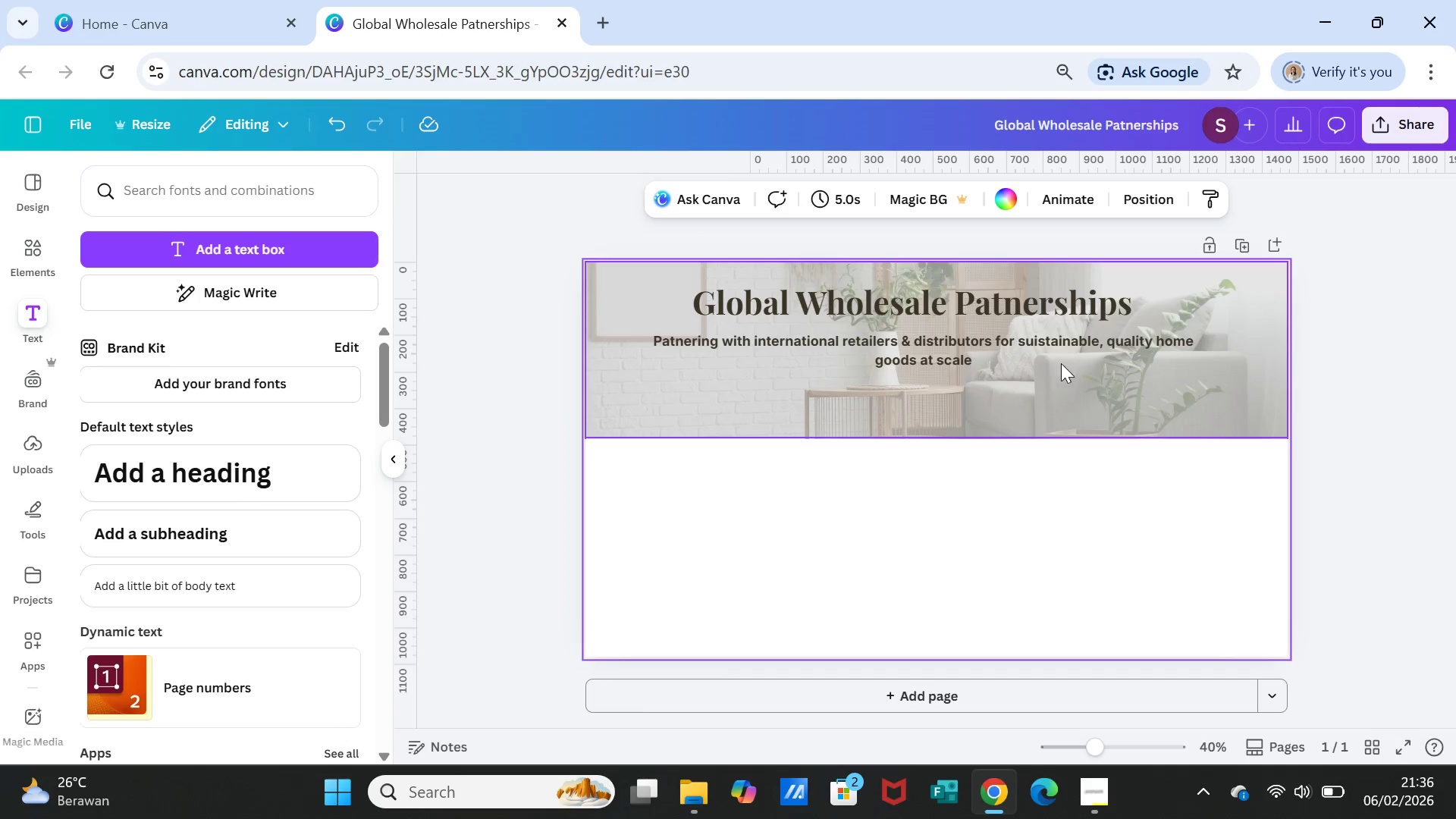 
left_click([1067, 343])
 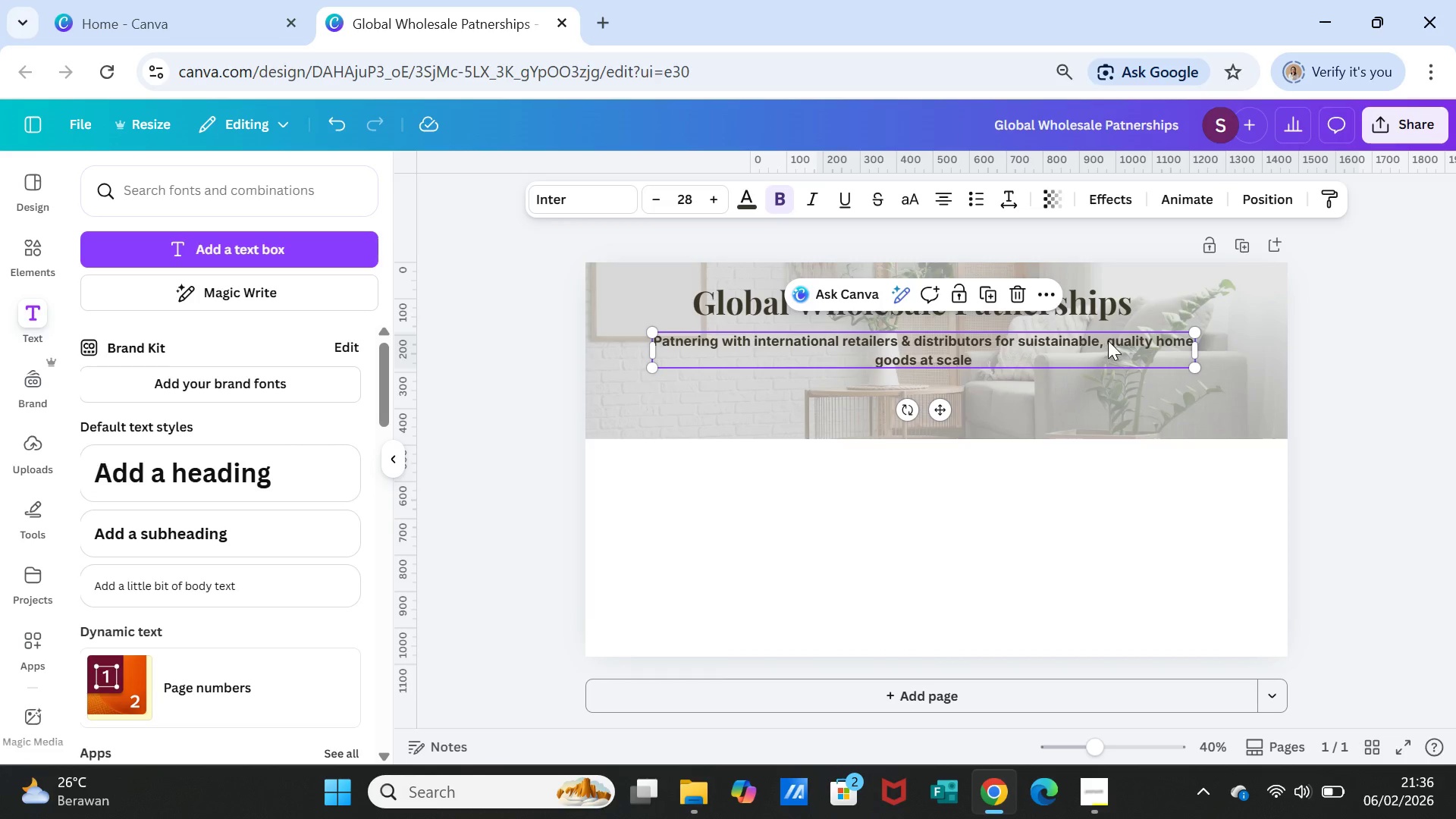 
left_click([1108, 340])
 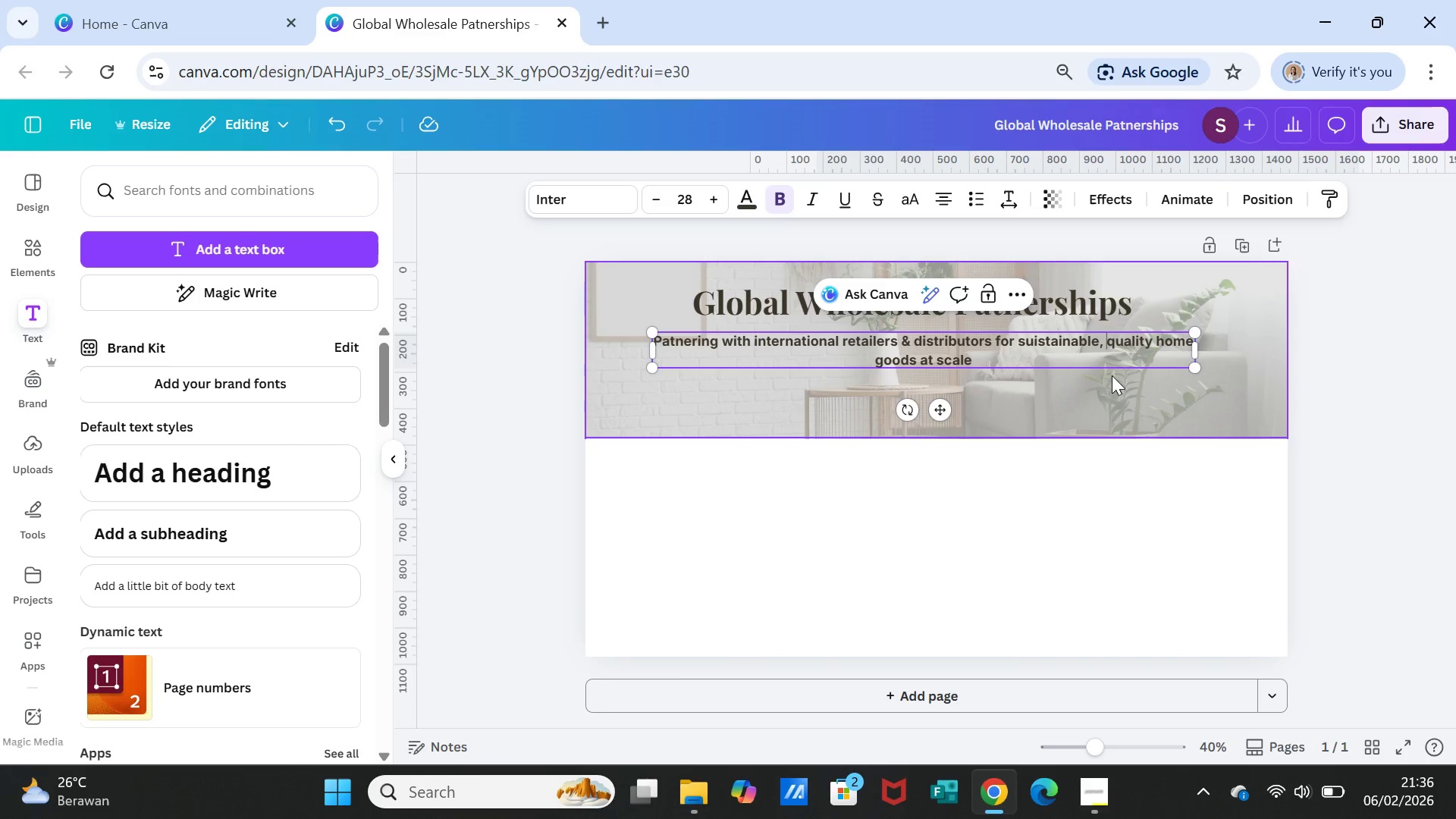 
key(Enter)
 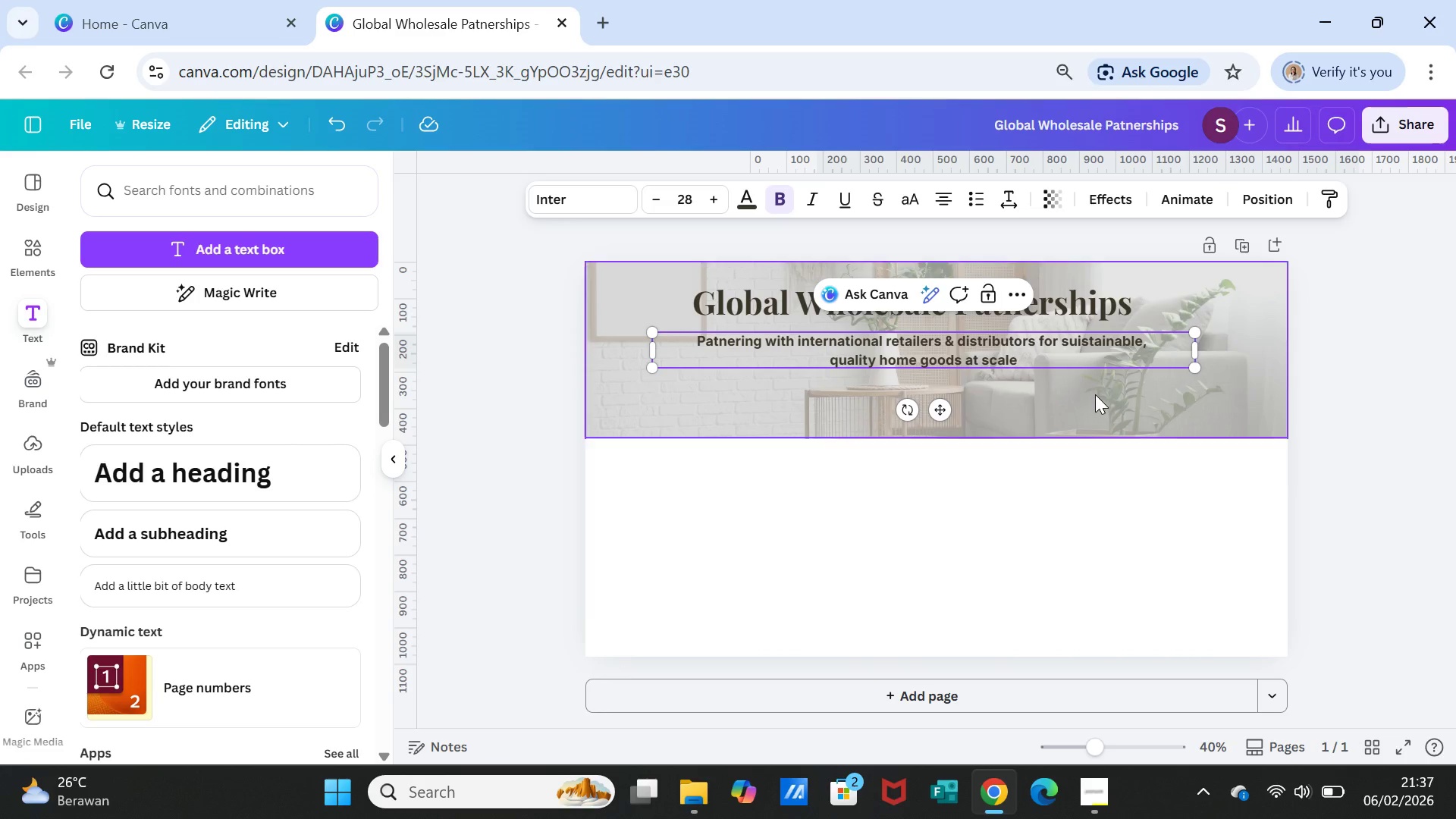 
left_click([1095, 394])
 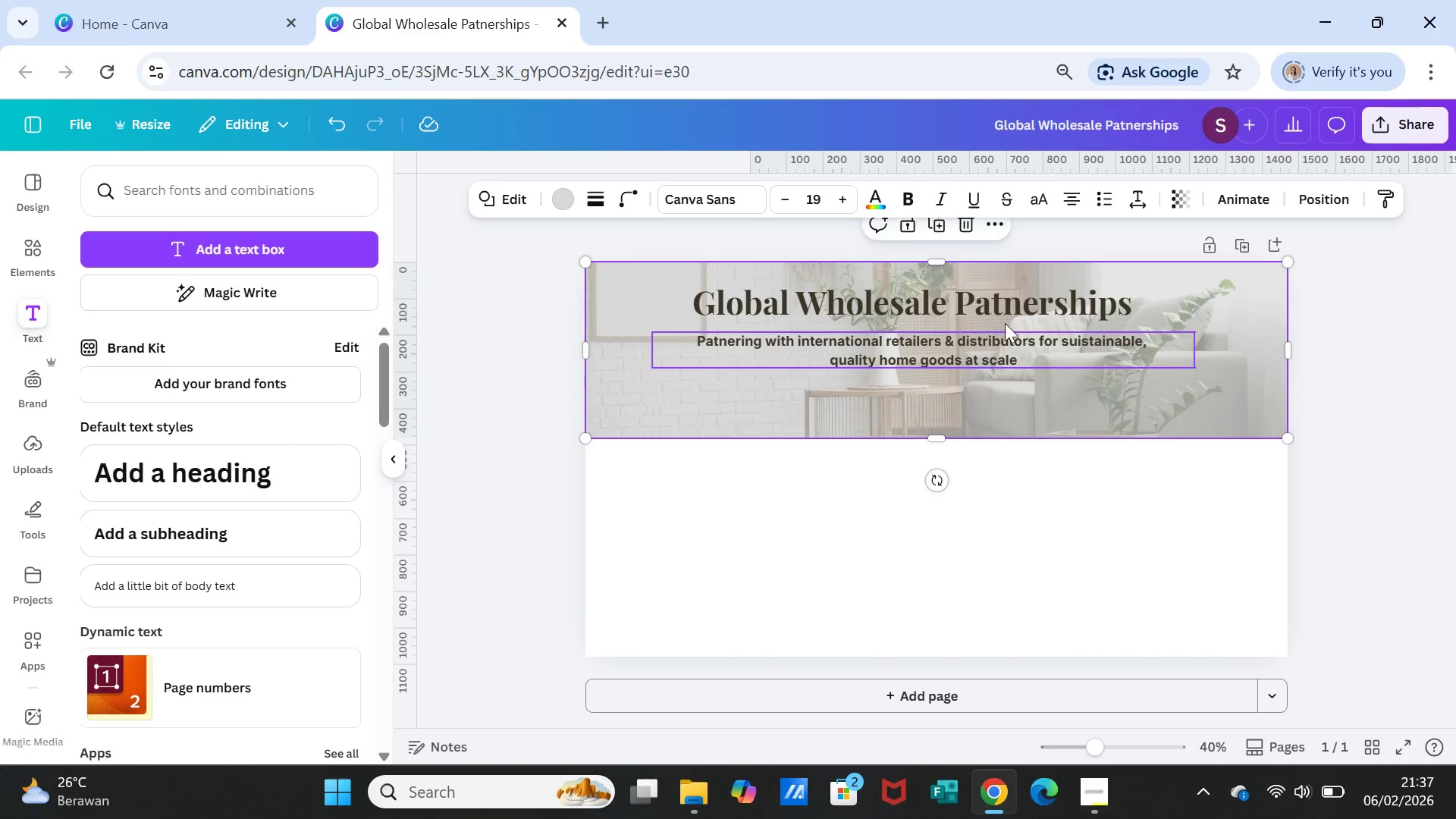 
left_click_drag(start_coordinate=[999, 308], to_coordinate=[1020, 307])
 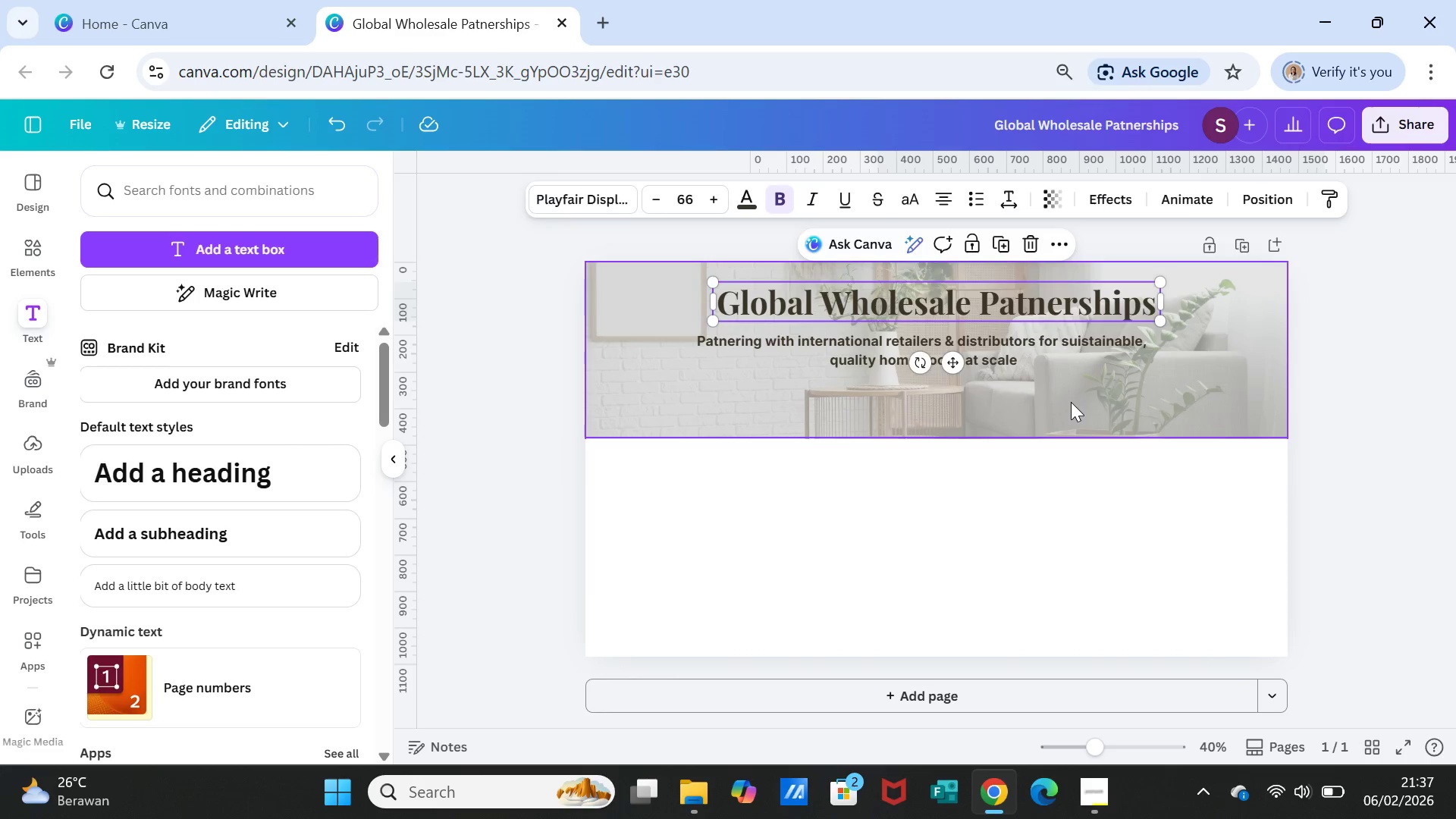 
left_click([1071, 402])
 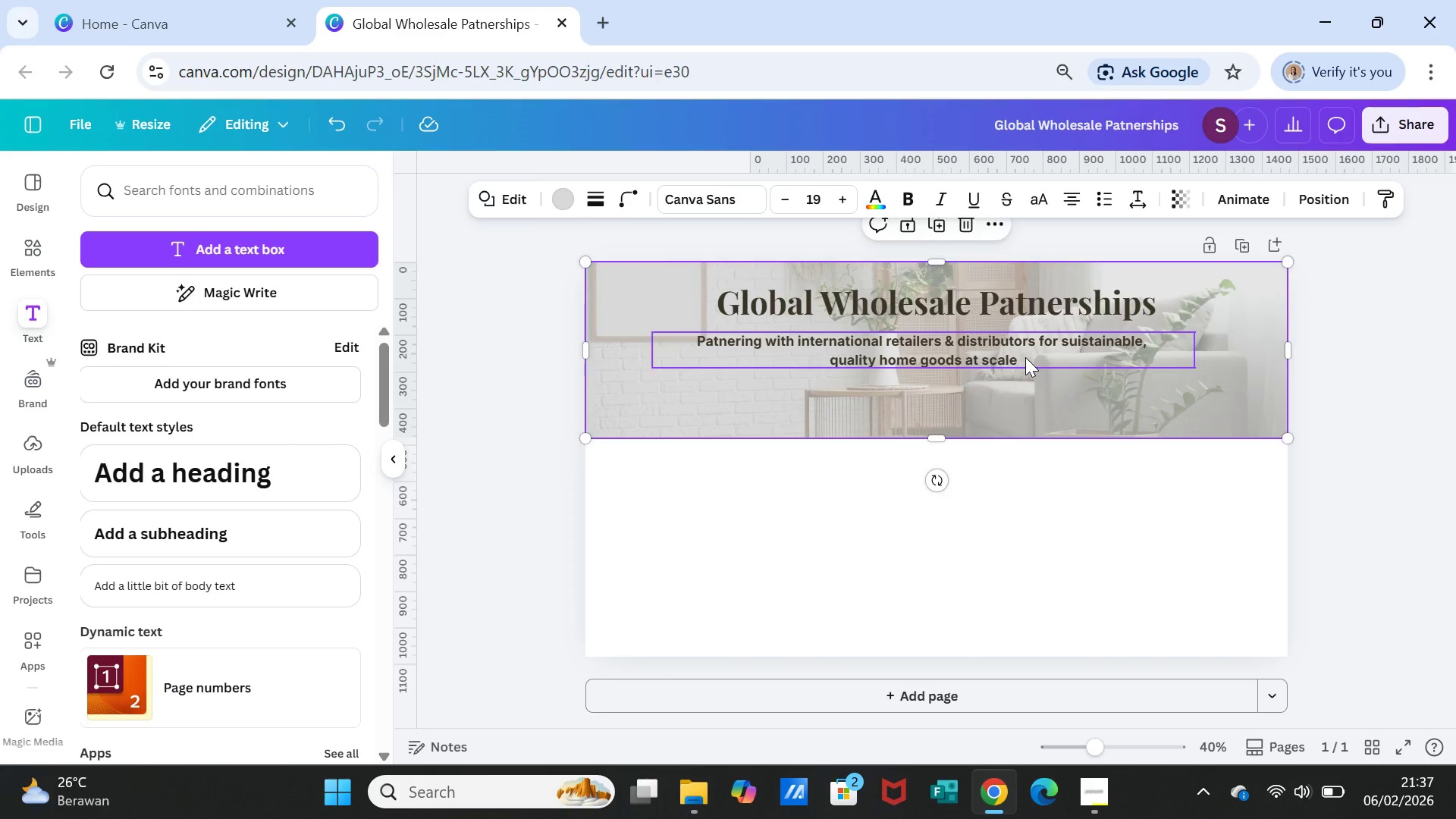 
left_click_drag(start_coordinate=[1025, 357], to_coordinate=[1040, 353])
 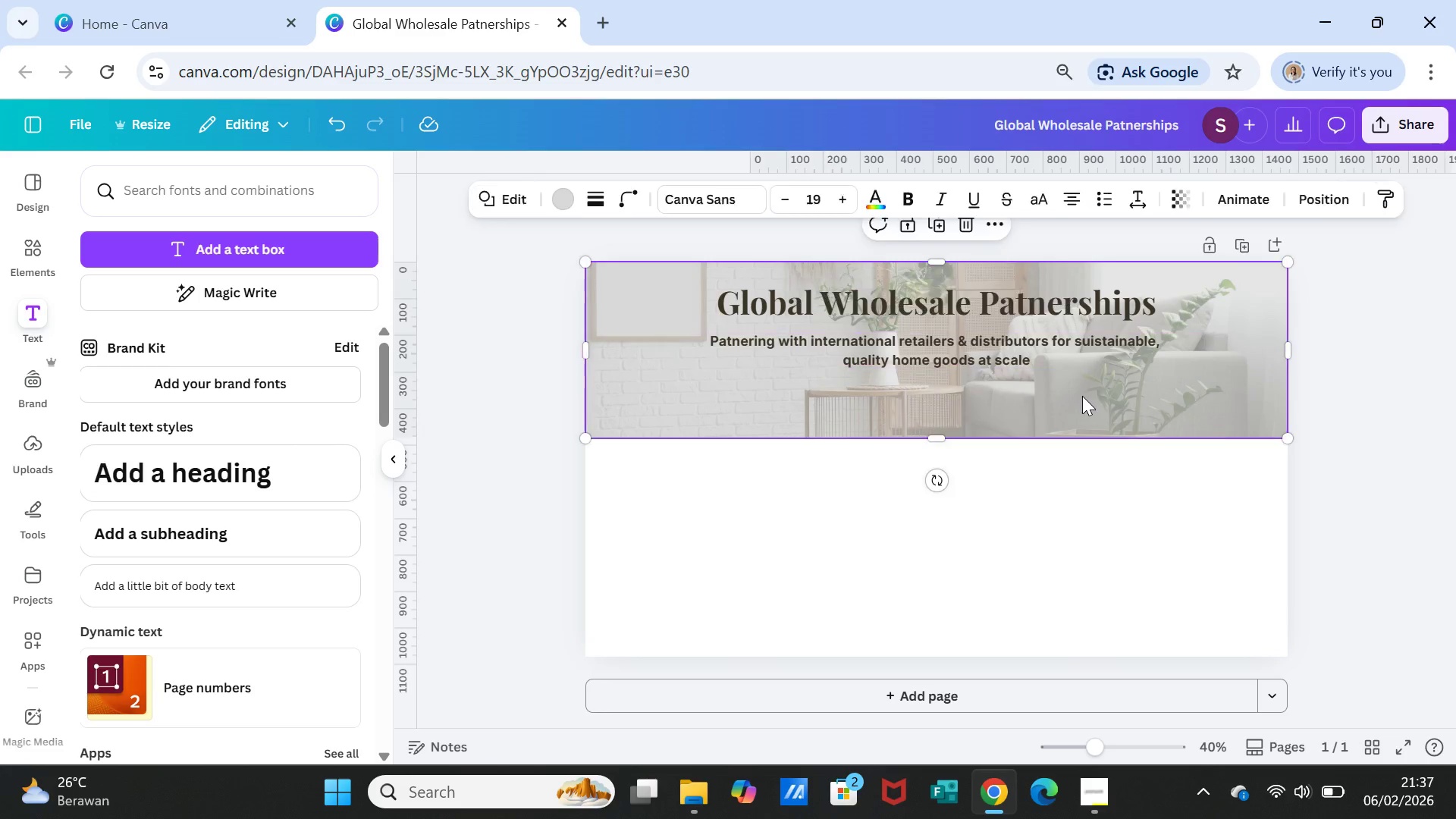 
left_click([1082, 396])
 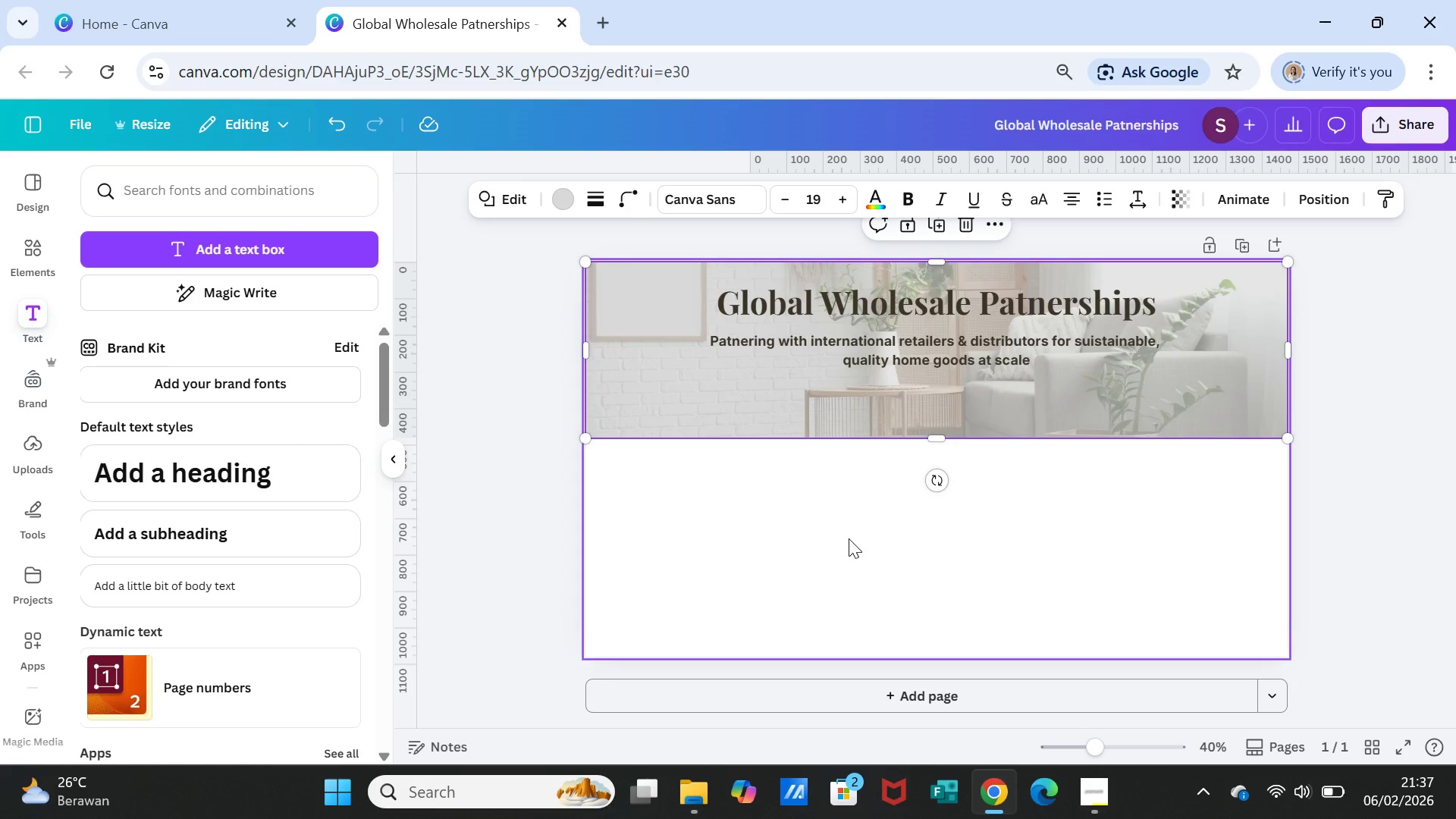 
wait(41.69)
 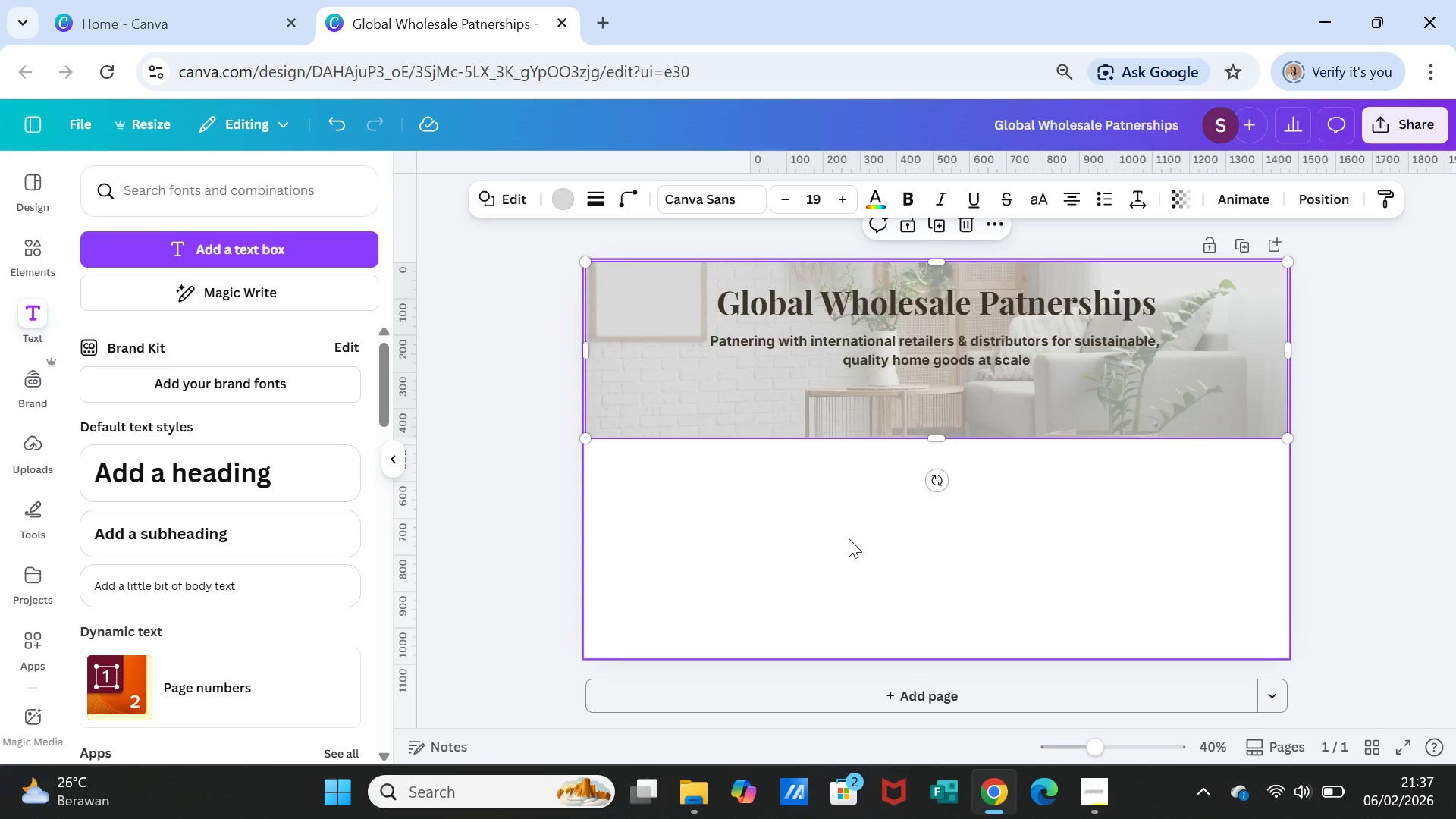 
left_click([1054, 588])
 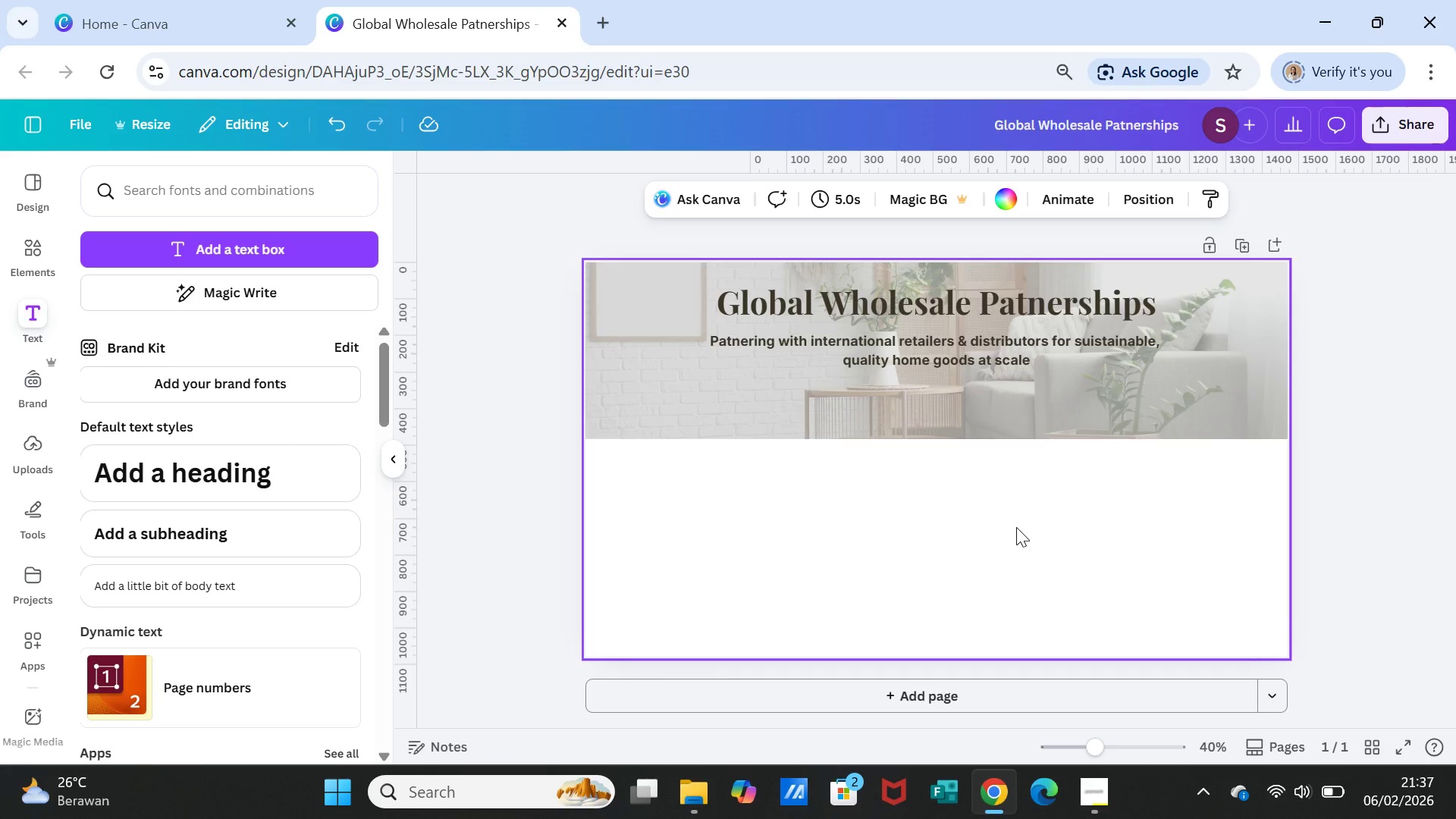 
scroll: coordinate [1015, 520], scroll_direction: down, amount: 4.0
 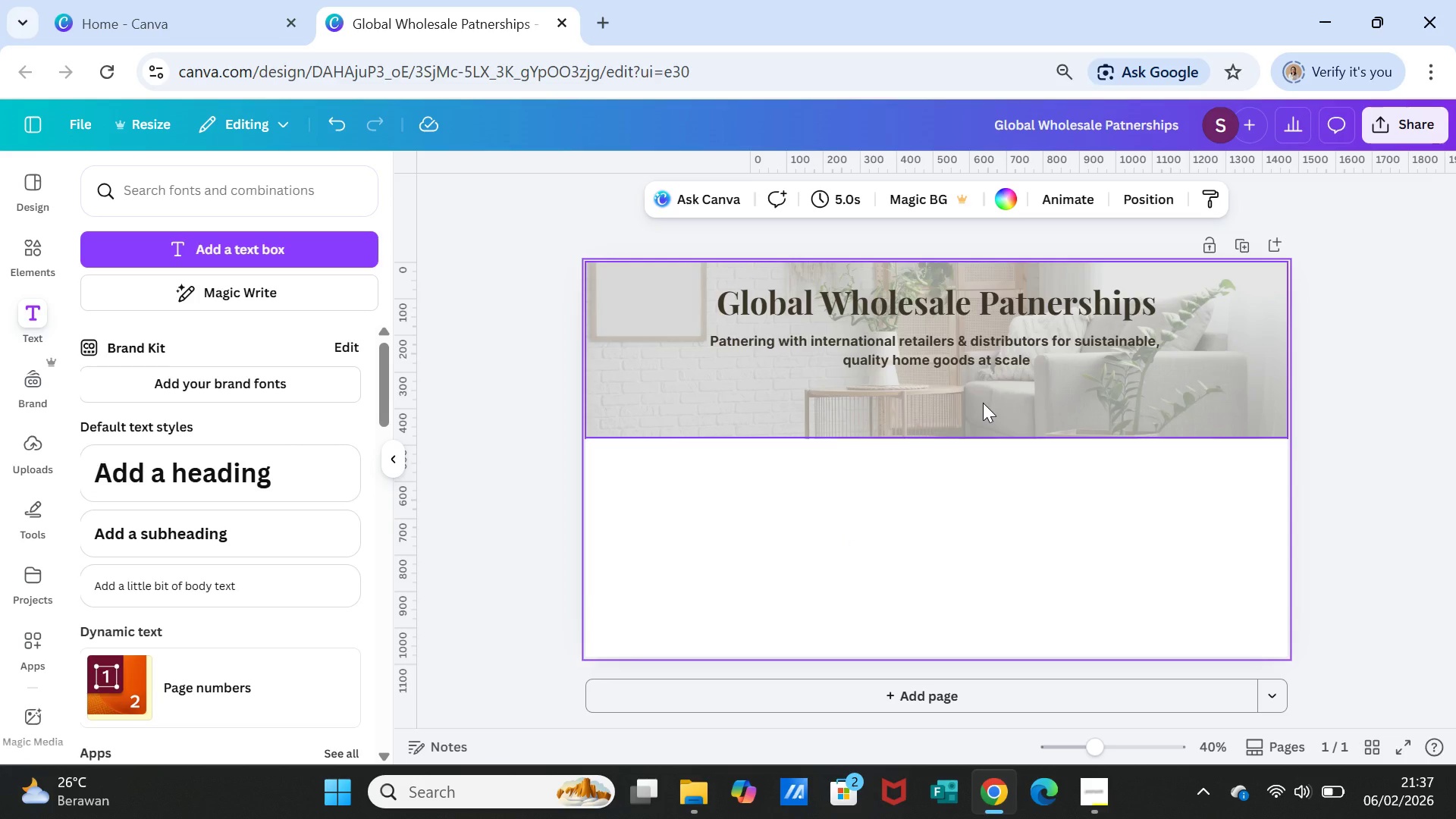 
left_click([983, 403])
 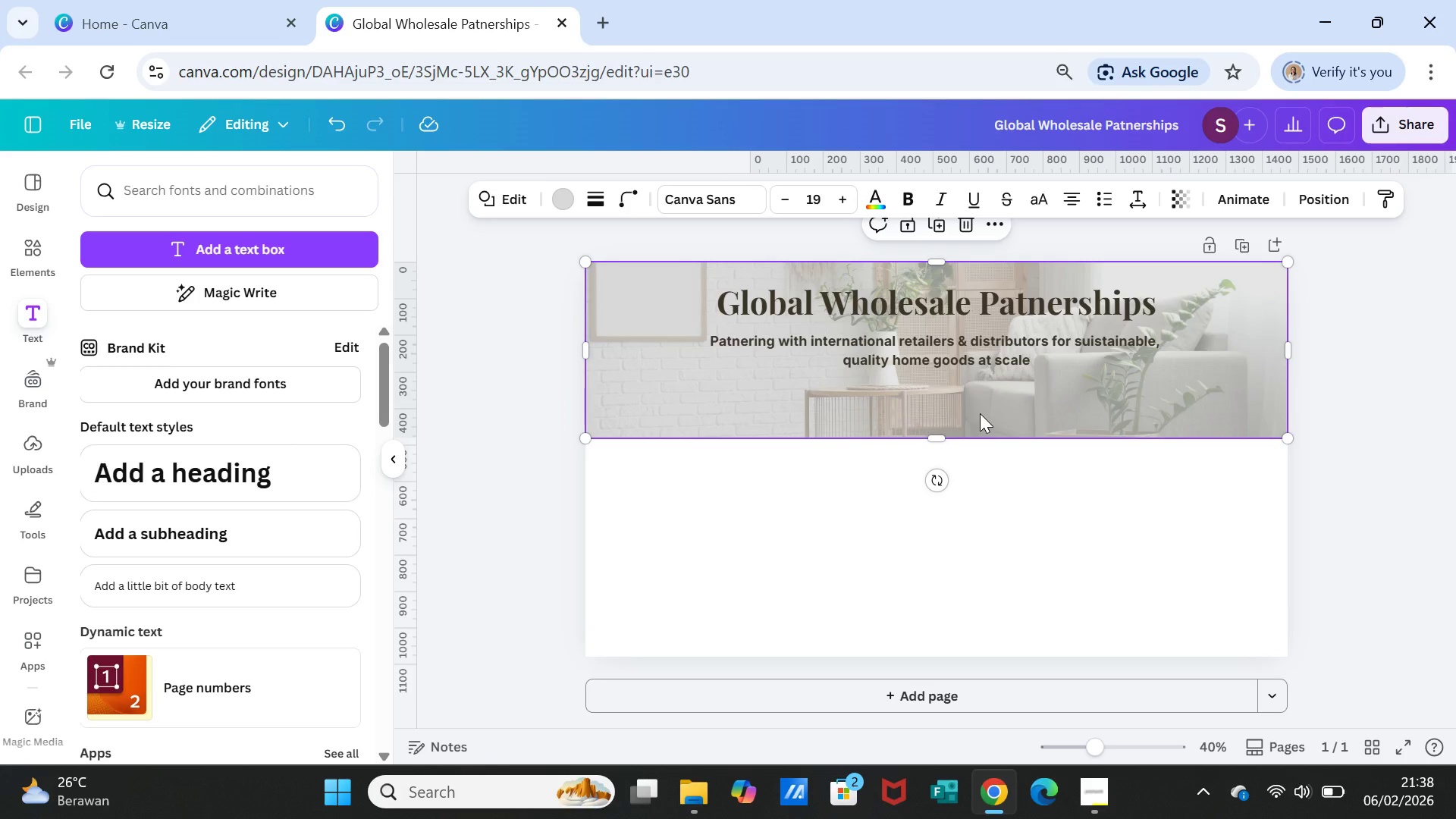 
wait(24.69)
 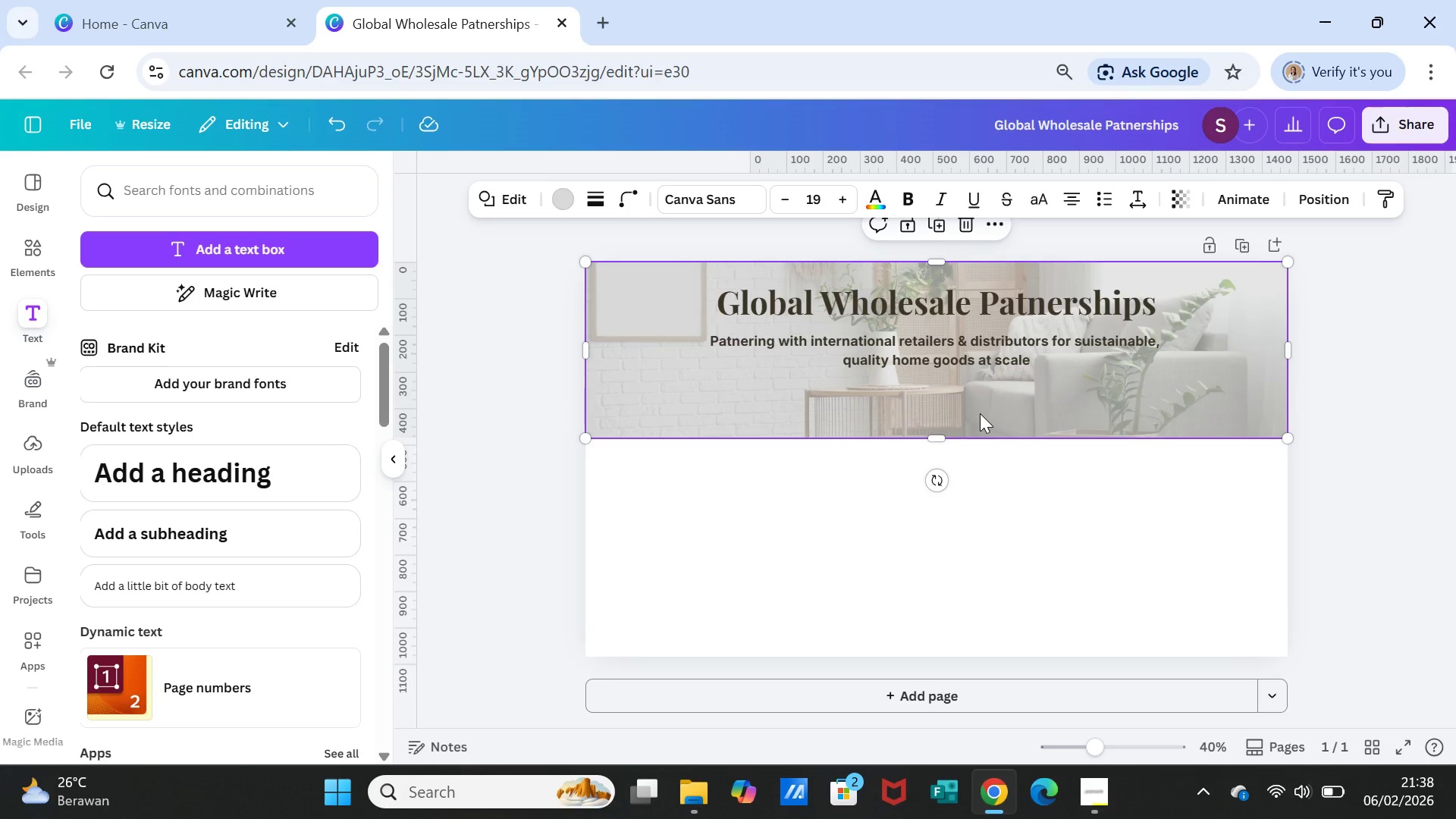 
left_click([1050, 475])
 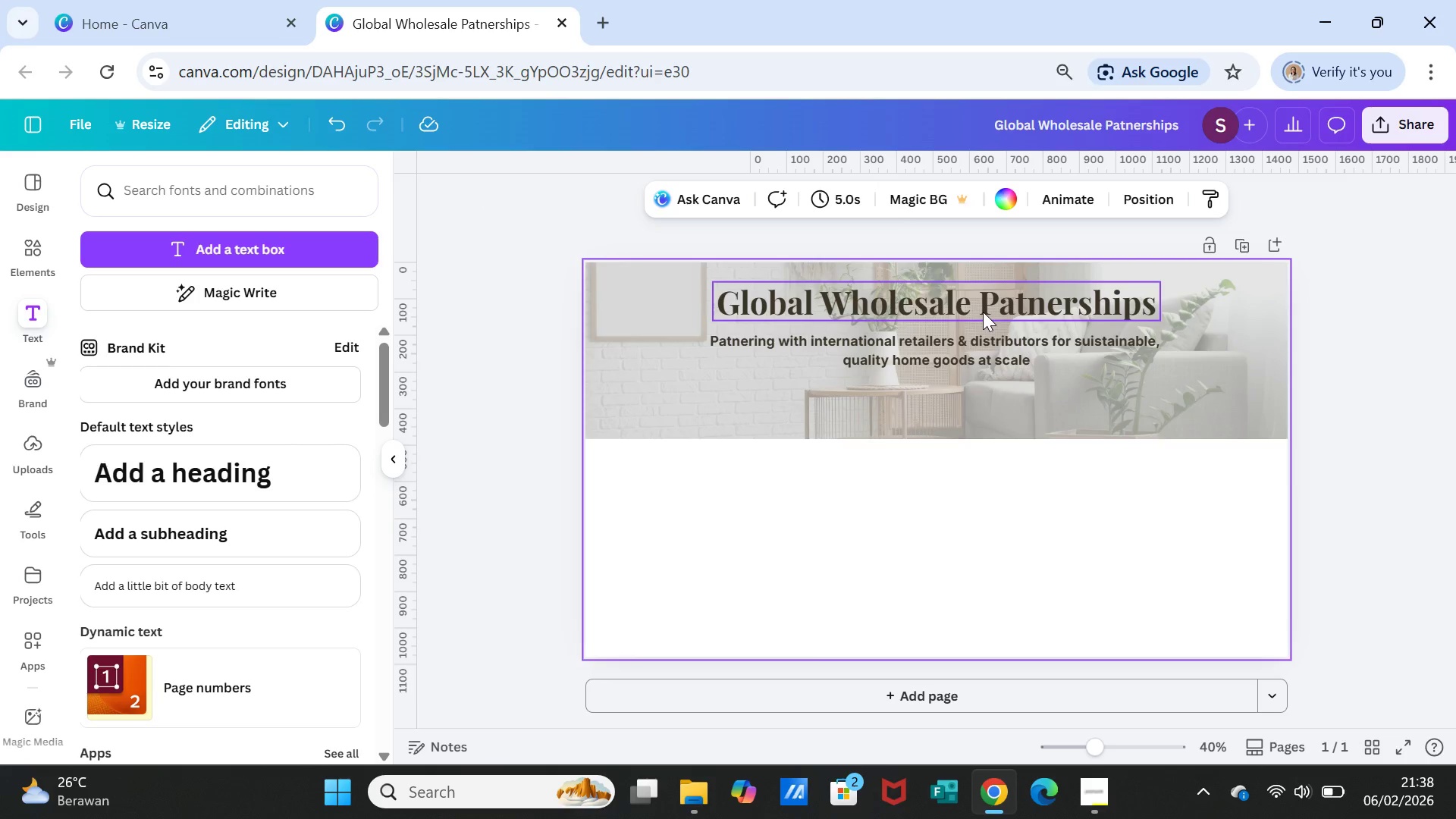 
left_click([983, 312])
 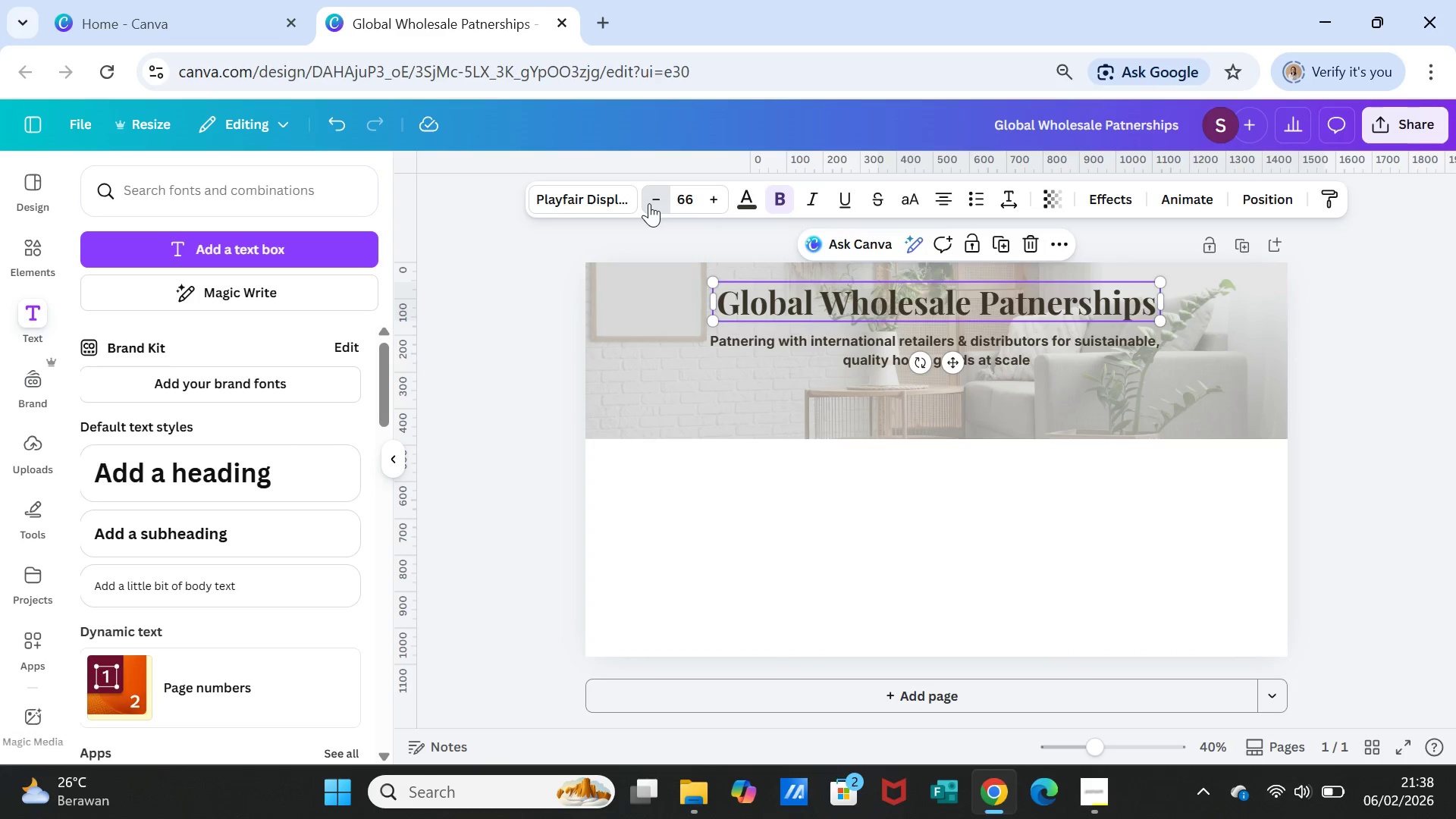 
left_click([649, 203])
 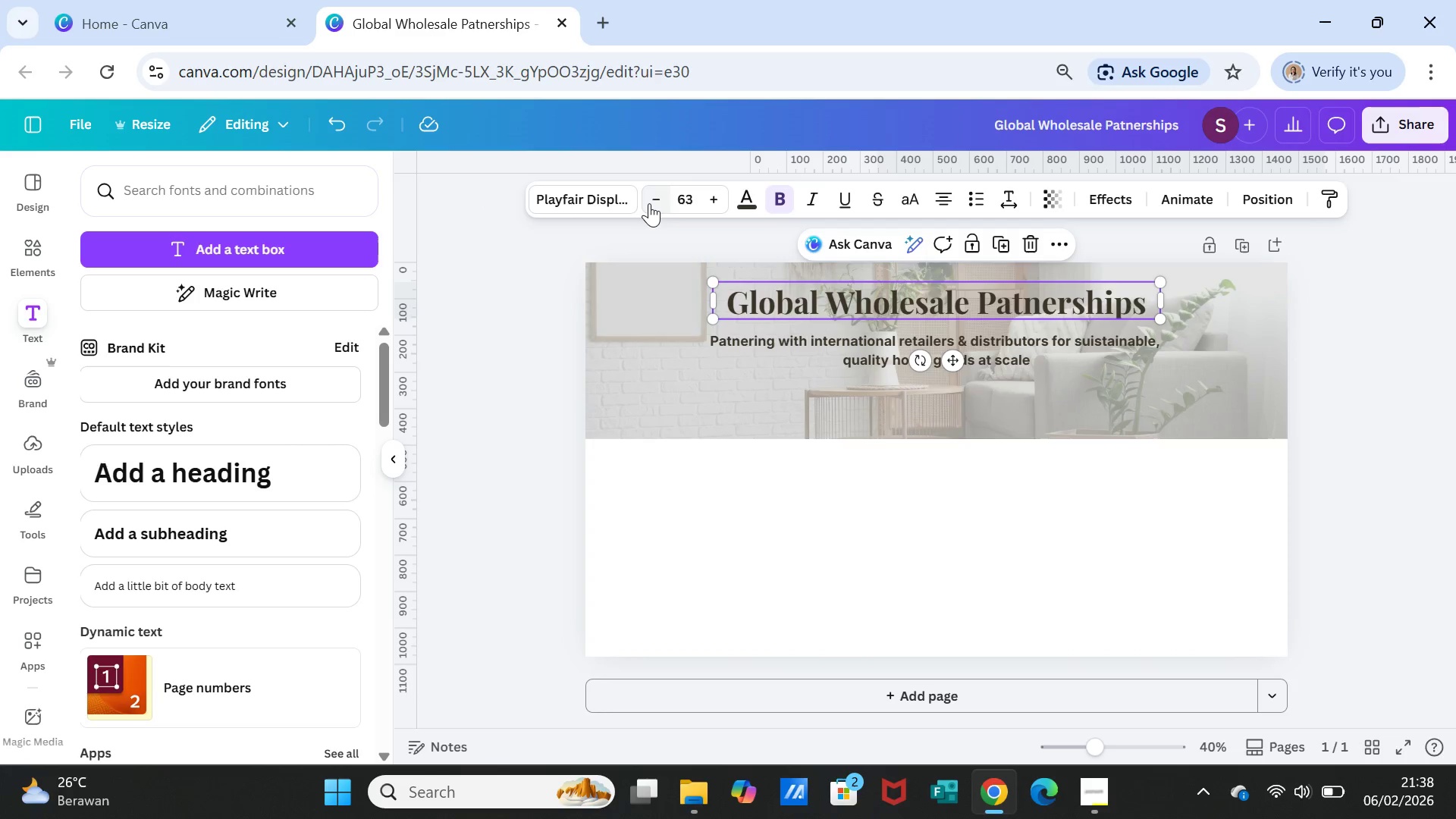 
double_click([649, 203])
 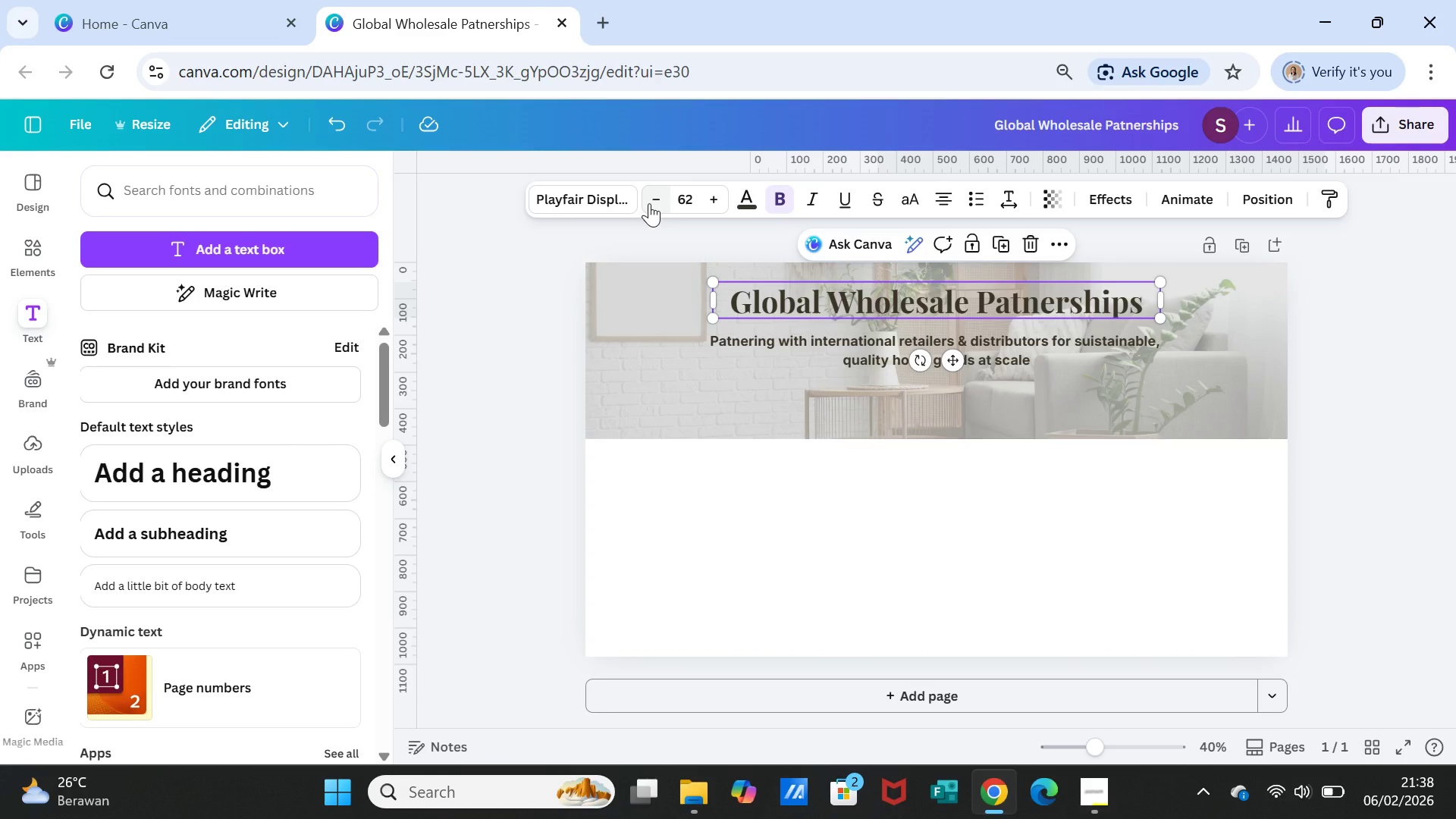 
left_click([649, 203])
 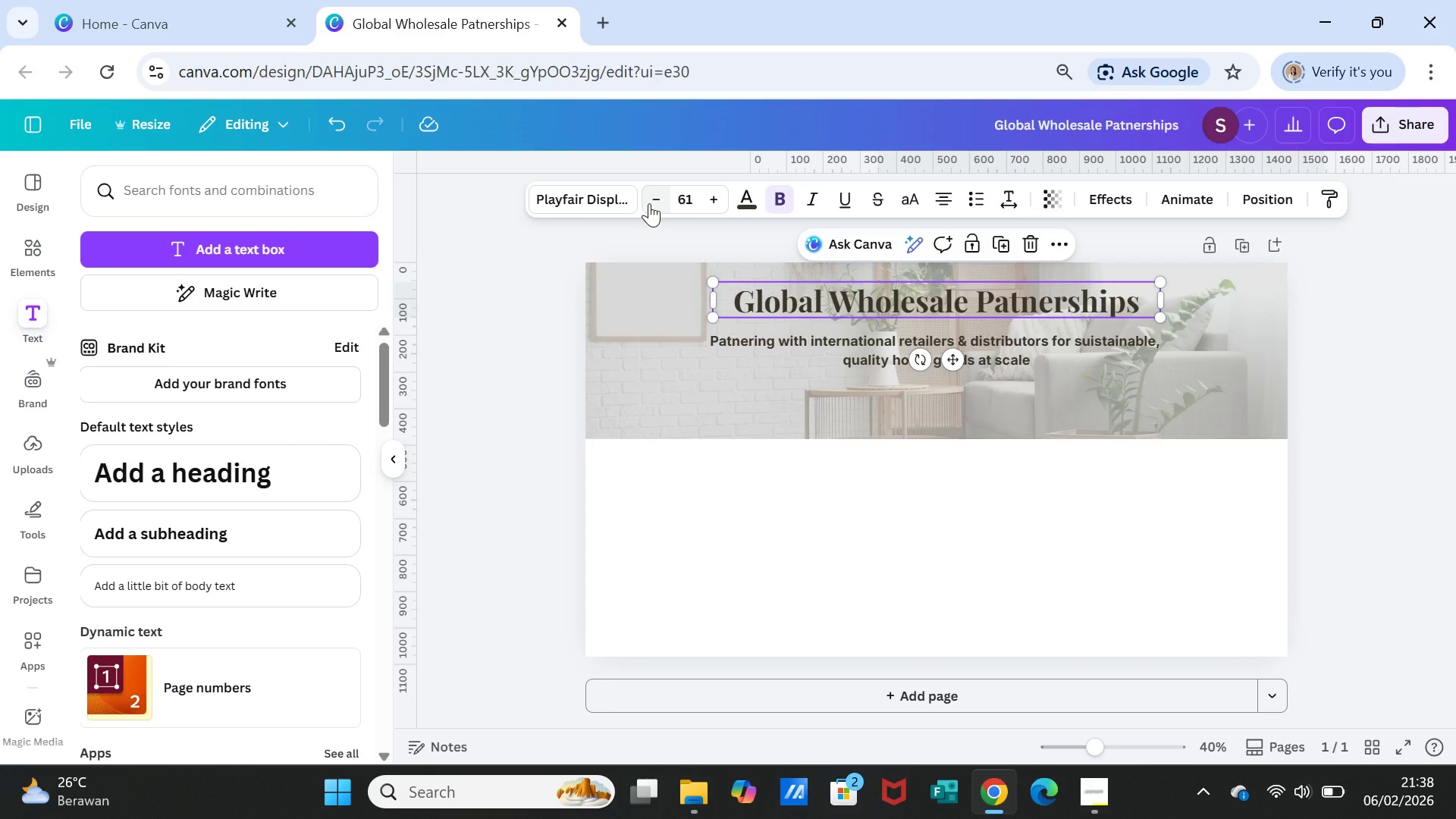 
left_click([649, 203])
 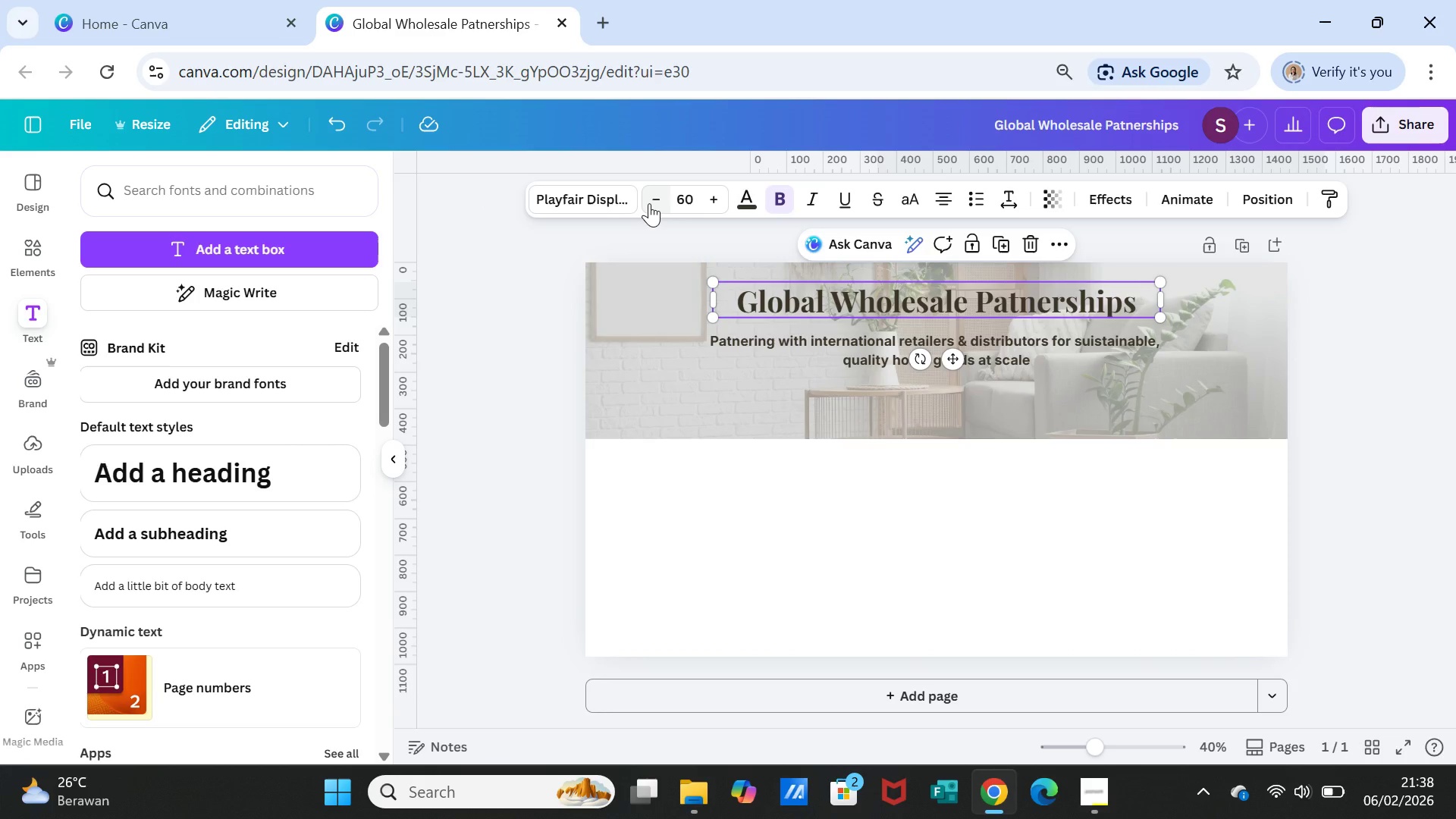 
wait(13.67)
 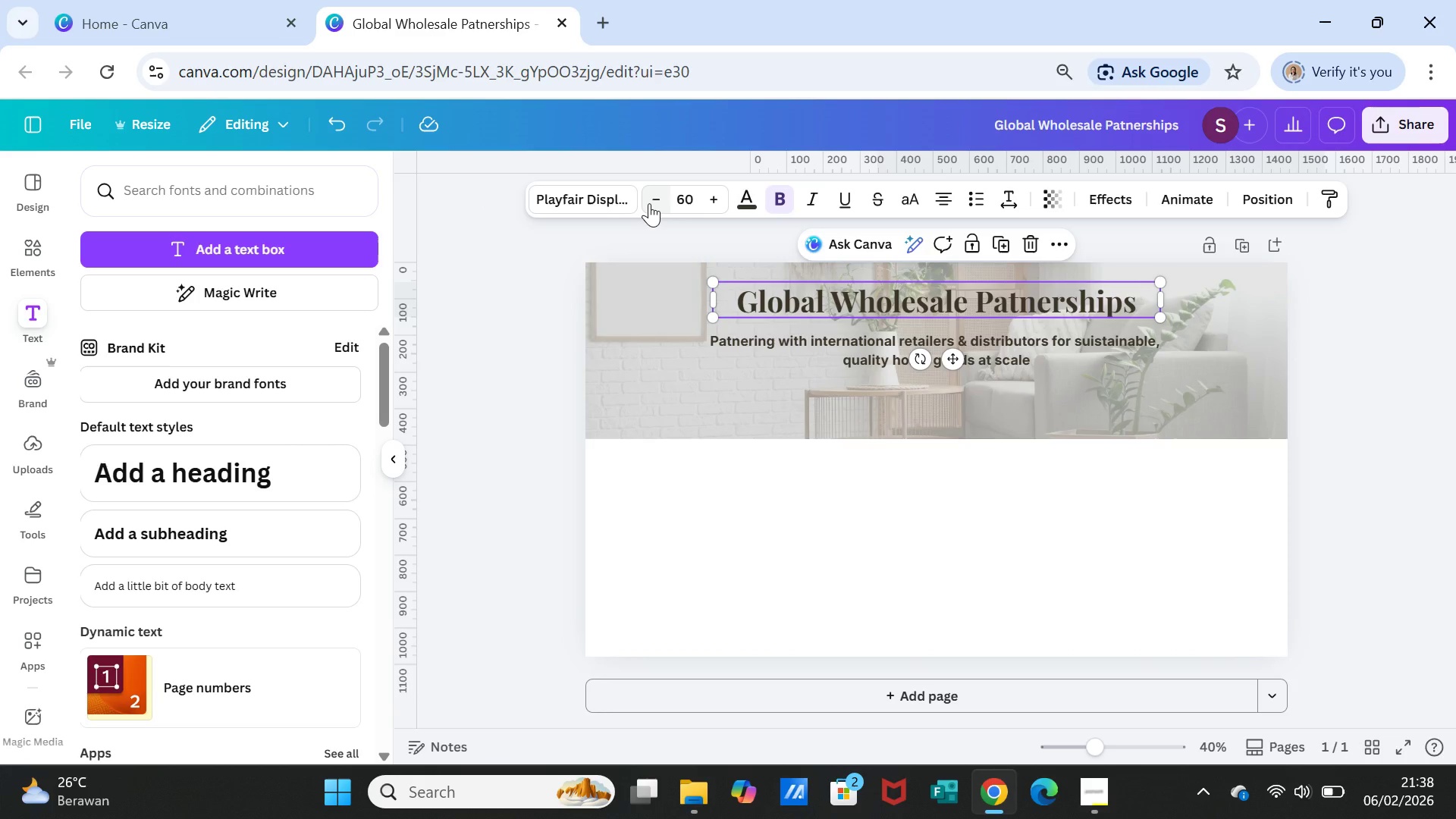 
double_click([649, 203])
 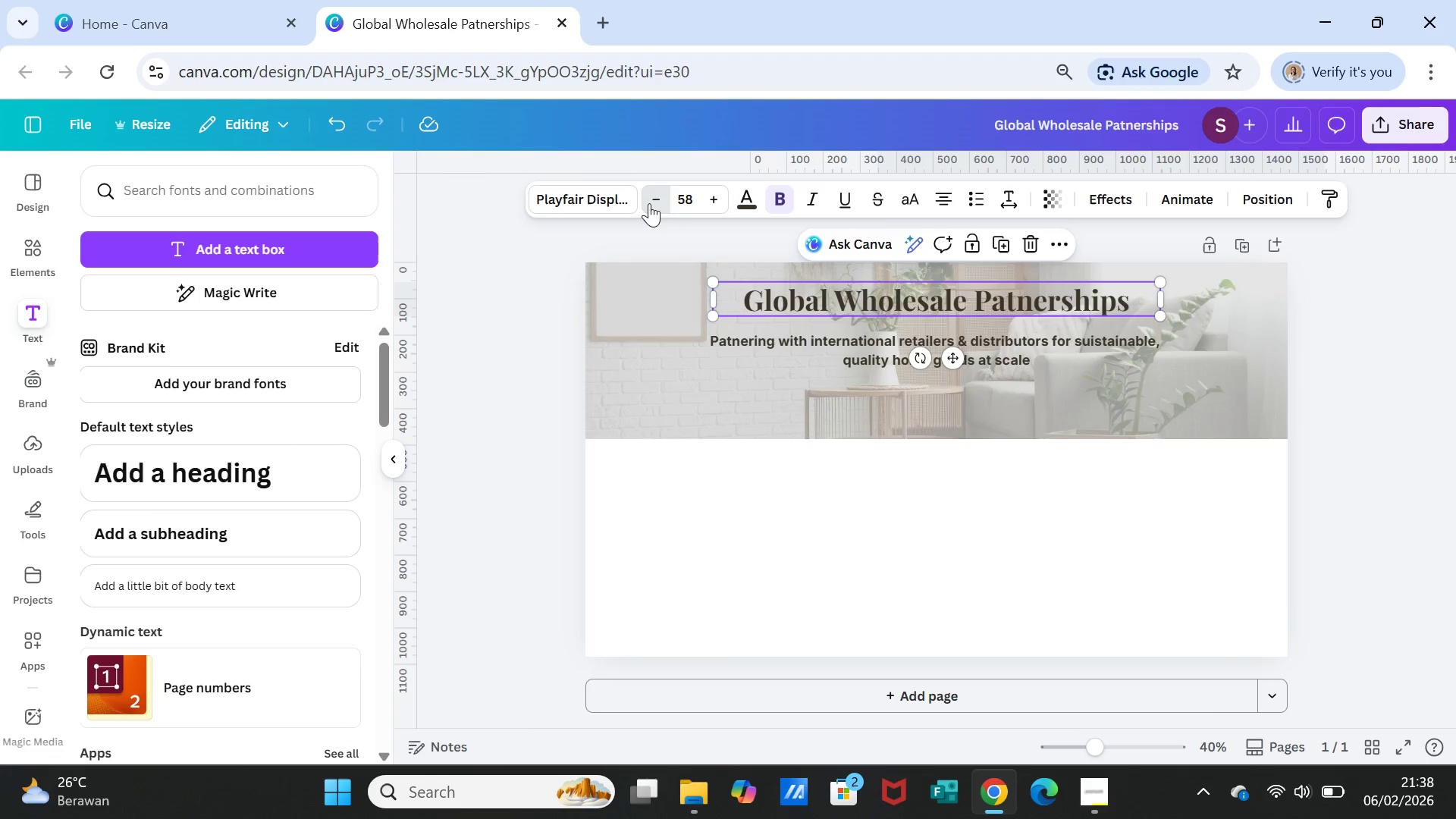 
triple_click([649, 203])
 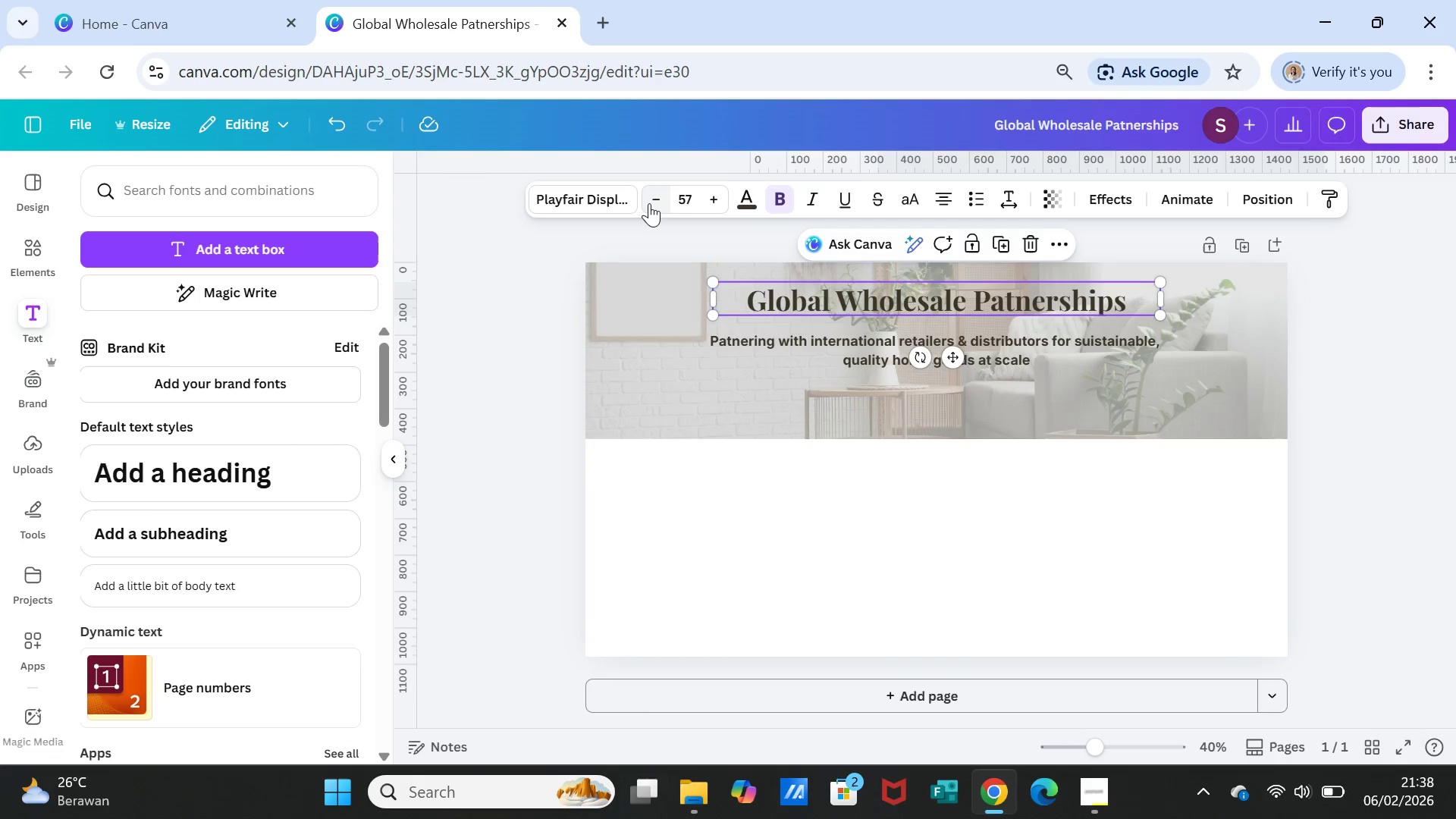 
triple_click([649, 203])
 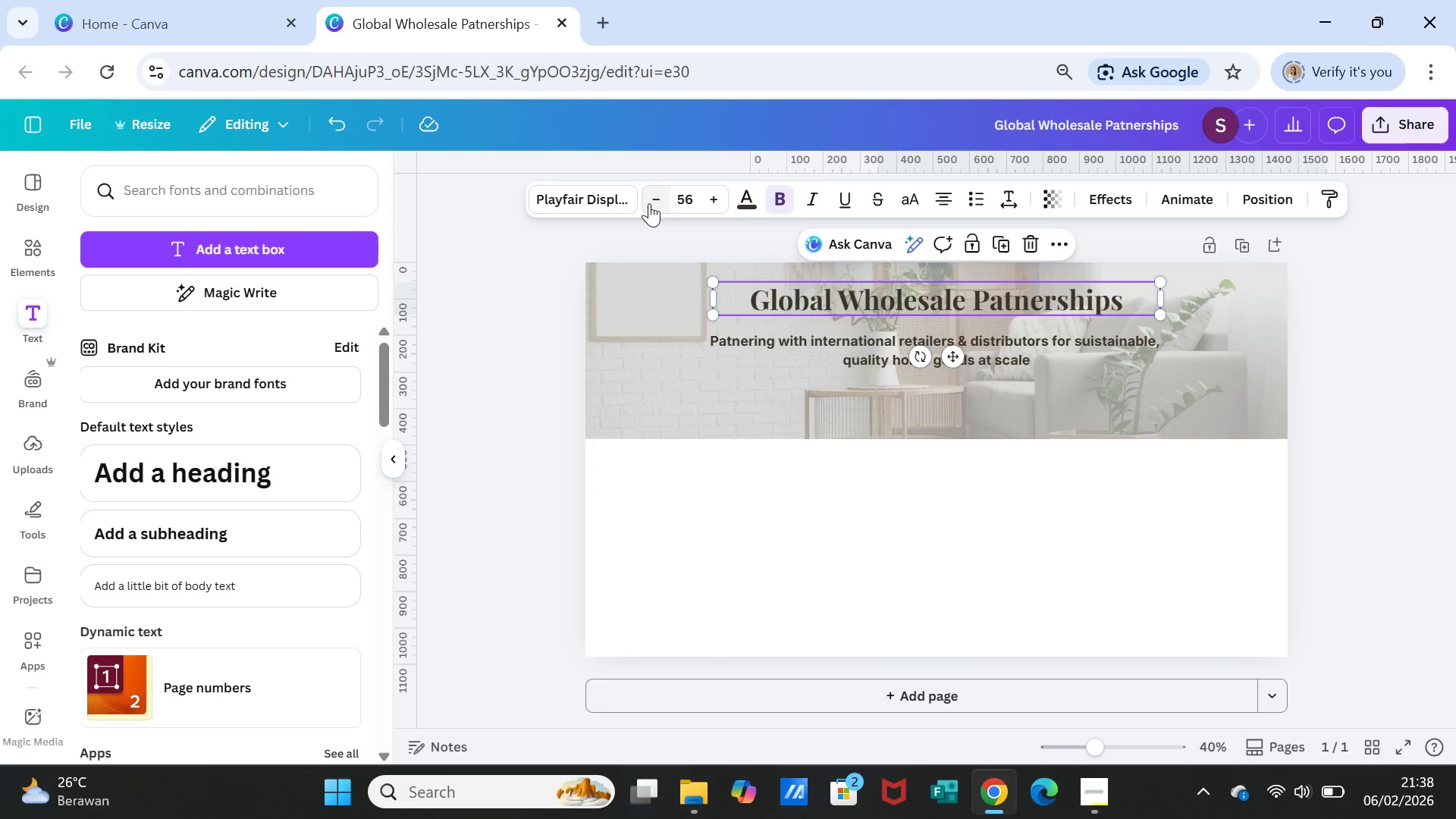 
triple_click([649, 203])
 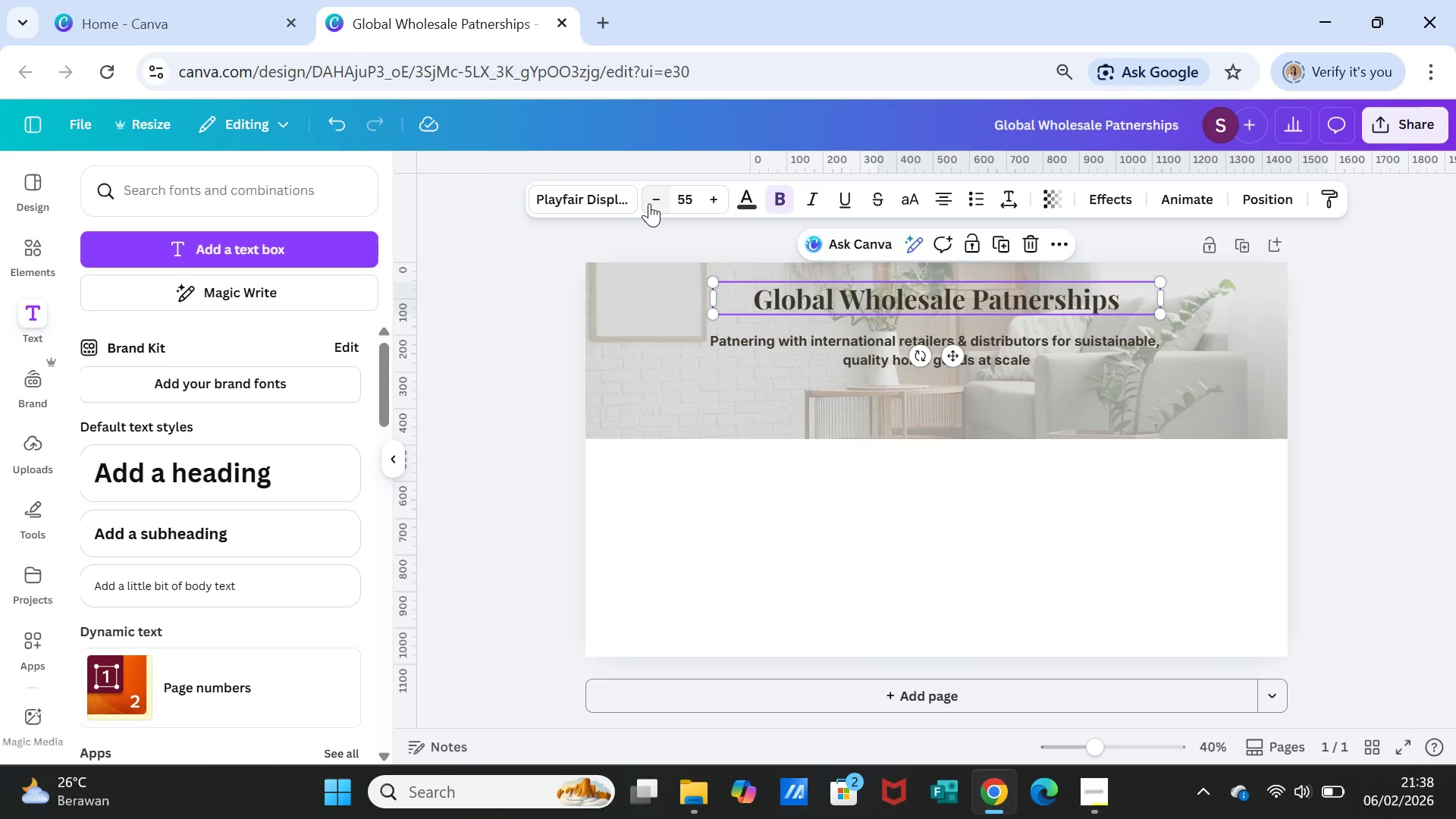 
triple_click([649, 203])
 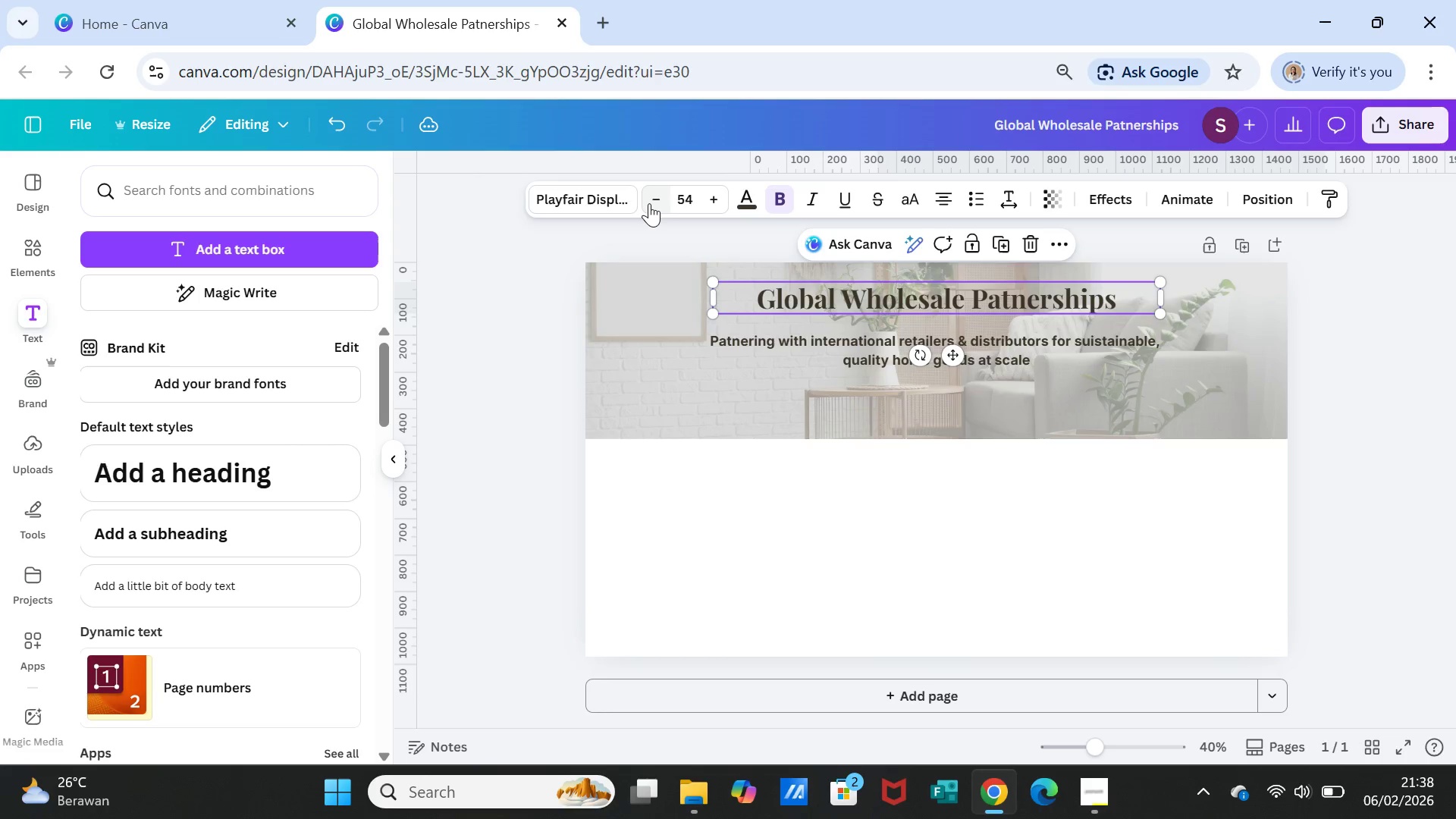 
triple_click([649, 203])
 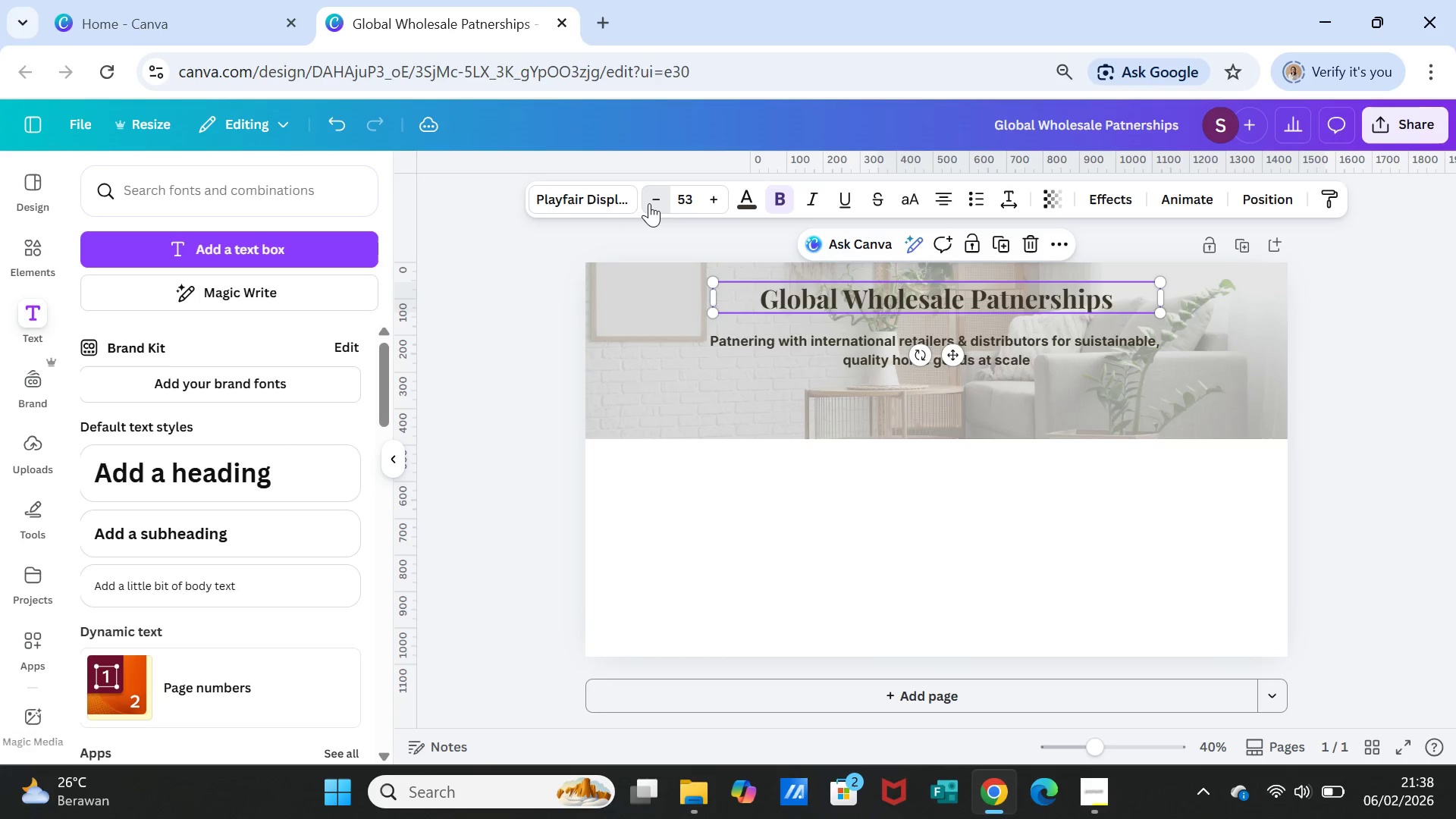 
triple_click([649, 203])
 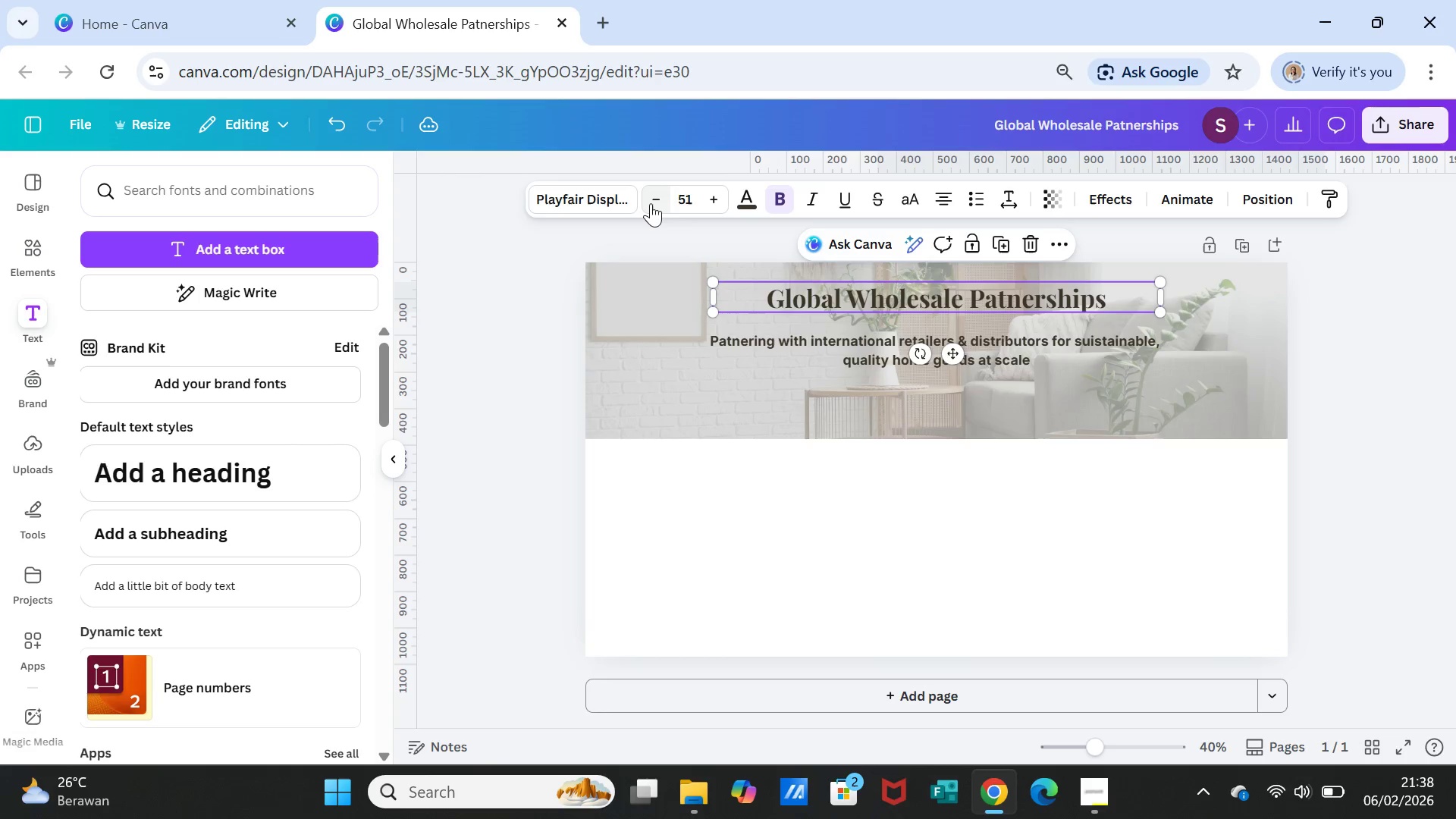 
triple_click([651, 203])
 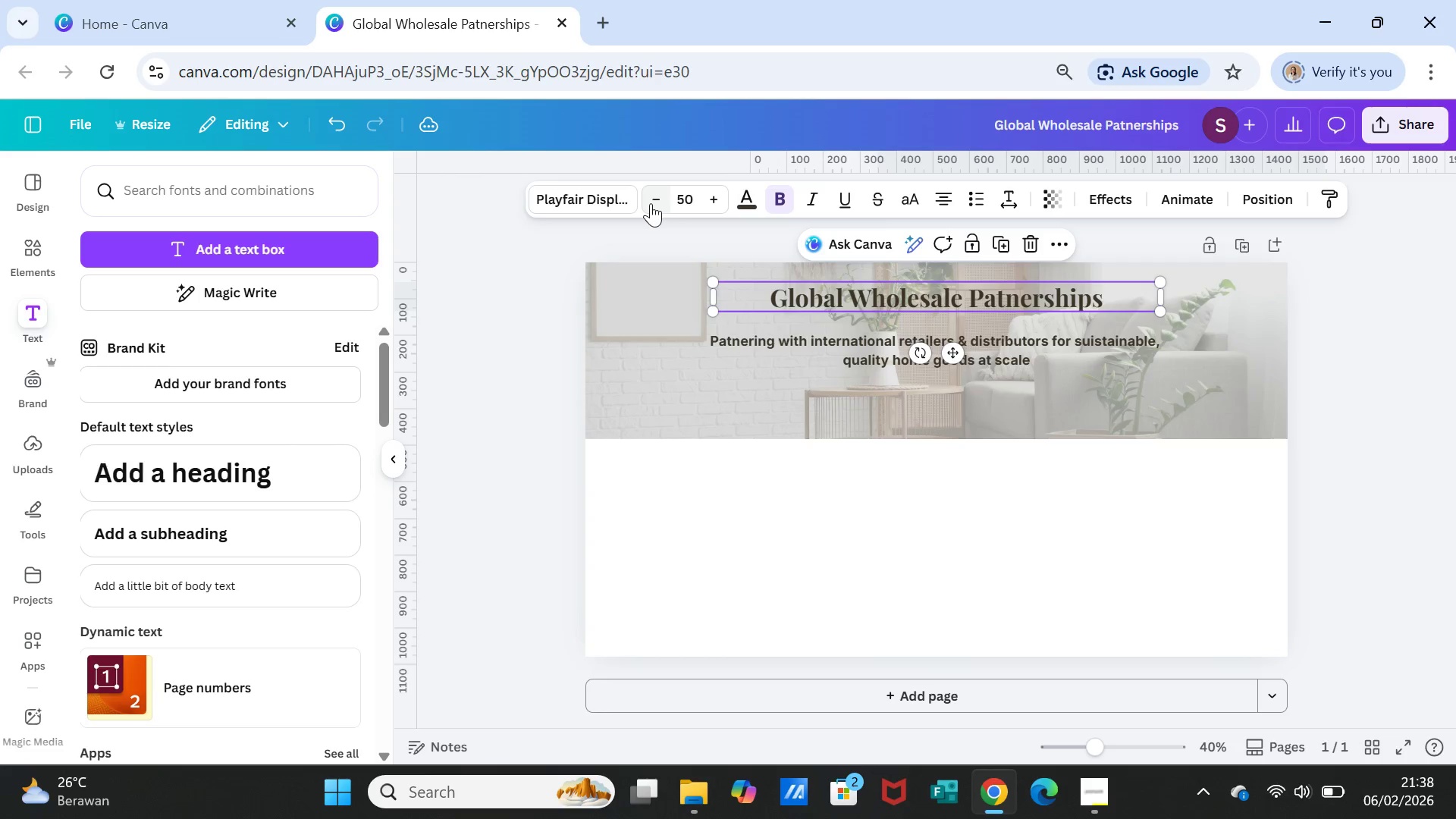 
triple_click([651, 203])
 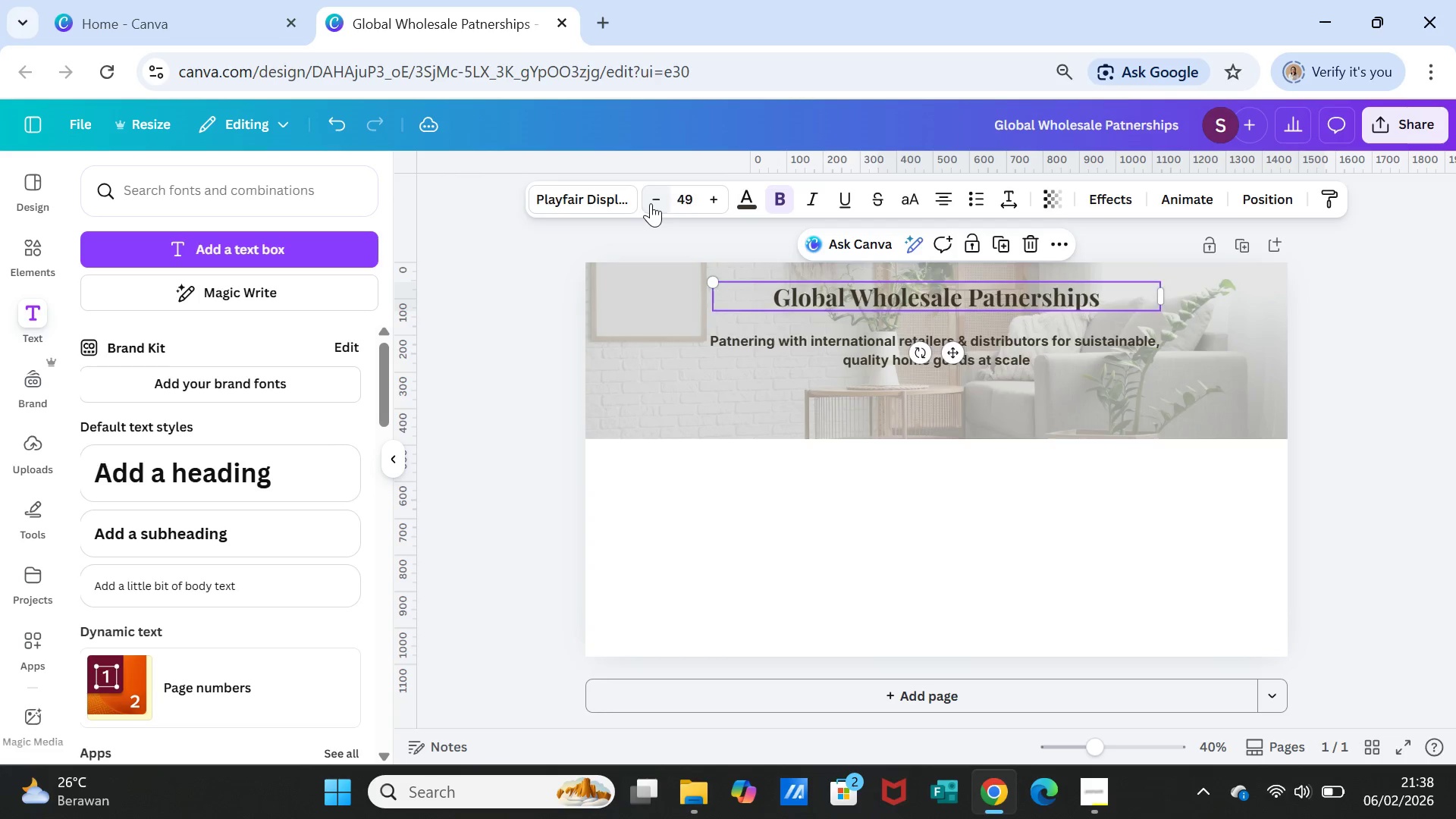 
triple_click([651, 203])
 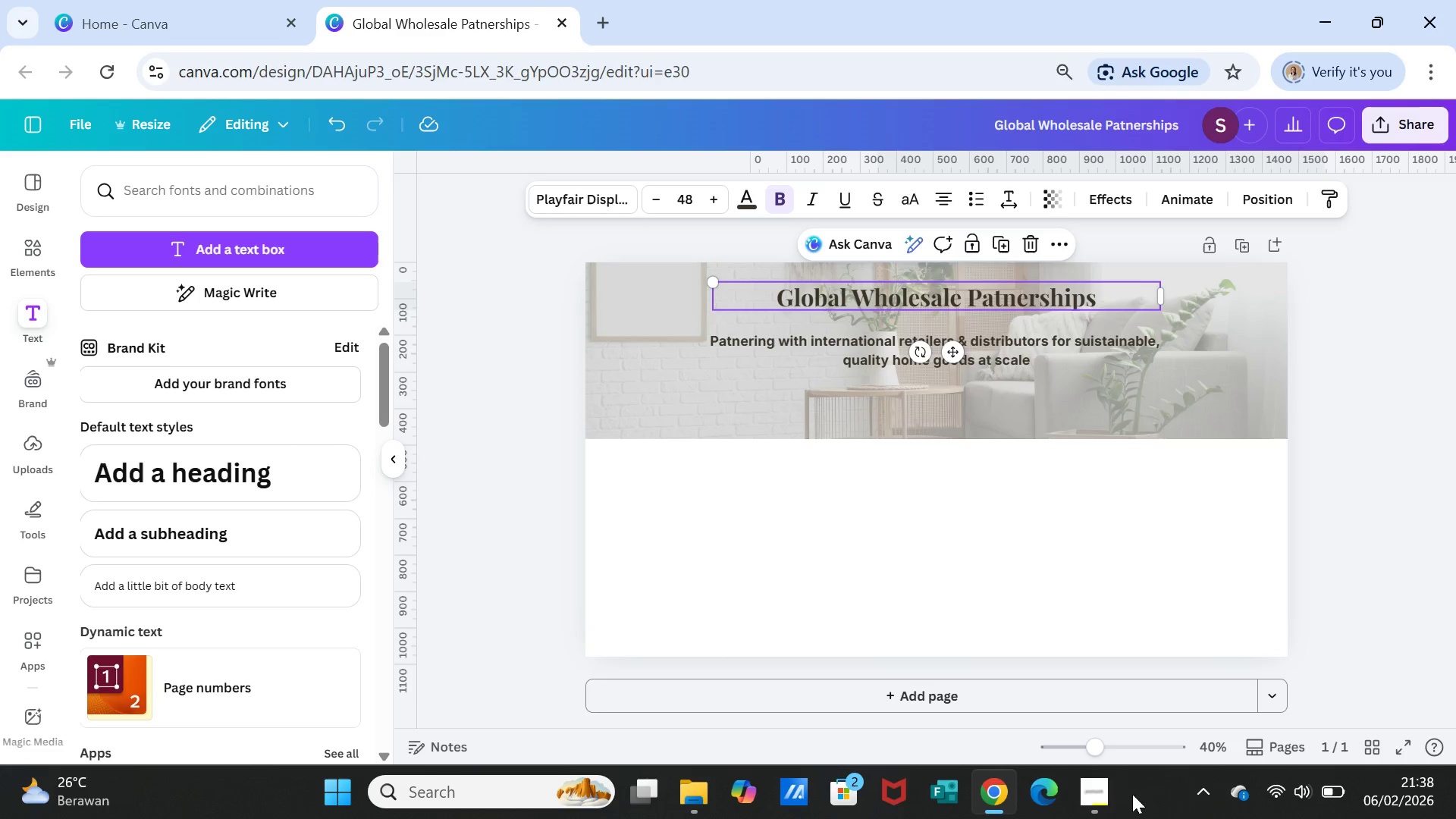 
left_click([1089, 792])